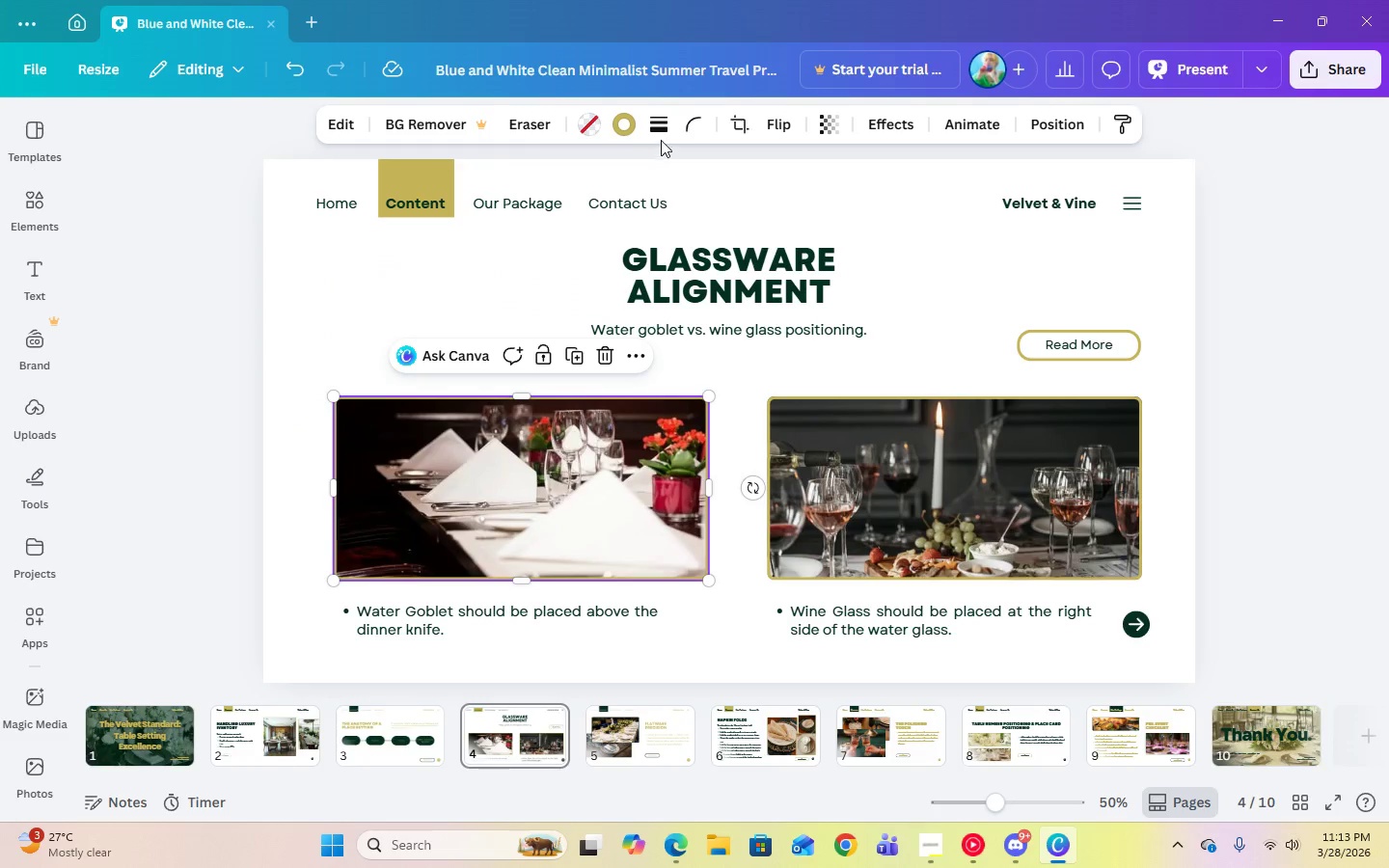 
left_click([662, 139])
 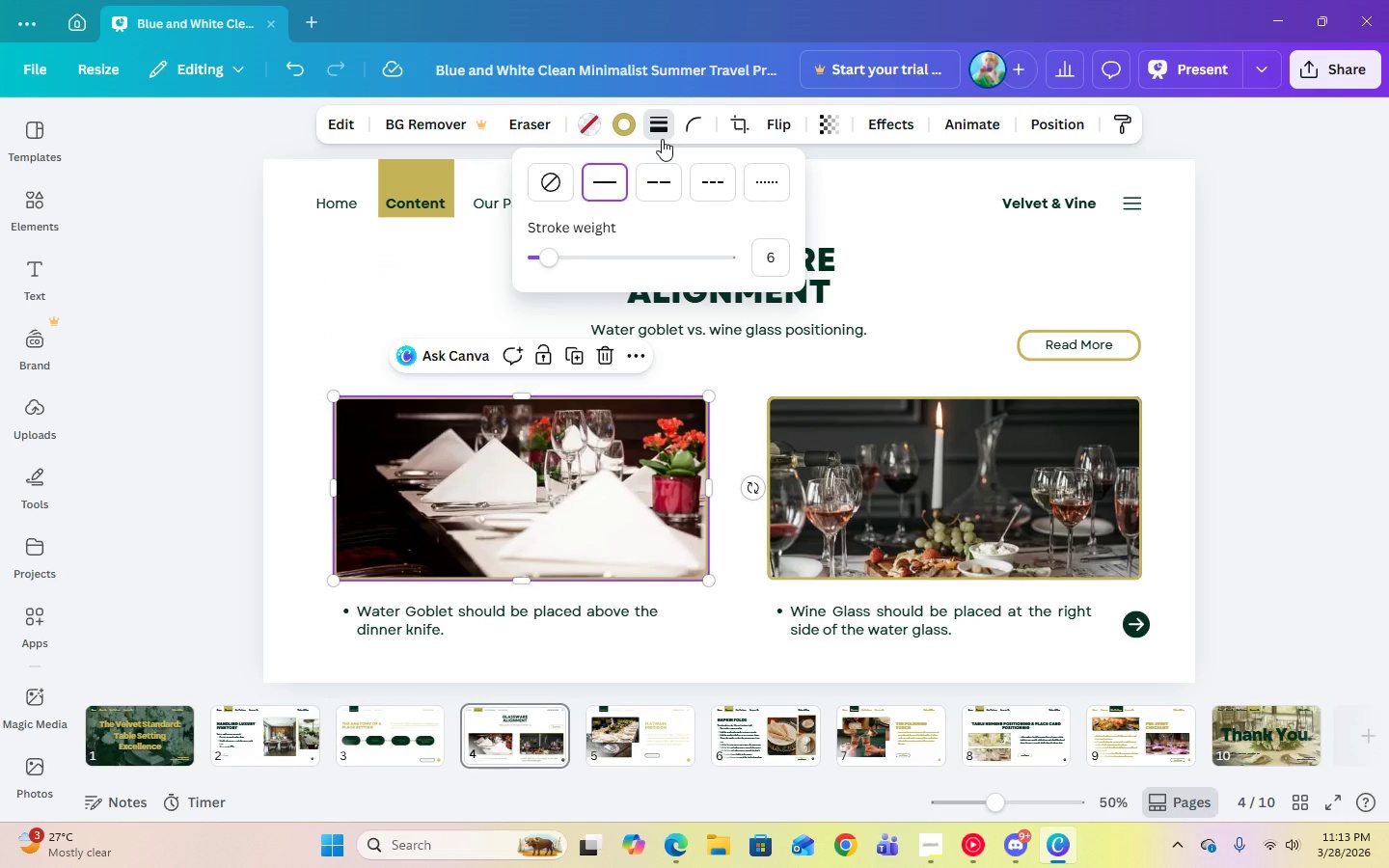 
left_click([662, 139])
 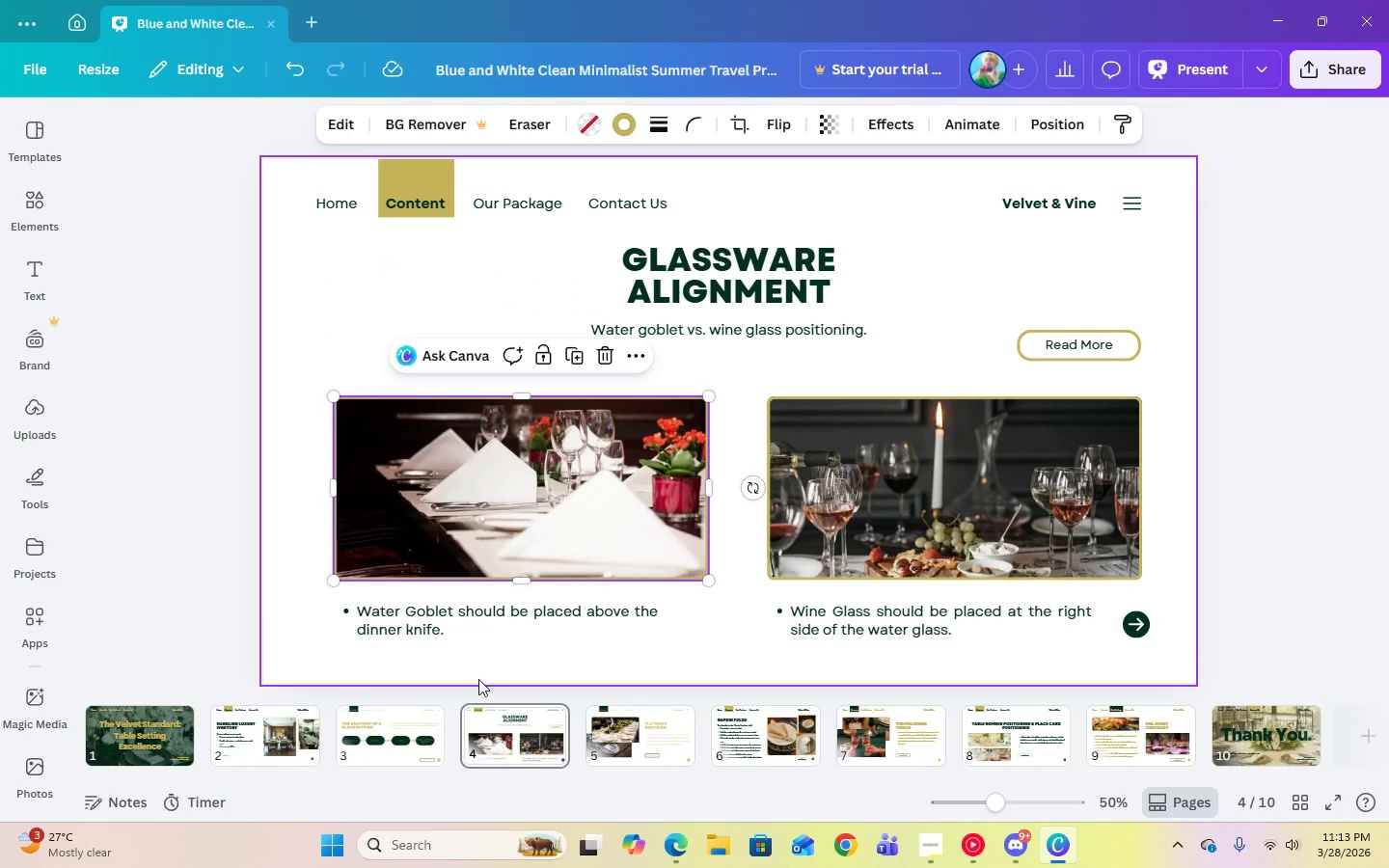 
left_click([432, 710])
 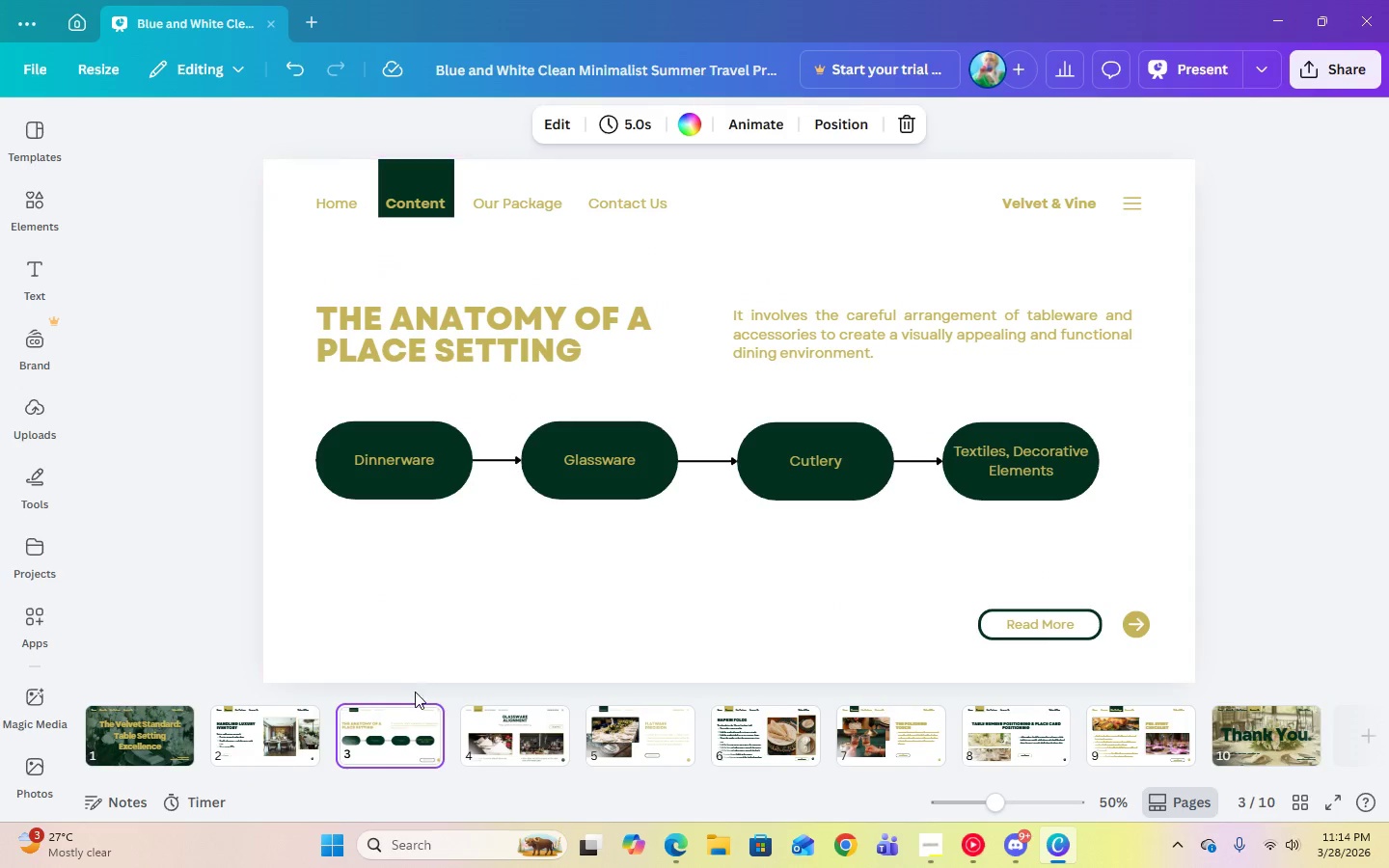 
left_click([485, 459])
 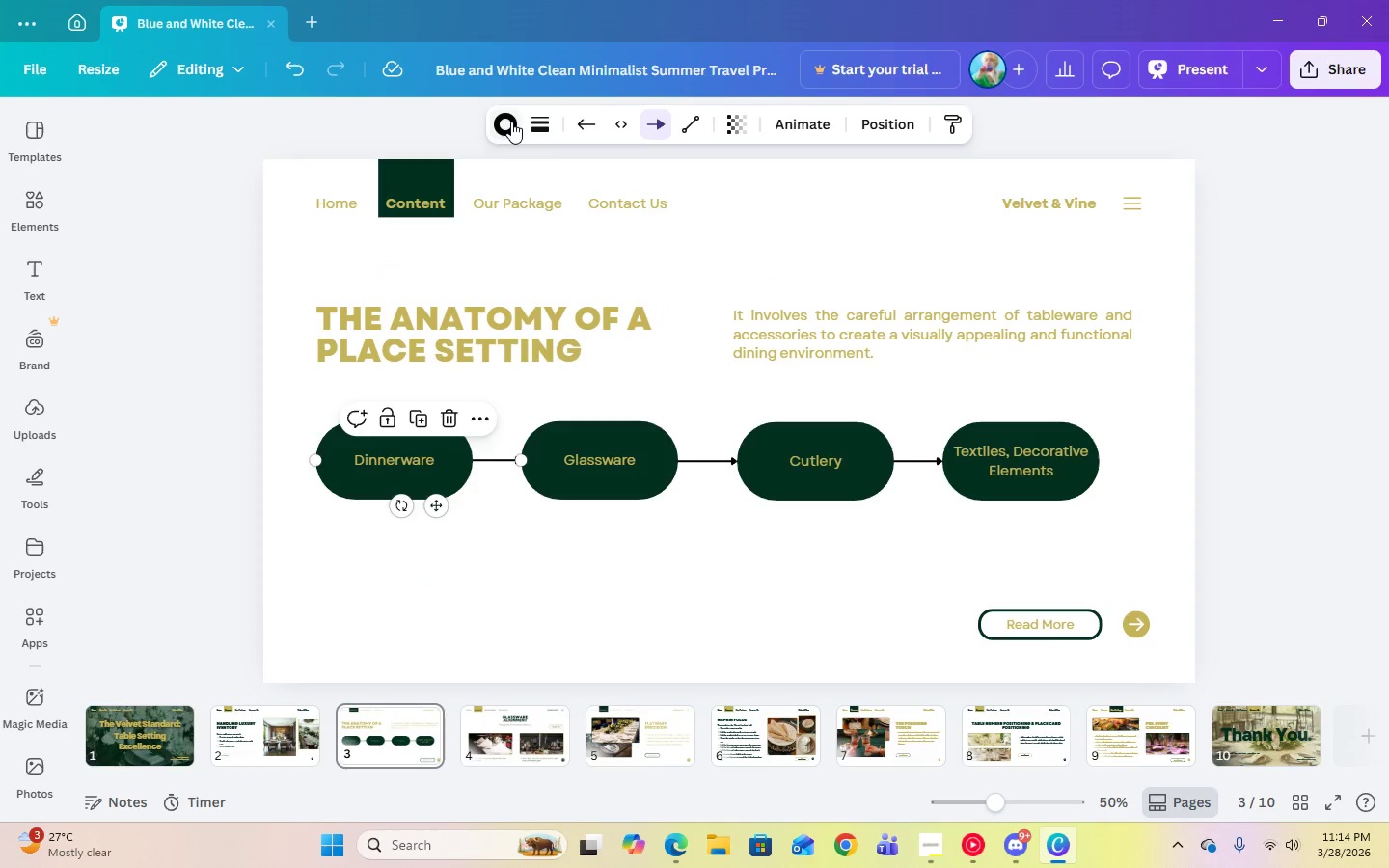 
left_click([511, 122])
 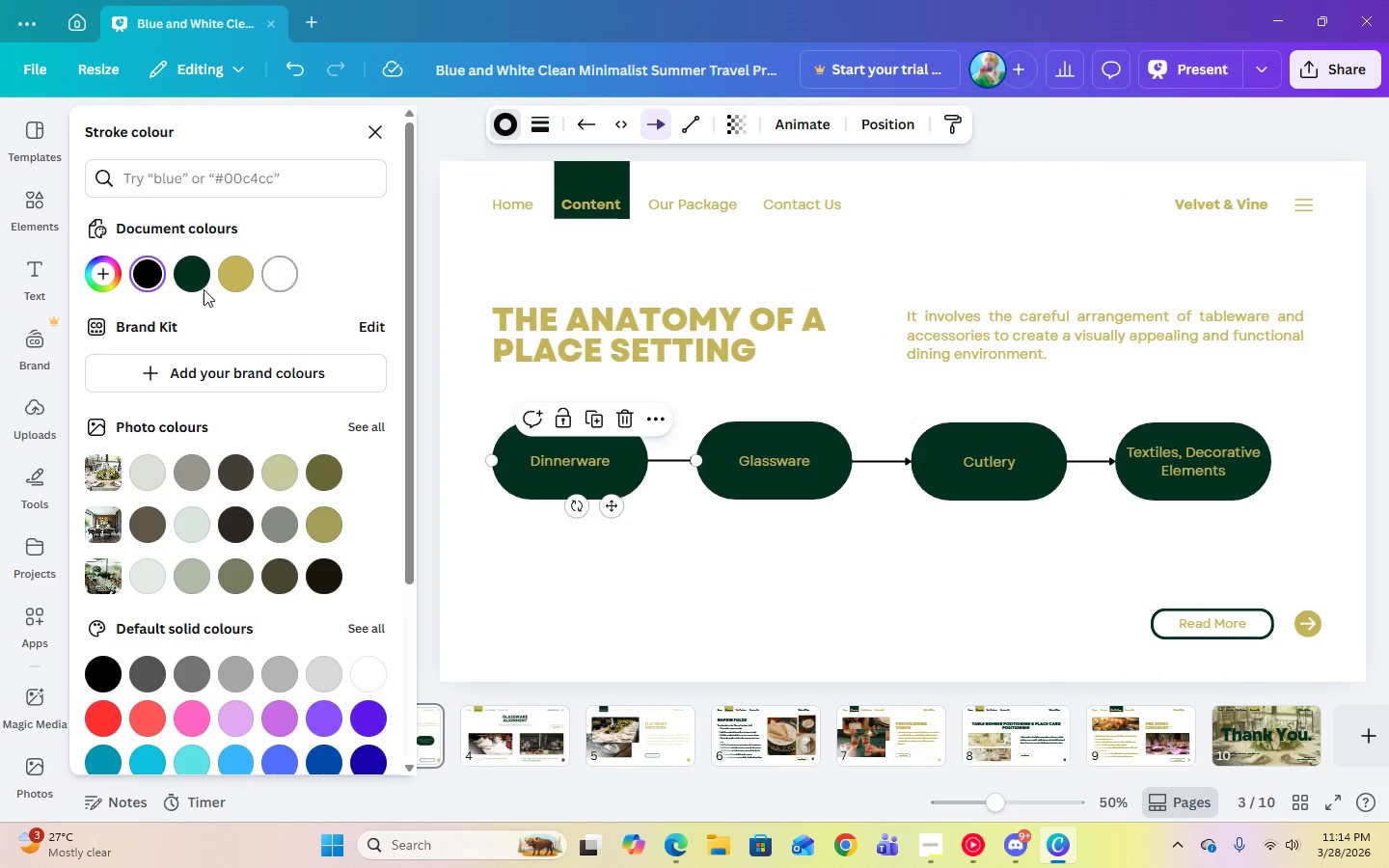 
left_click([196, 285])
 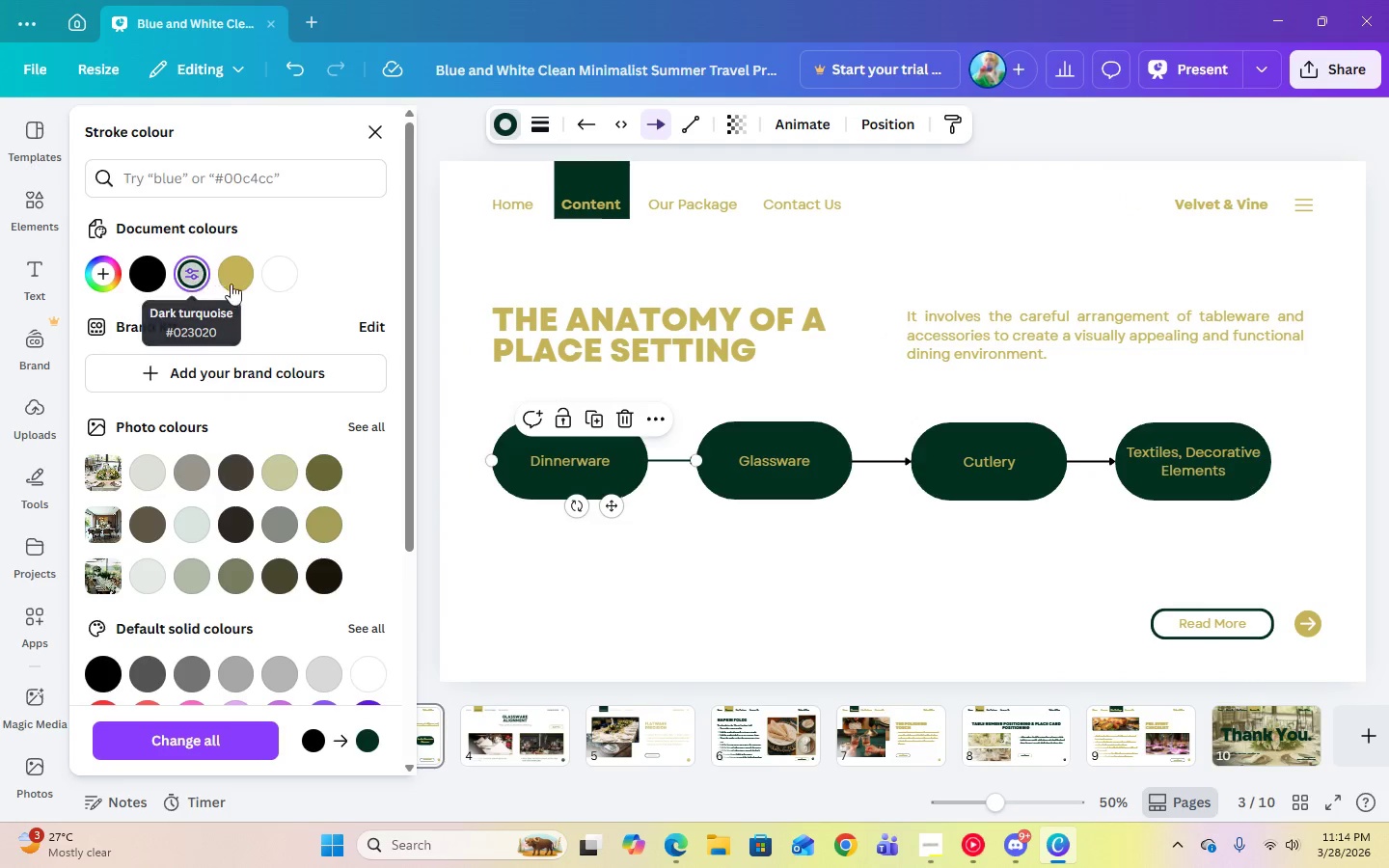 
left_click([237, 283])
 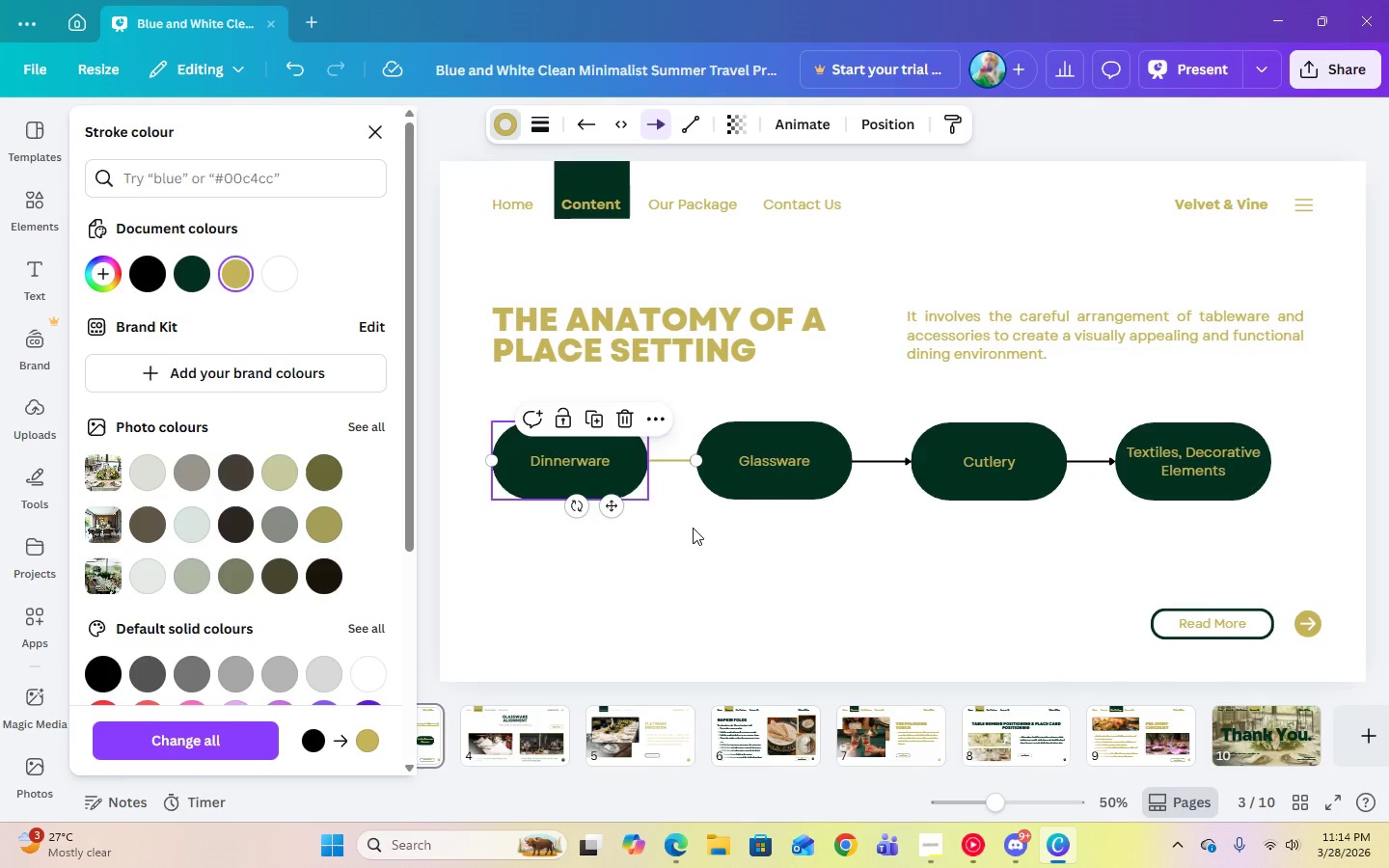 
left_click([771, 552])
 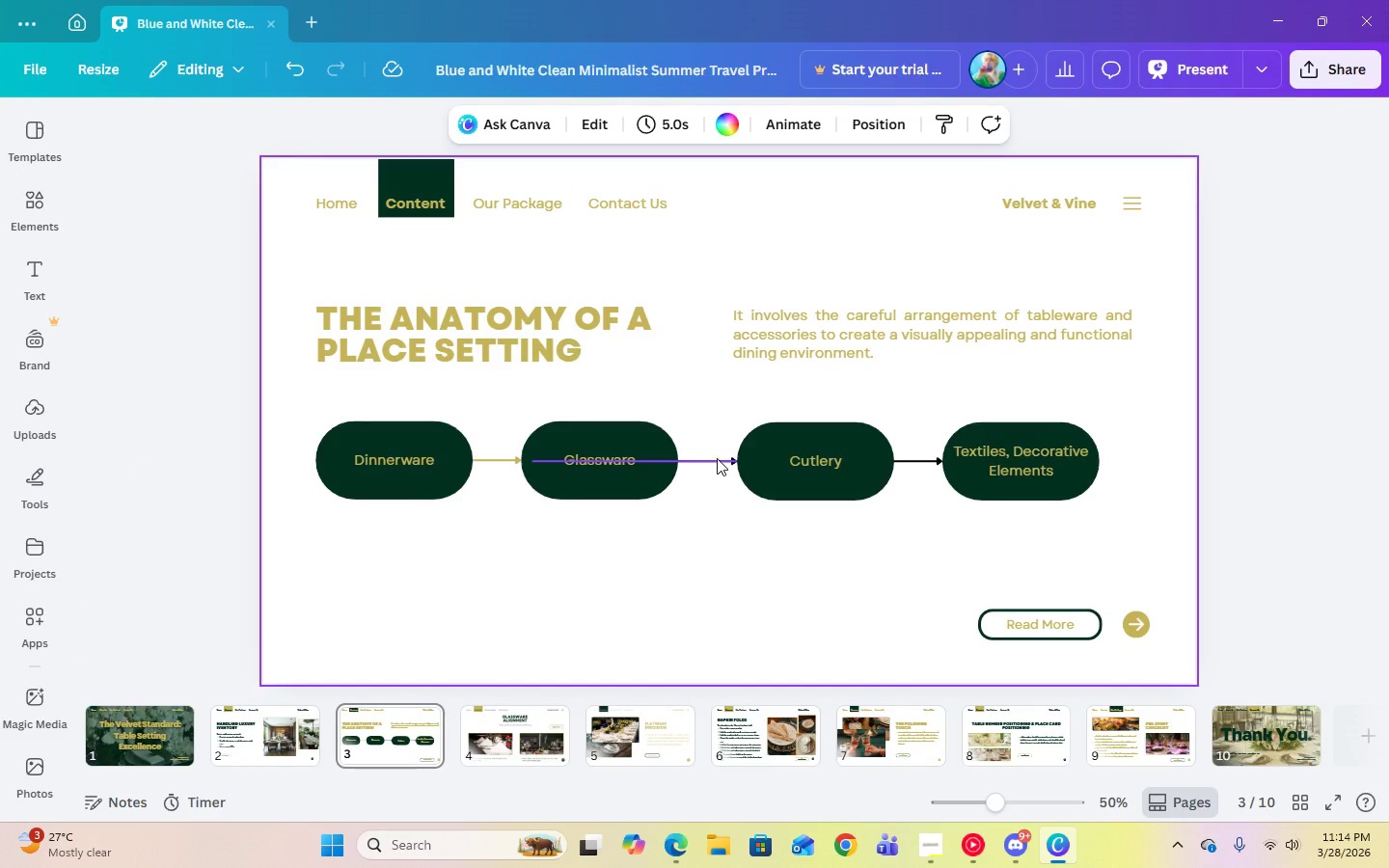 
left_click([717, 458])
 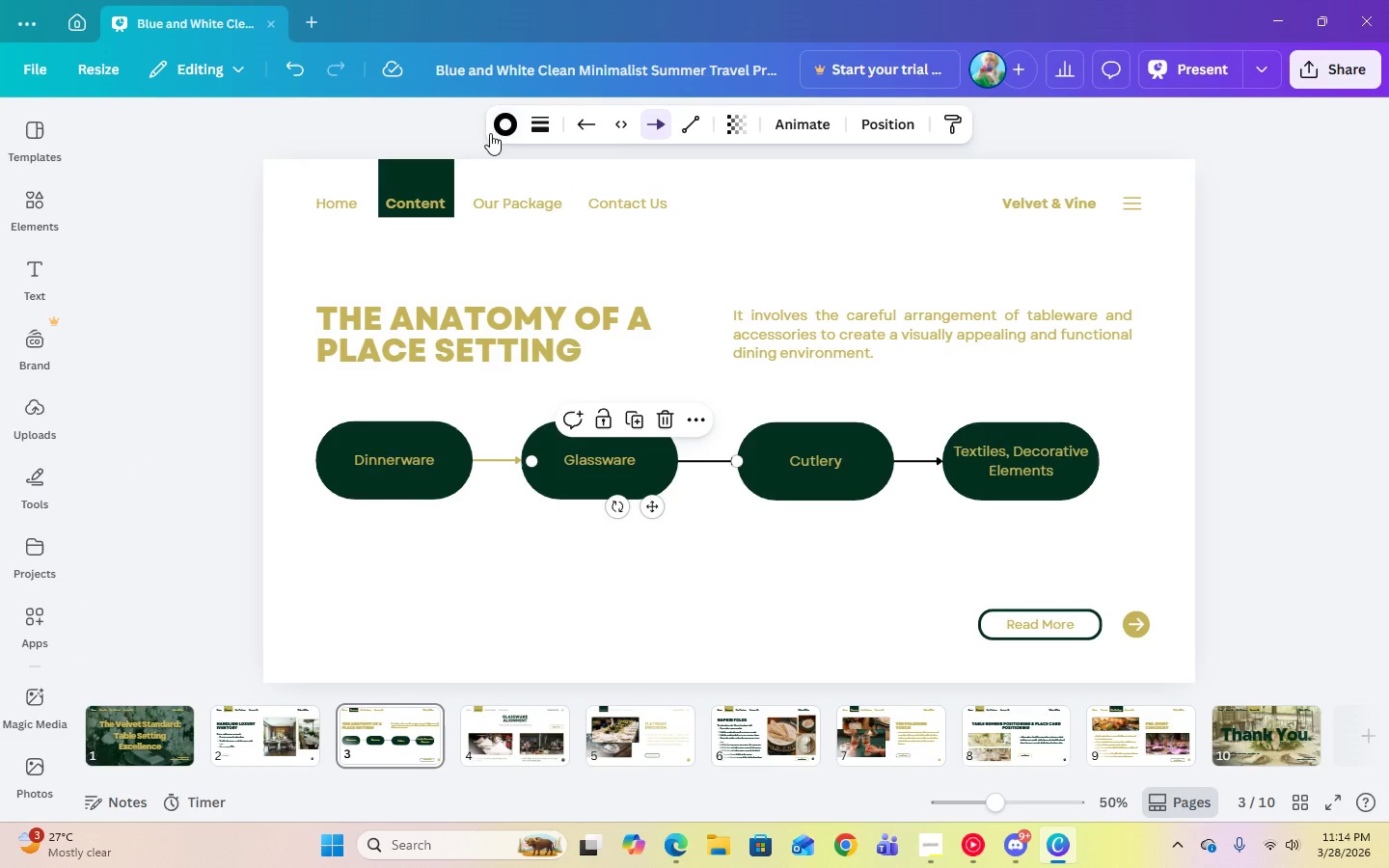 
left_click([497, 132])
 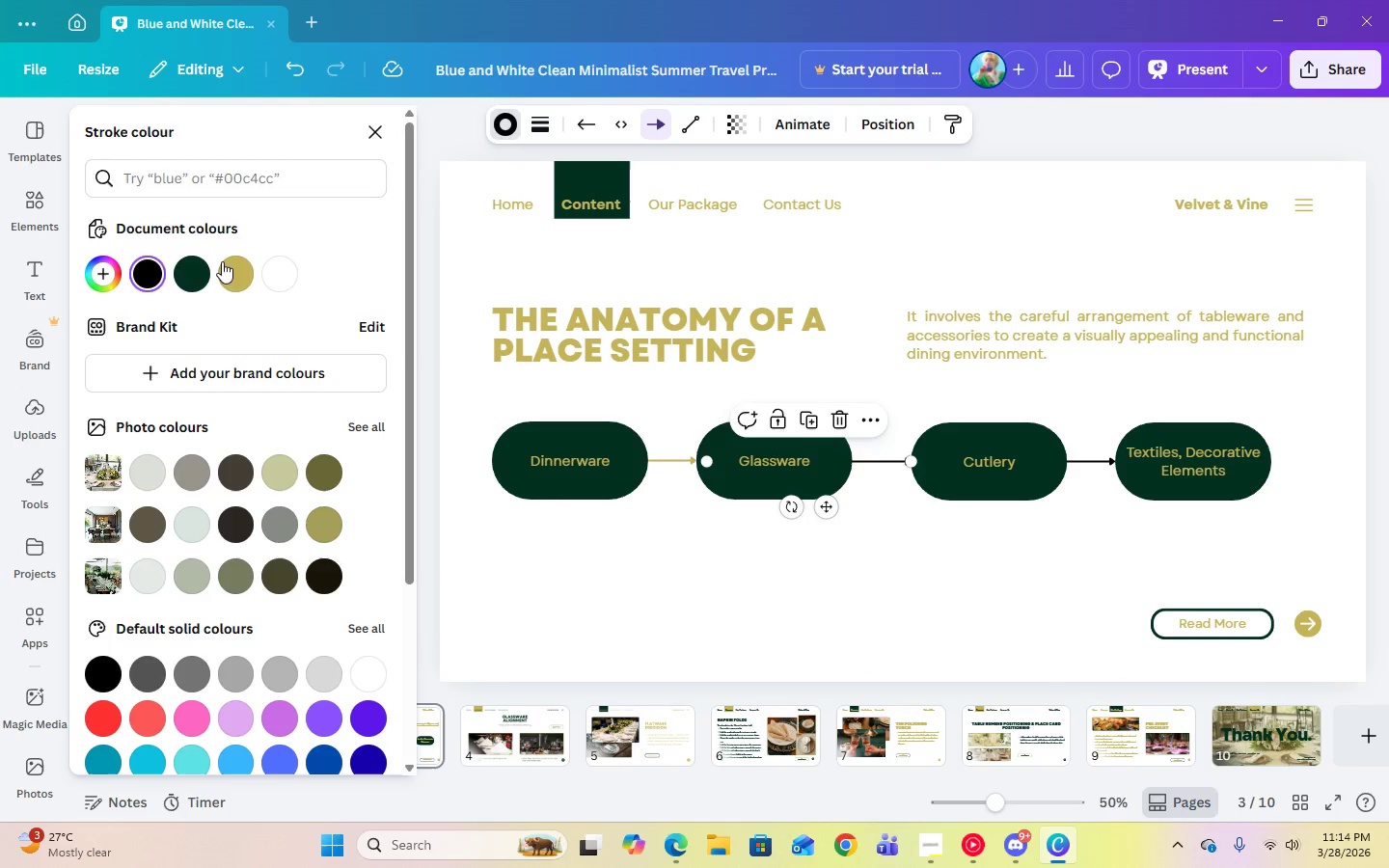 
left_click([231, 271])
 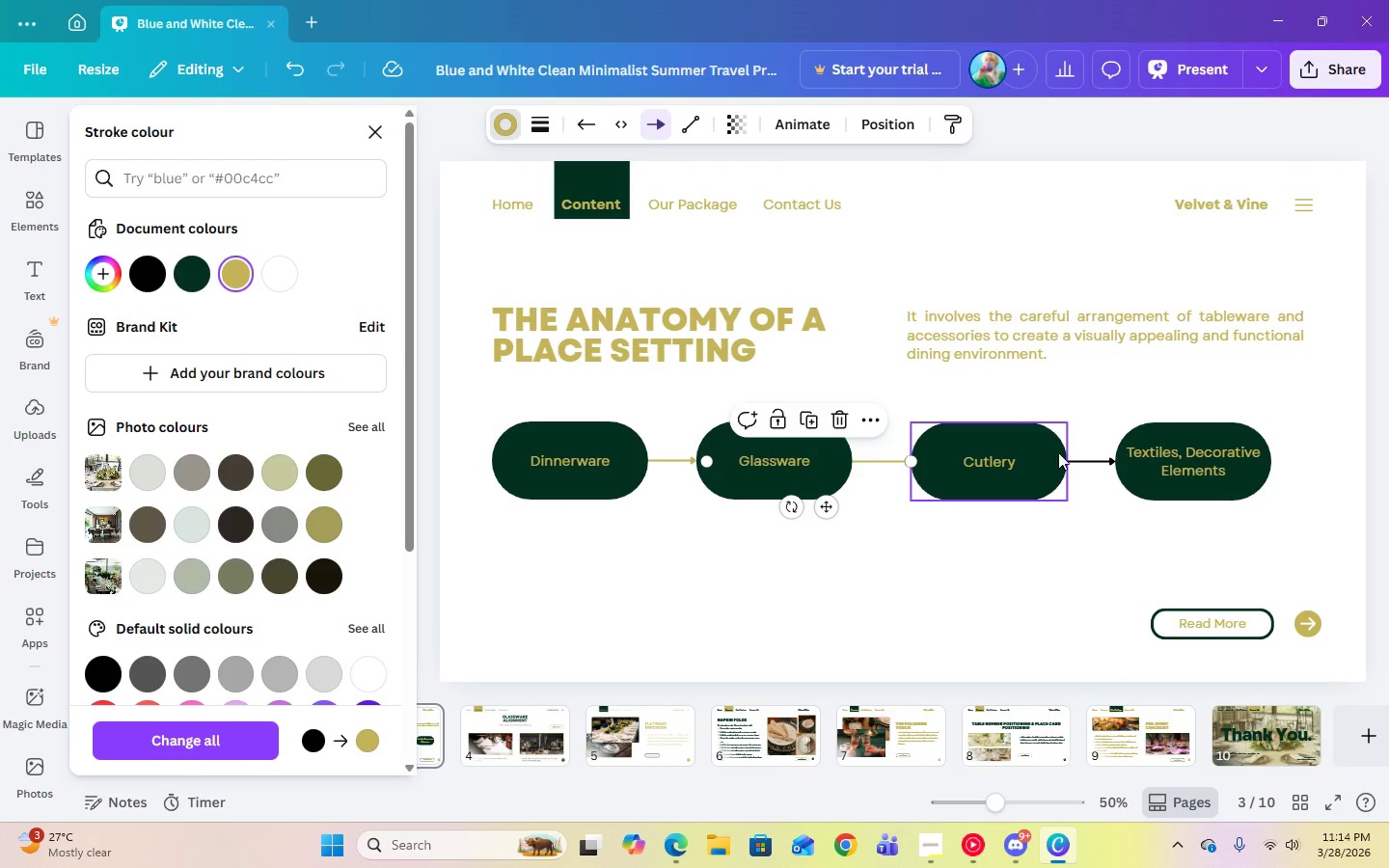 
left_click([1091, 458])
 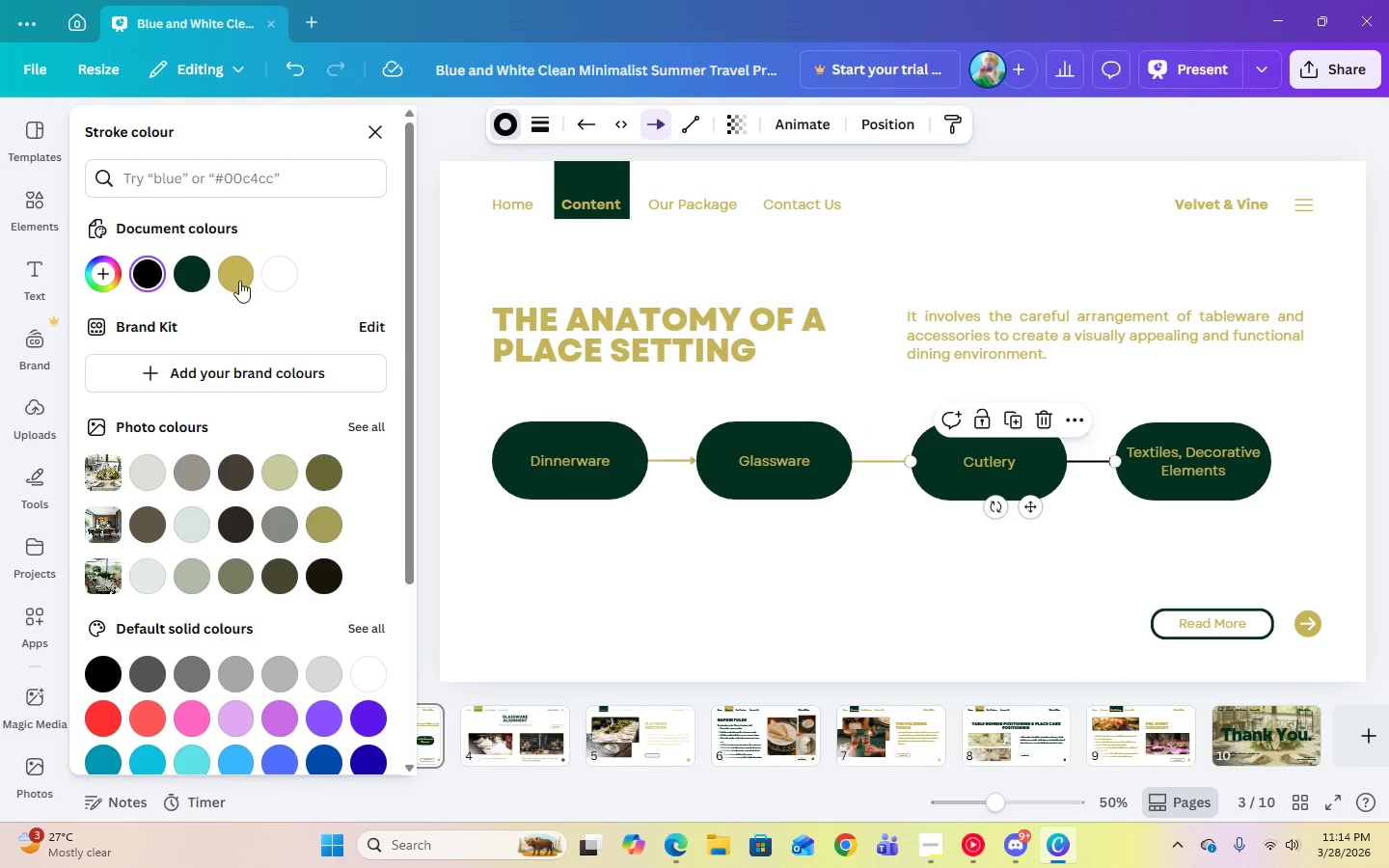 
left_click([236, 277])
 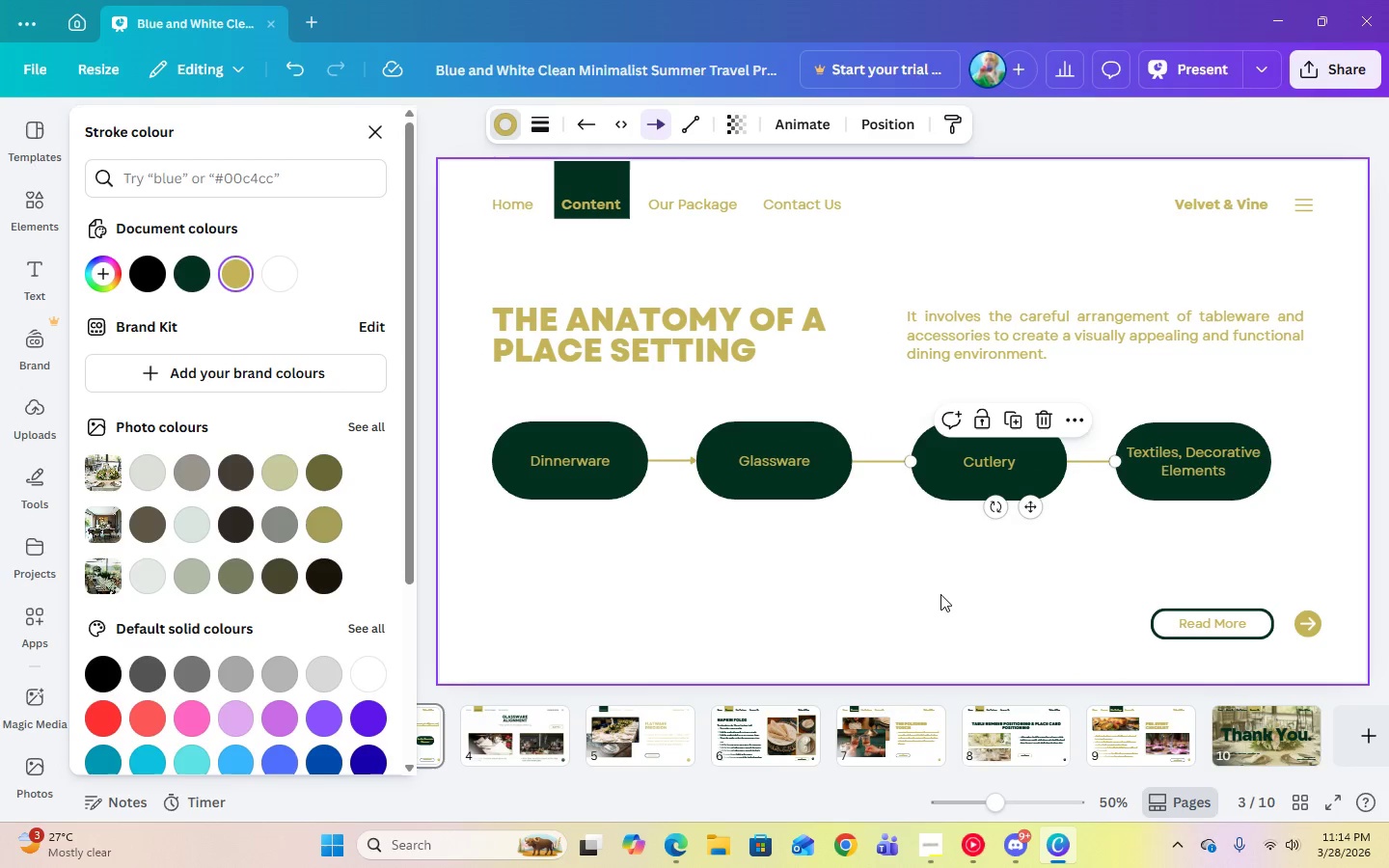 
left_click([947, 598])
 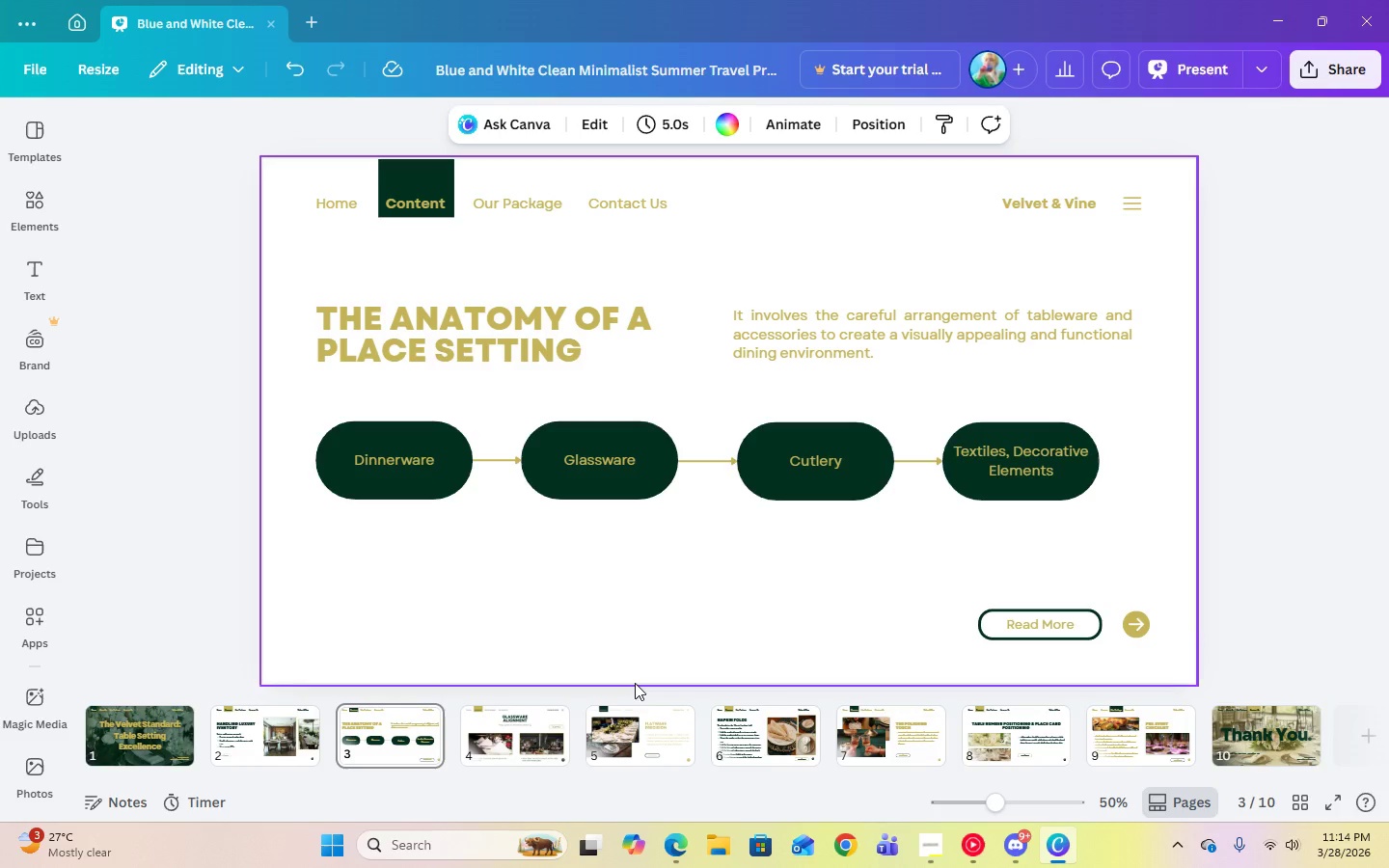 
left_click([266, 734])
 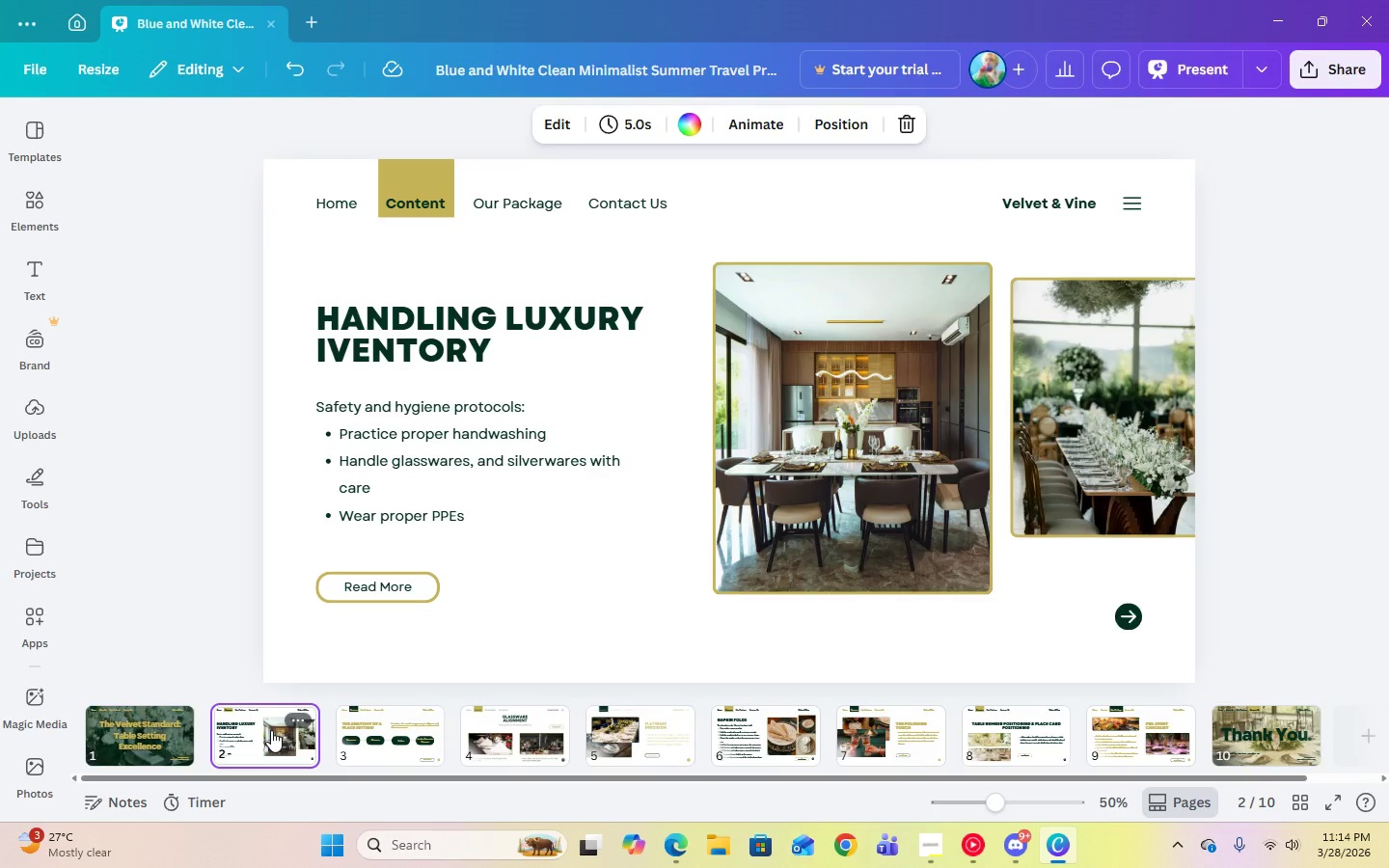 
left_click([163, 731])
 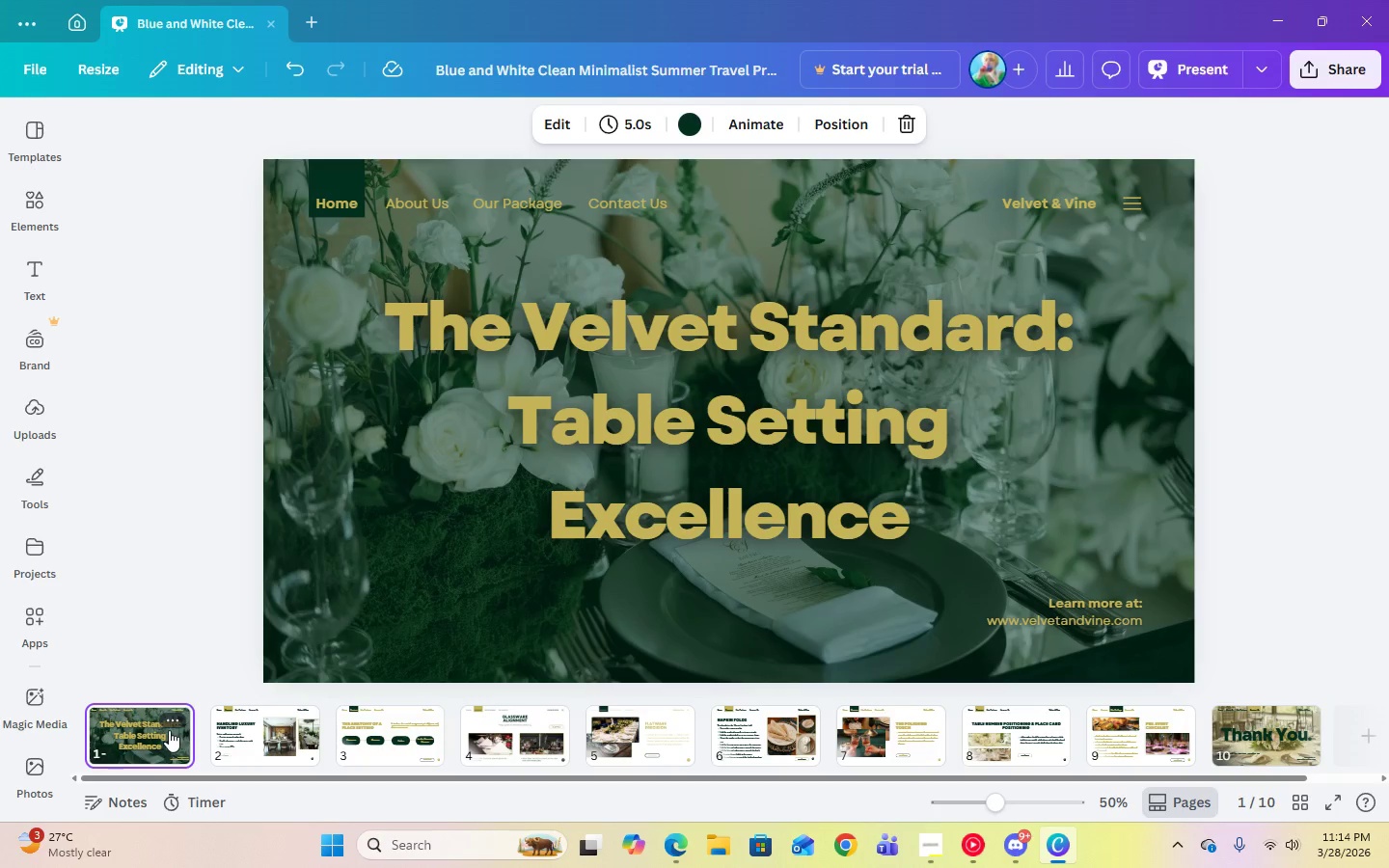 
left_click([360, 569])
 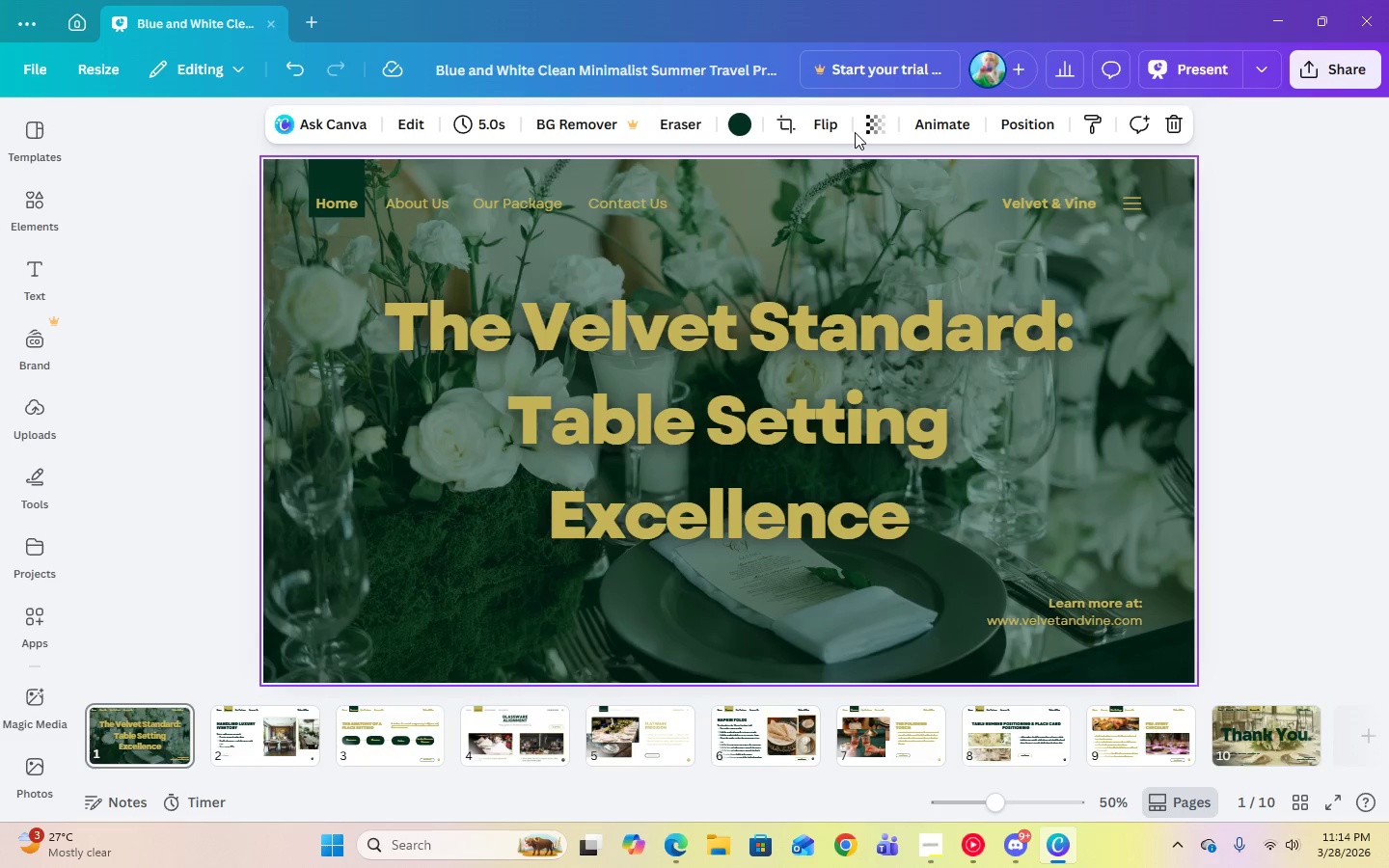 
double_click([863, 130])
 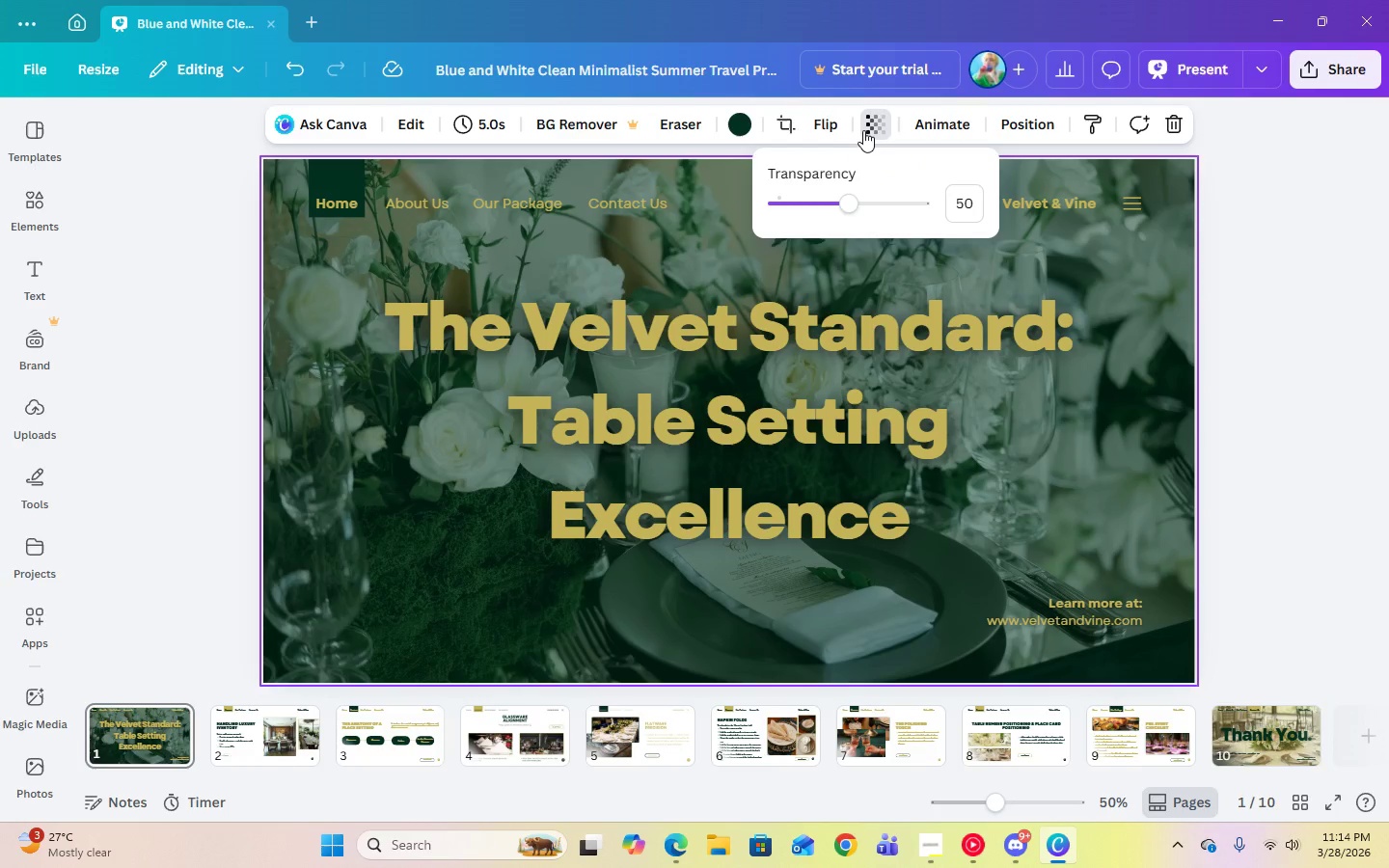 
left_click([863, 130])
 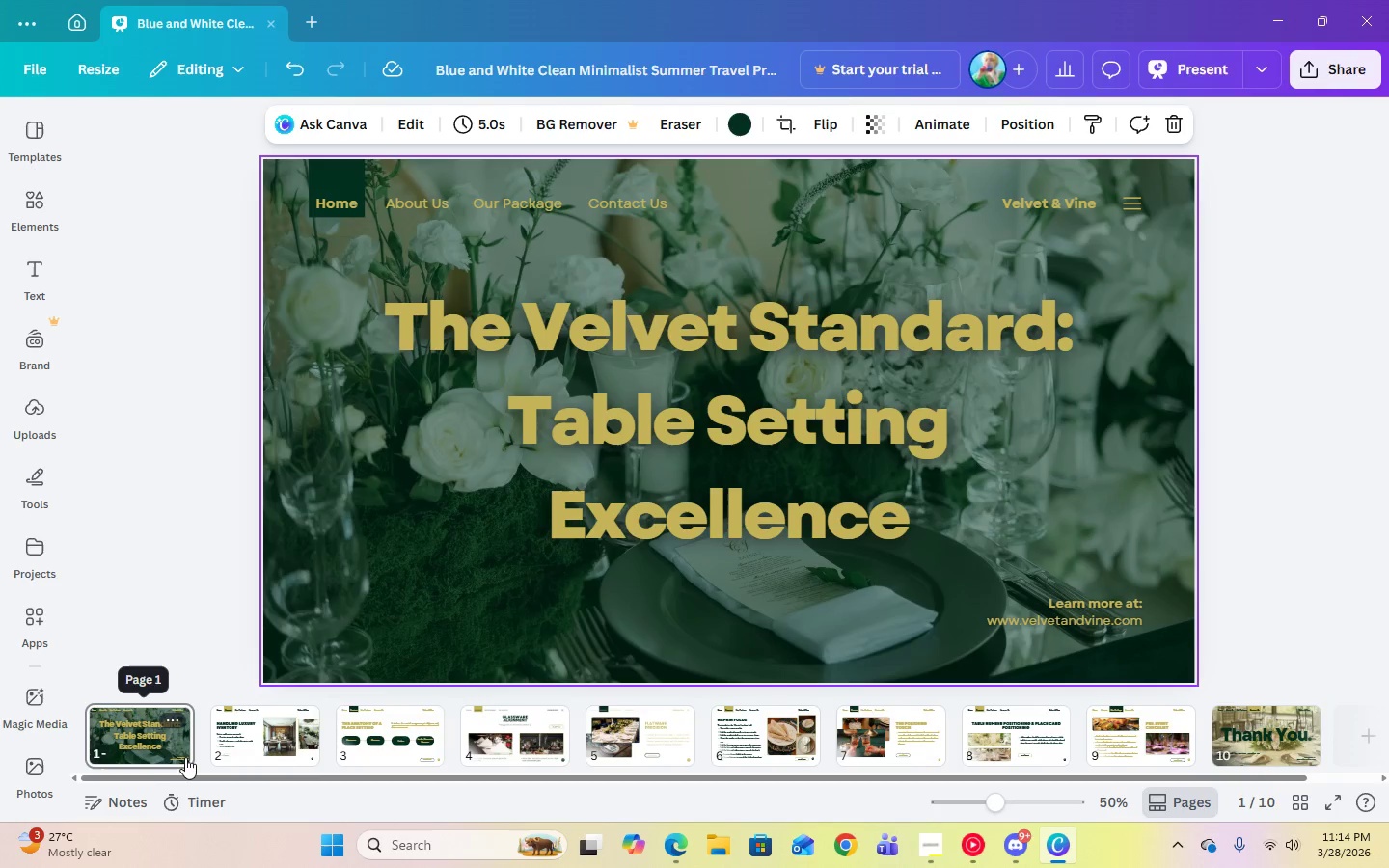 
left_click([150, 746])
 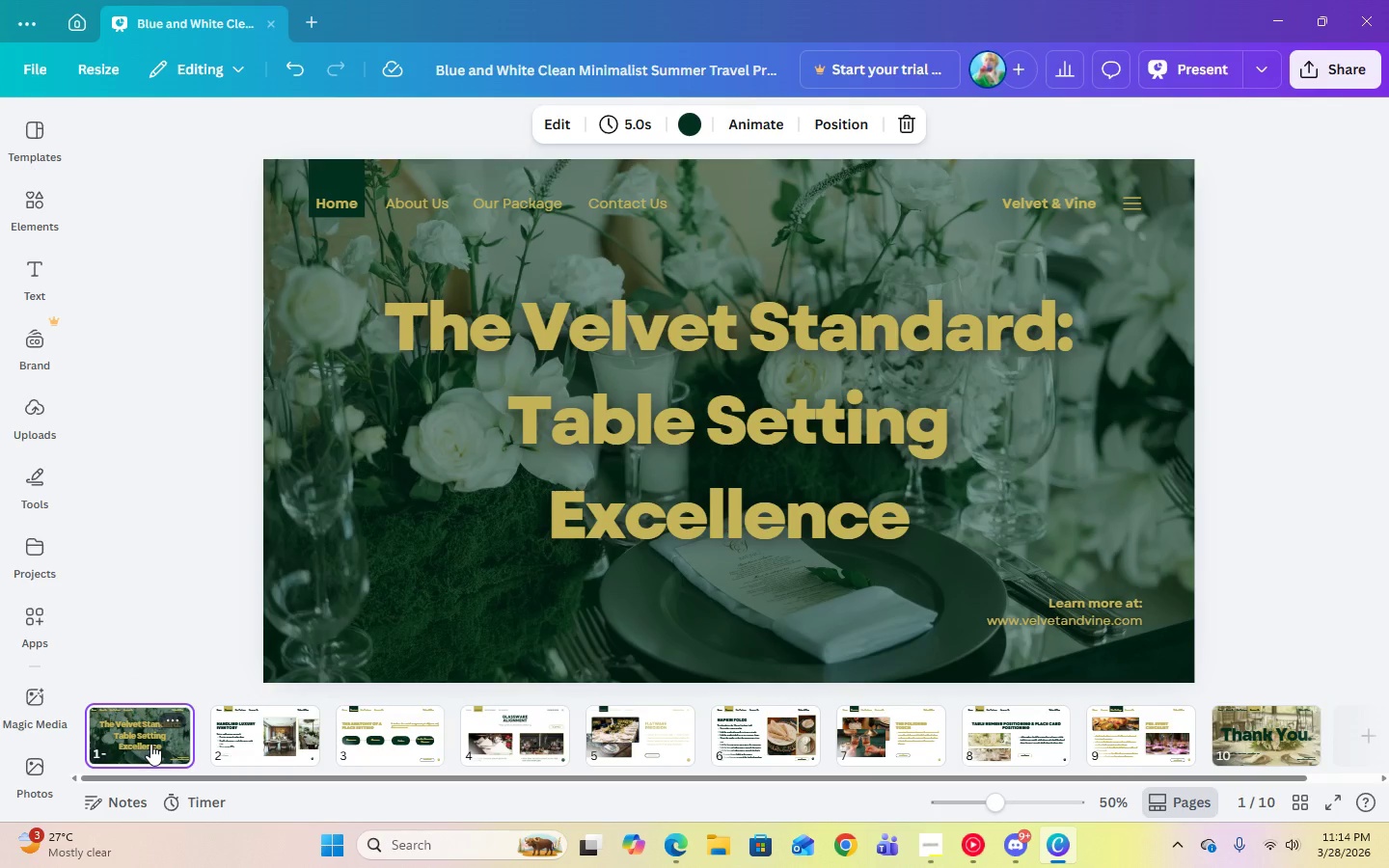 
key(ArrowRight)
 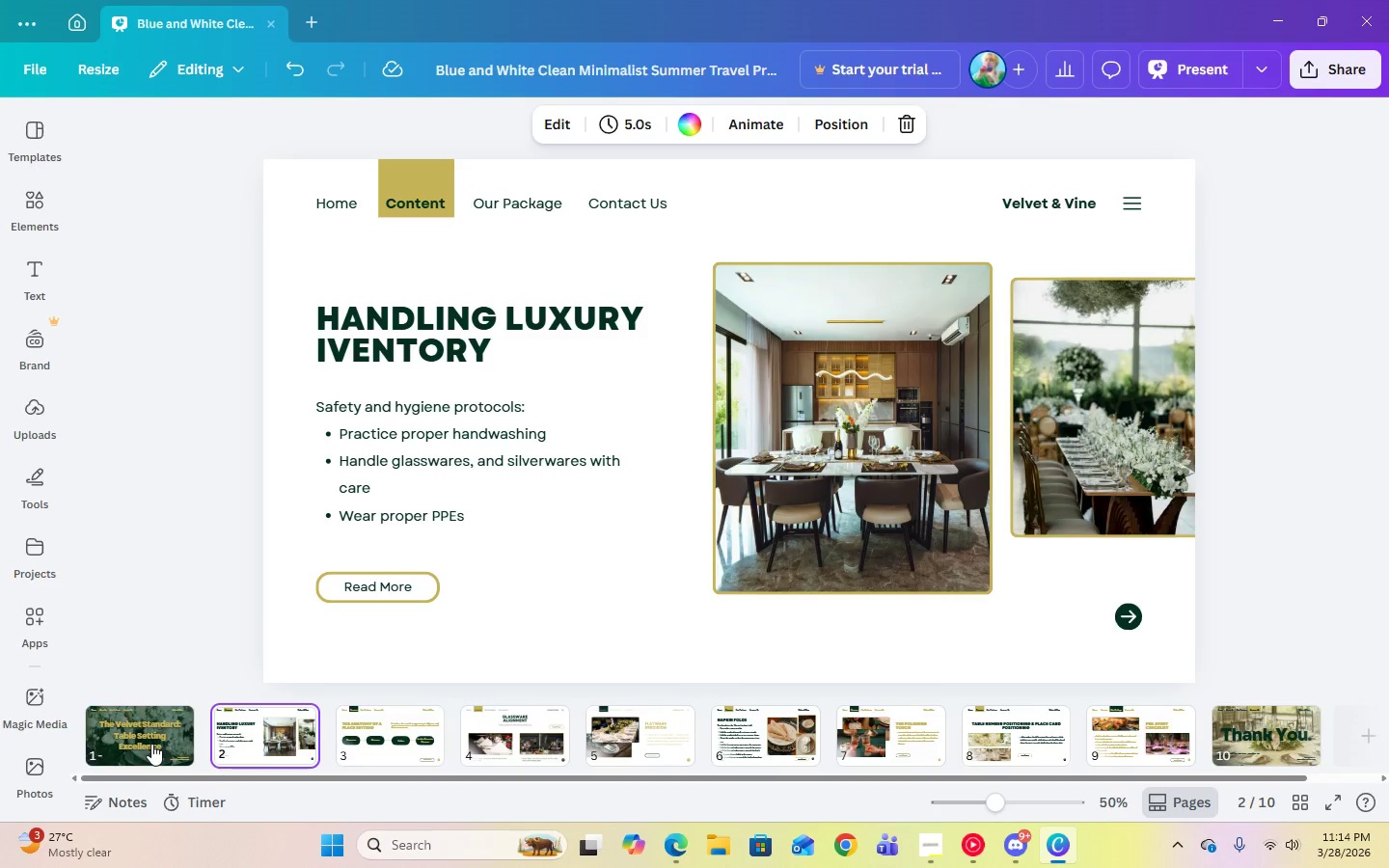 
key(ArrowRight)
 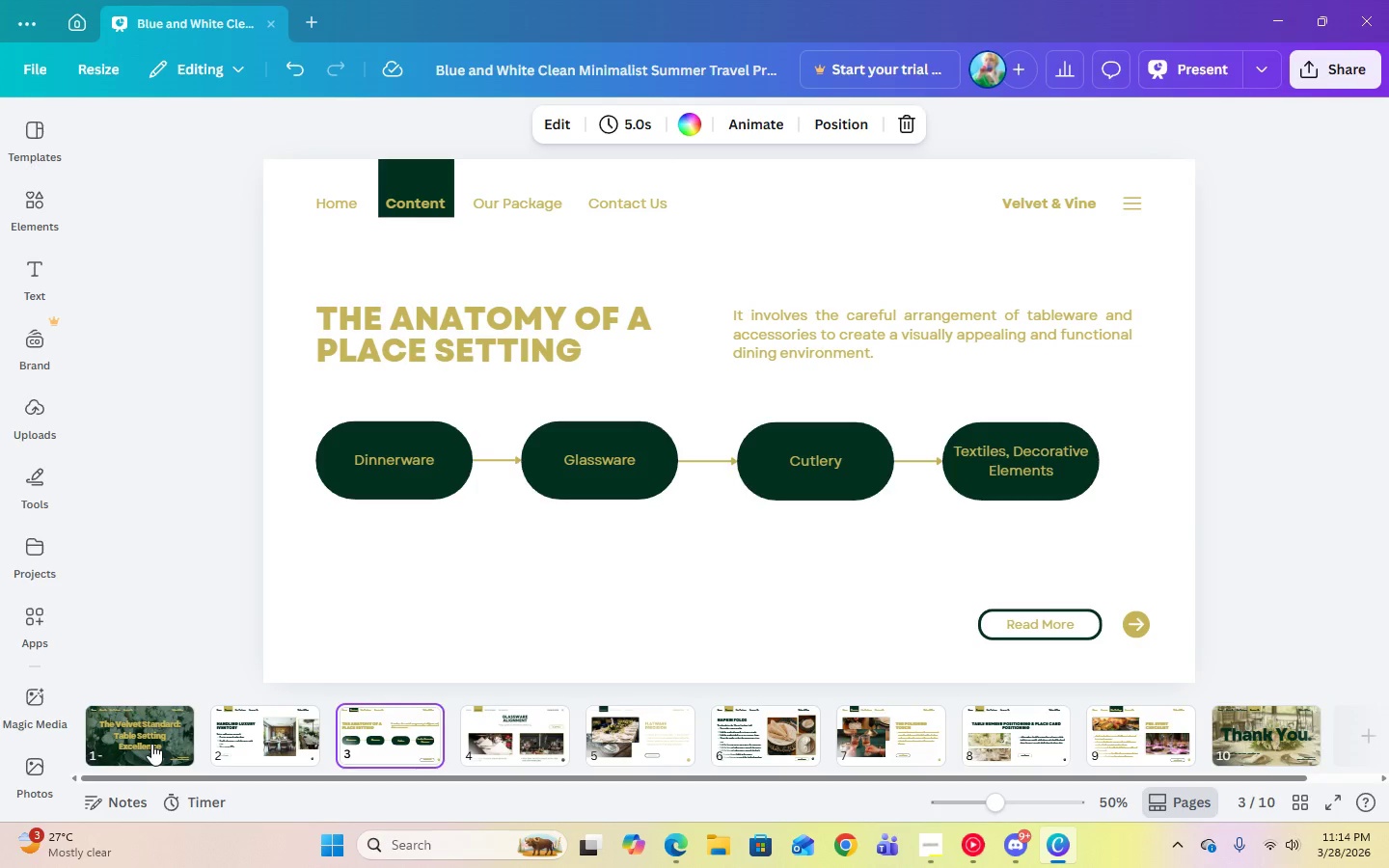 
key(ArrowRight)
 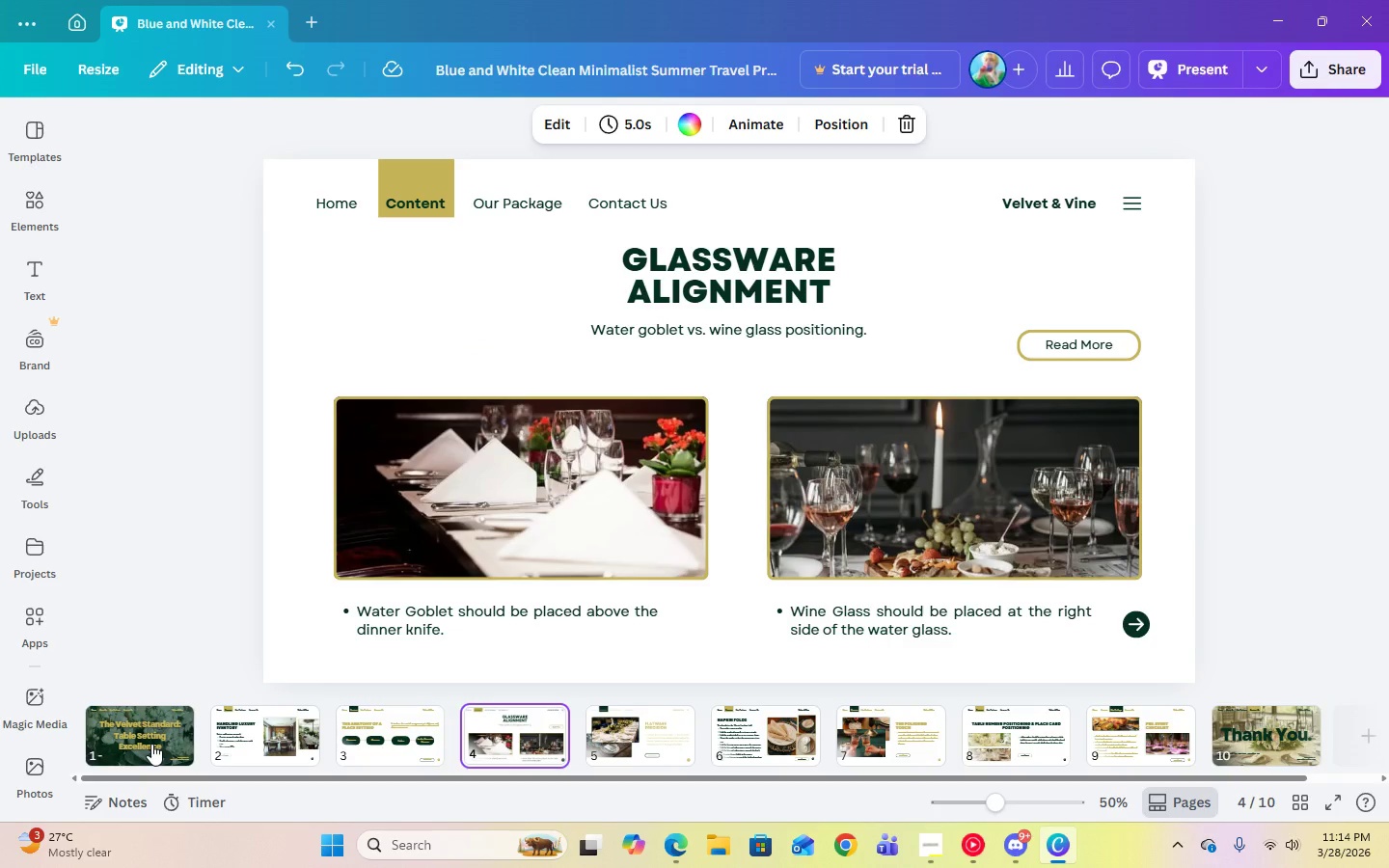 
key(ArrowRight)
 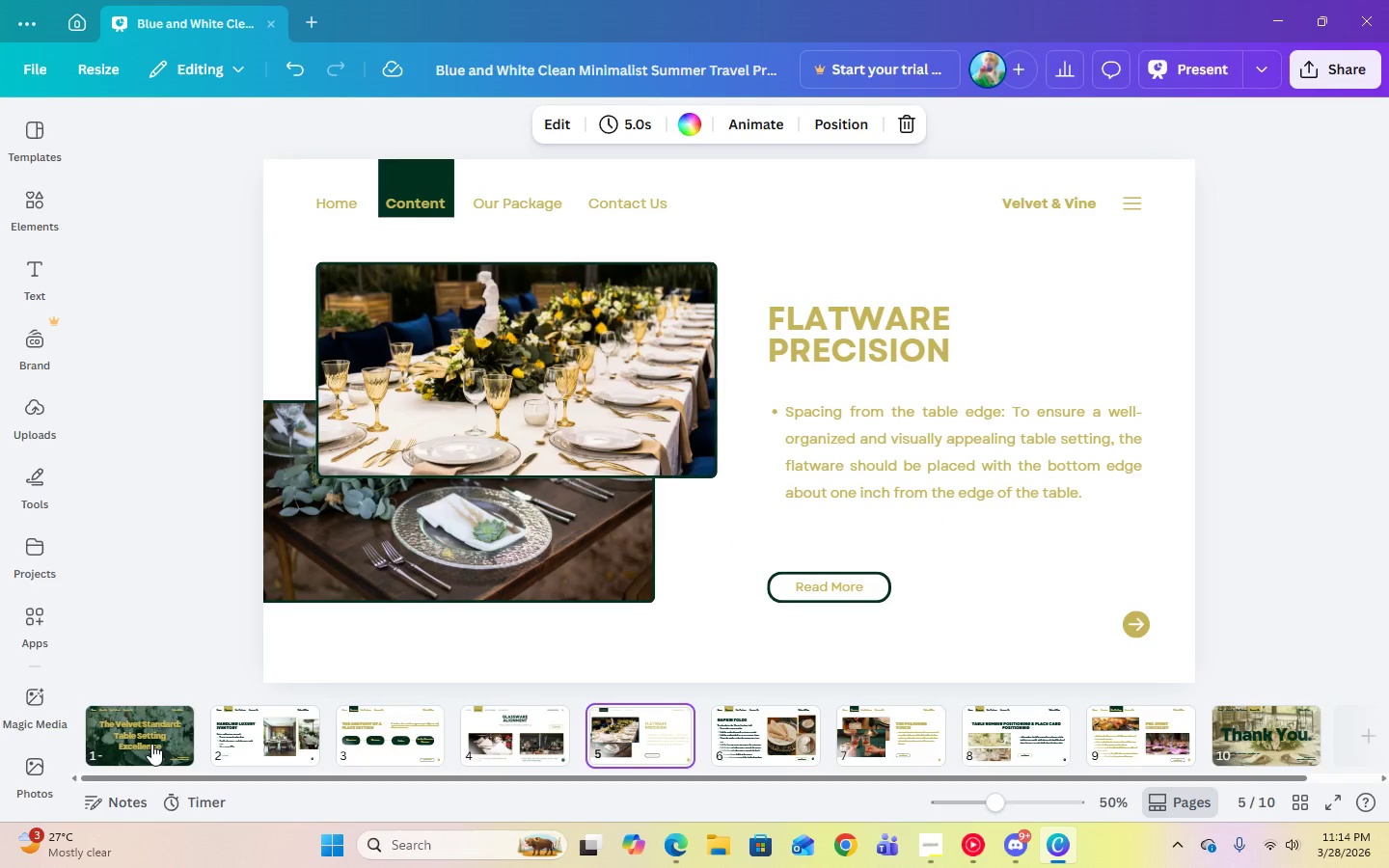 
key(ArrowRight)
 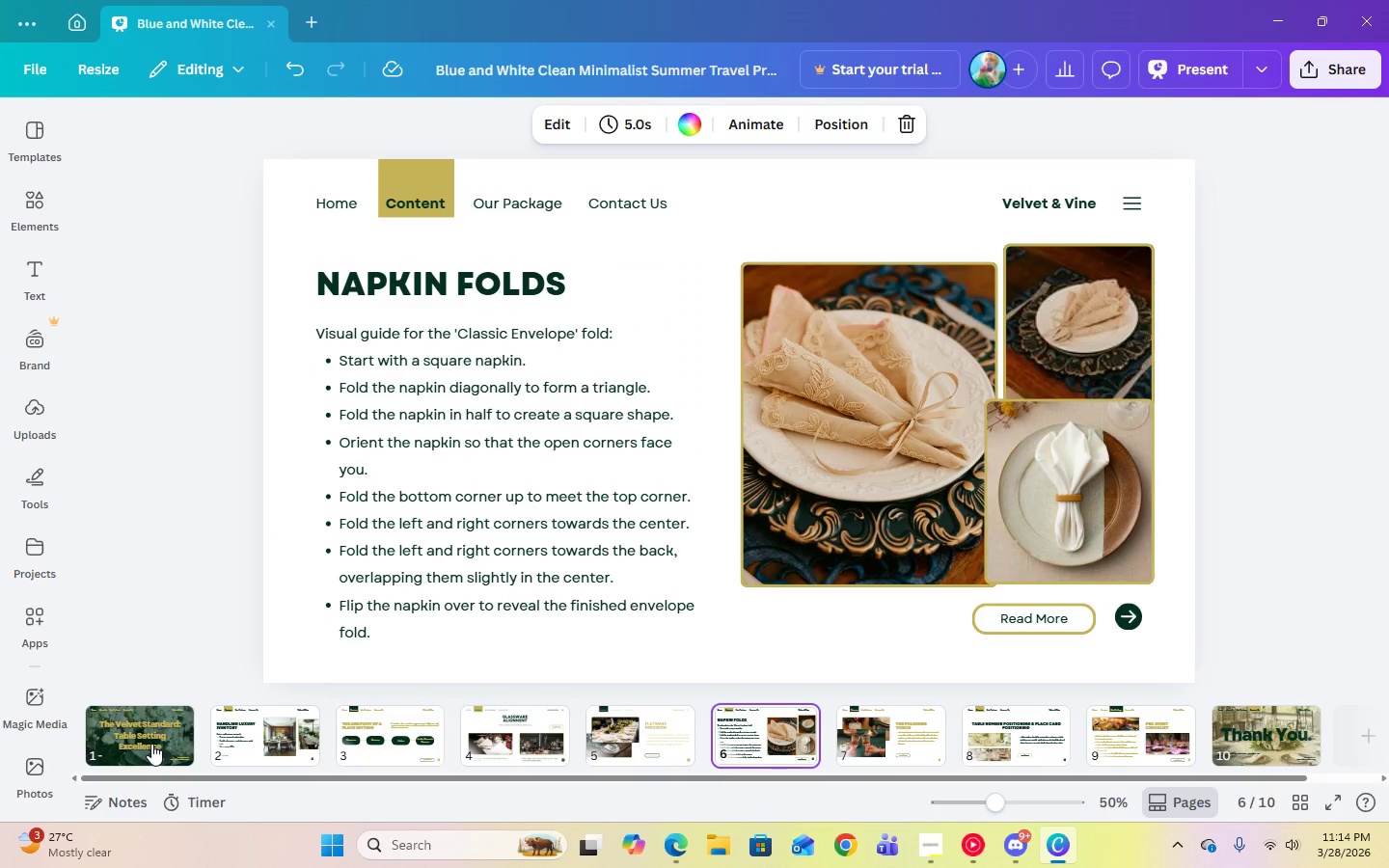 
key(ArrowRight)
 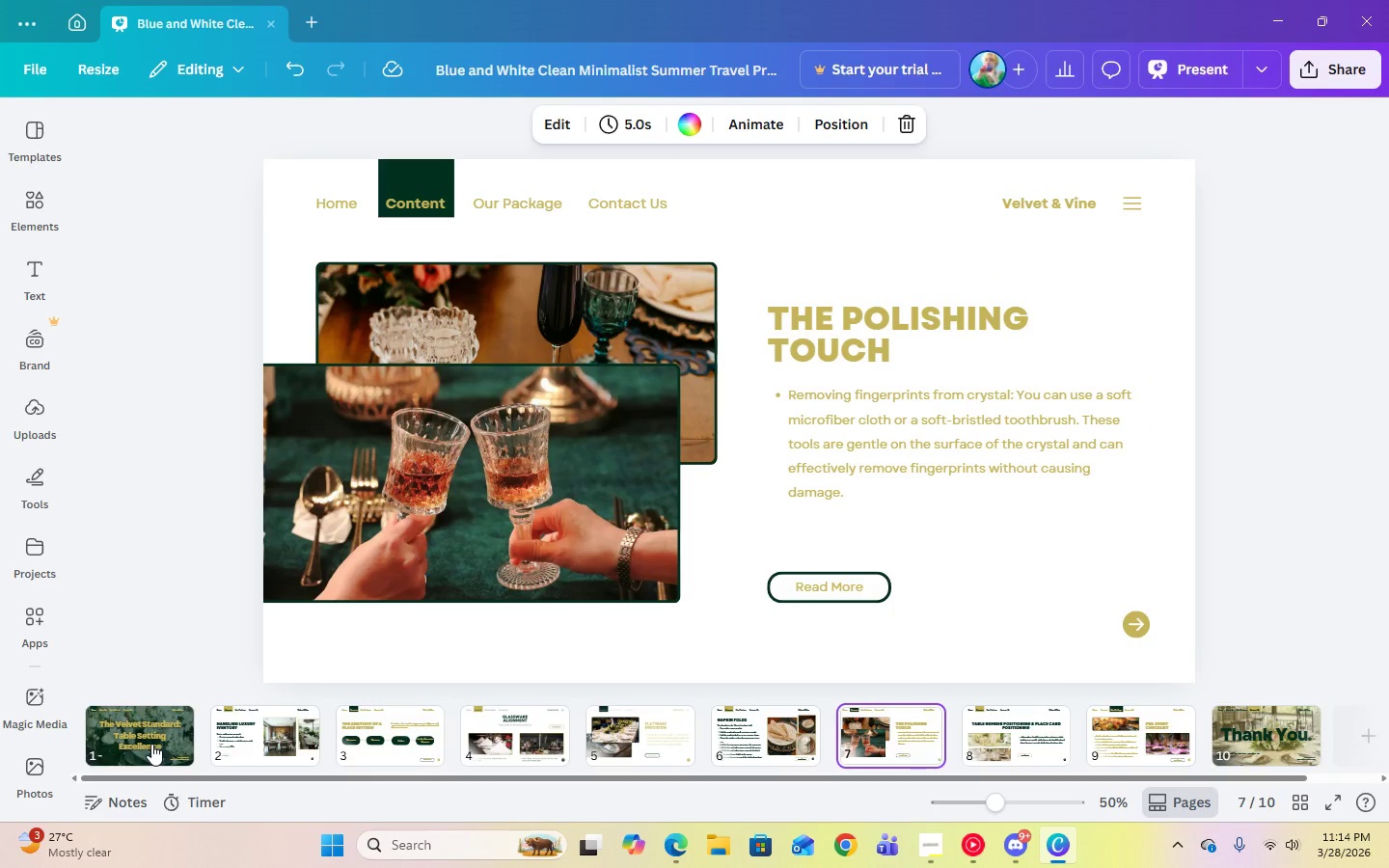 
key(ArrowRight)
 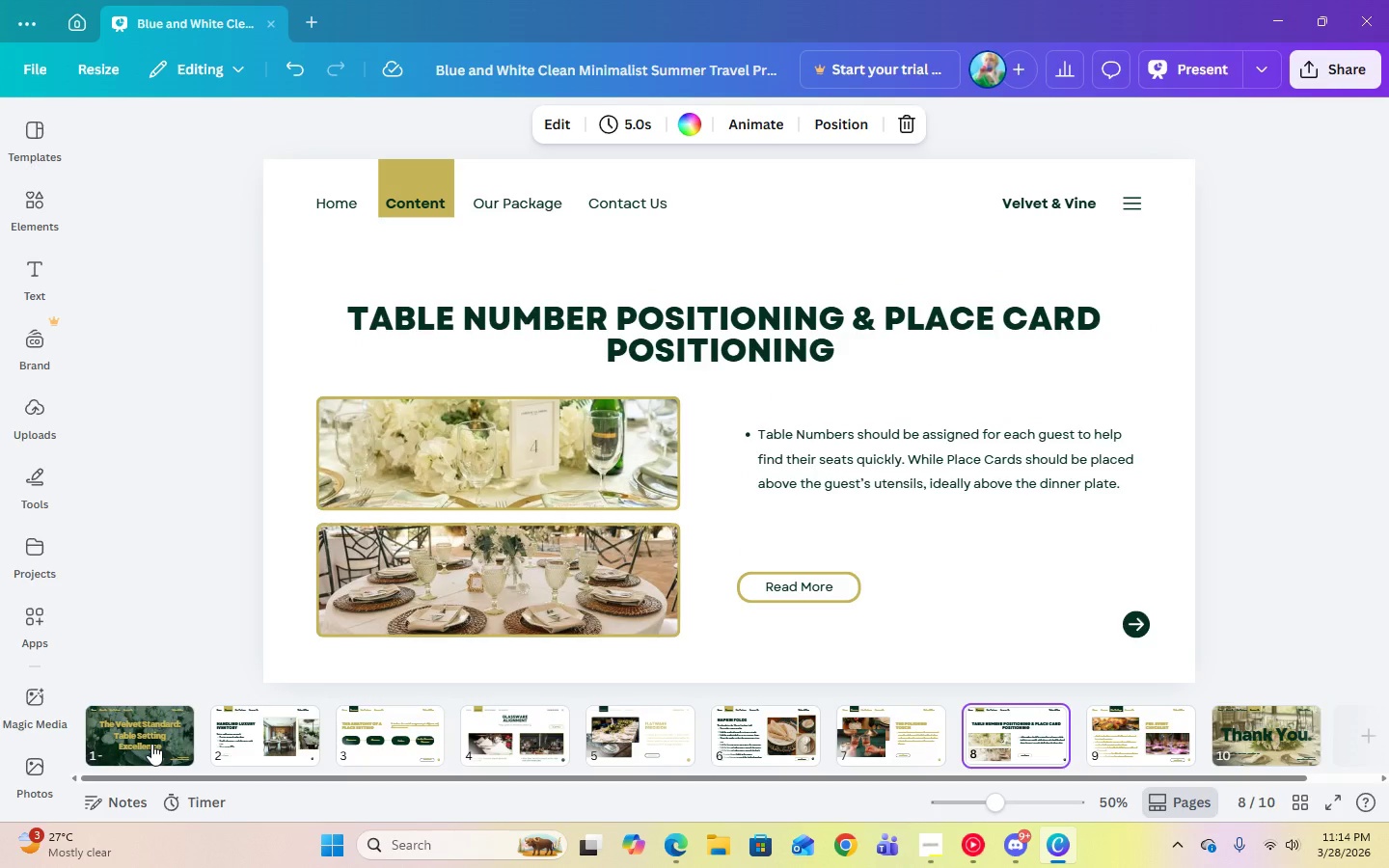 
wait(5.89)
 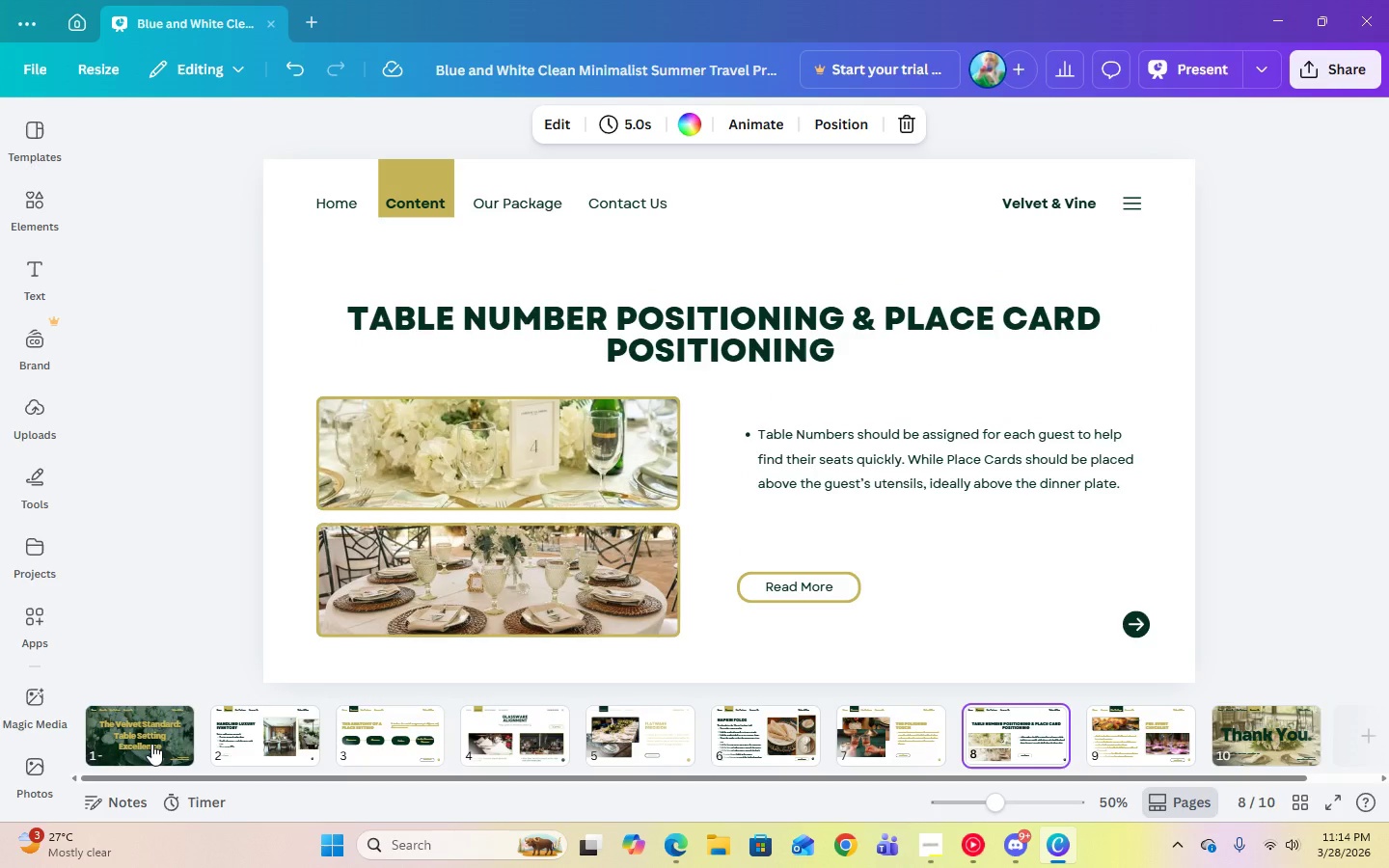 
key(ArrowRight)
 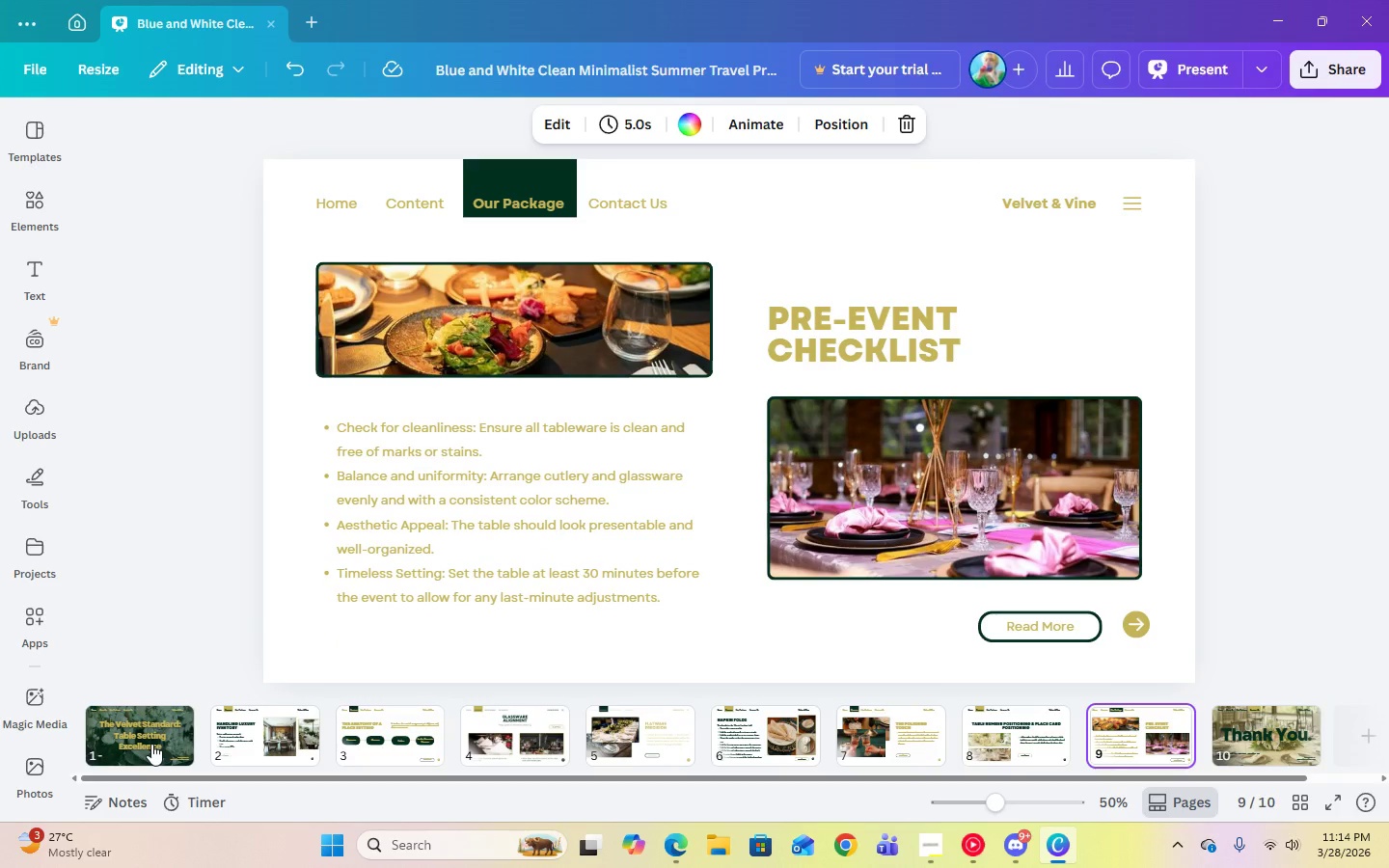 
key(ArrowRight)
 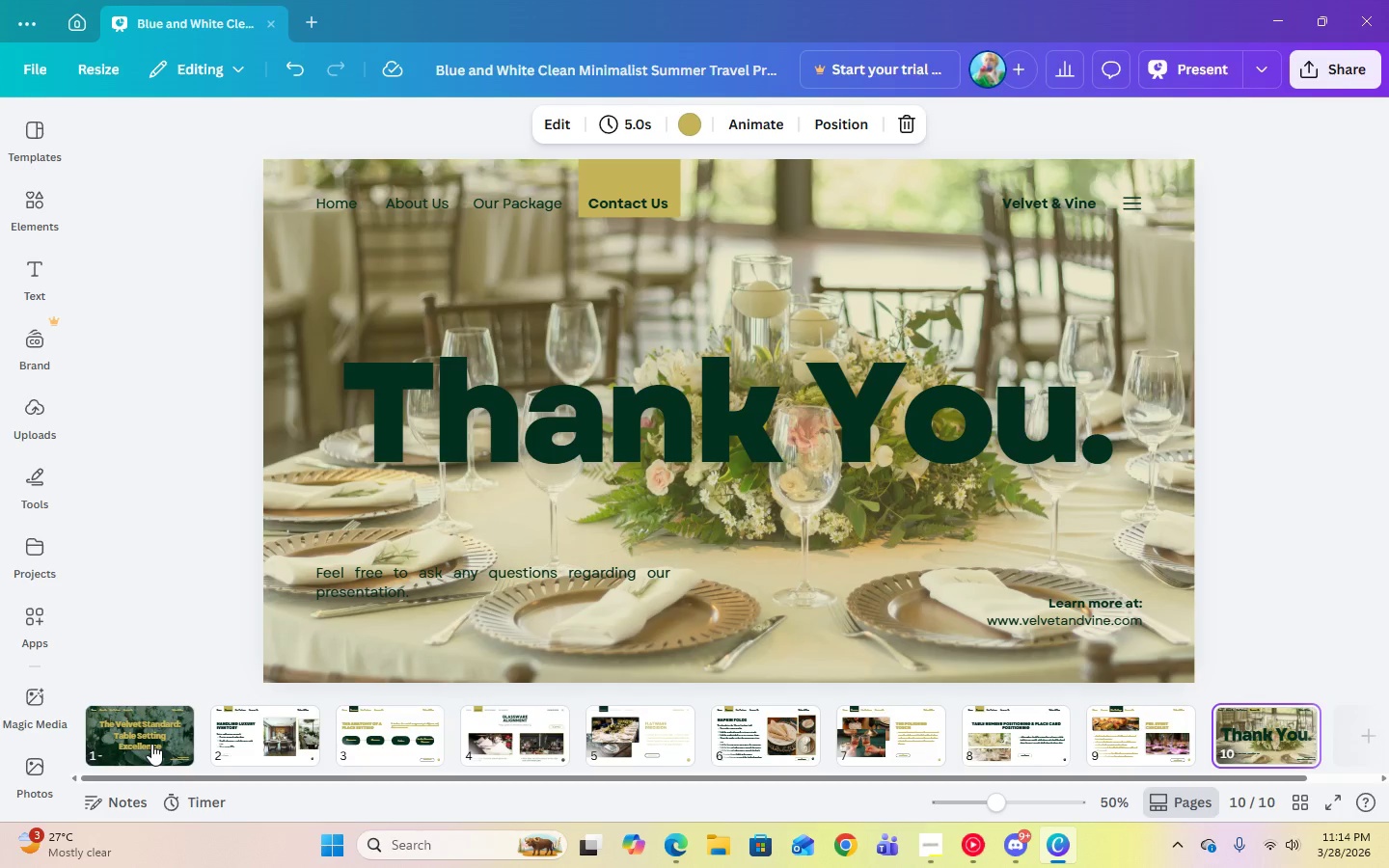 
key(ArrowLeft)
 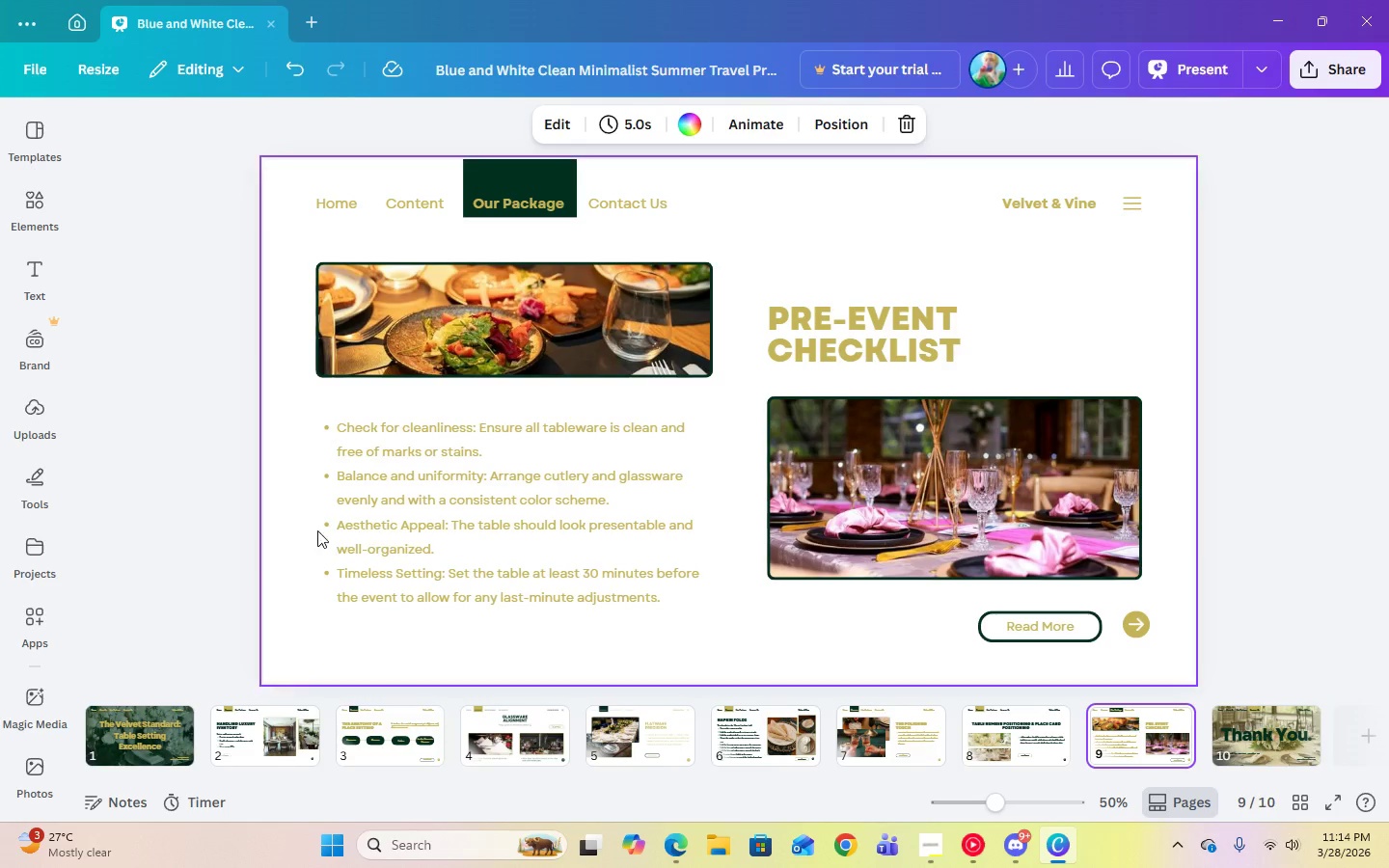 
left_click([379, 528])
 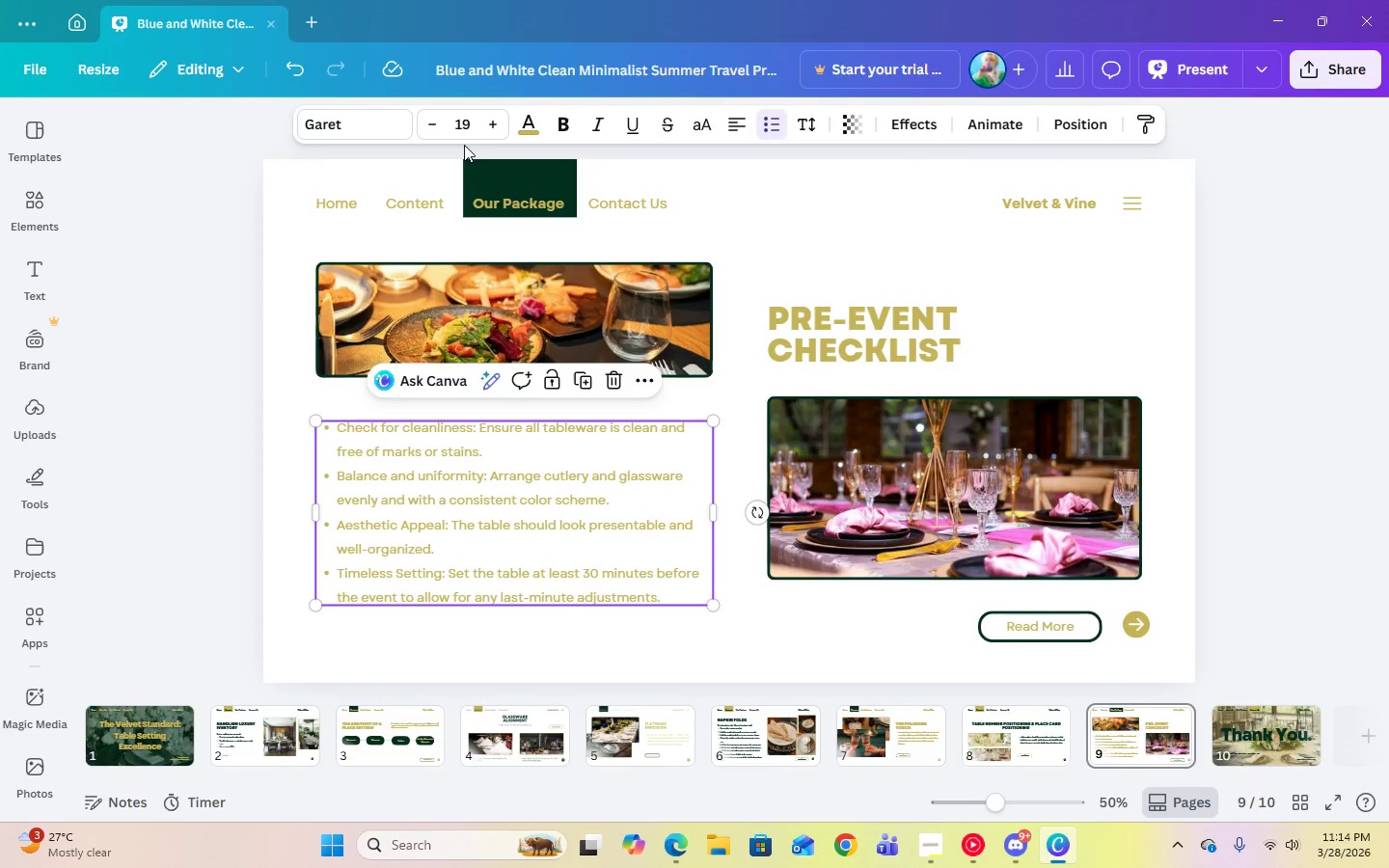 
left_click([461, 125])
 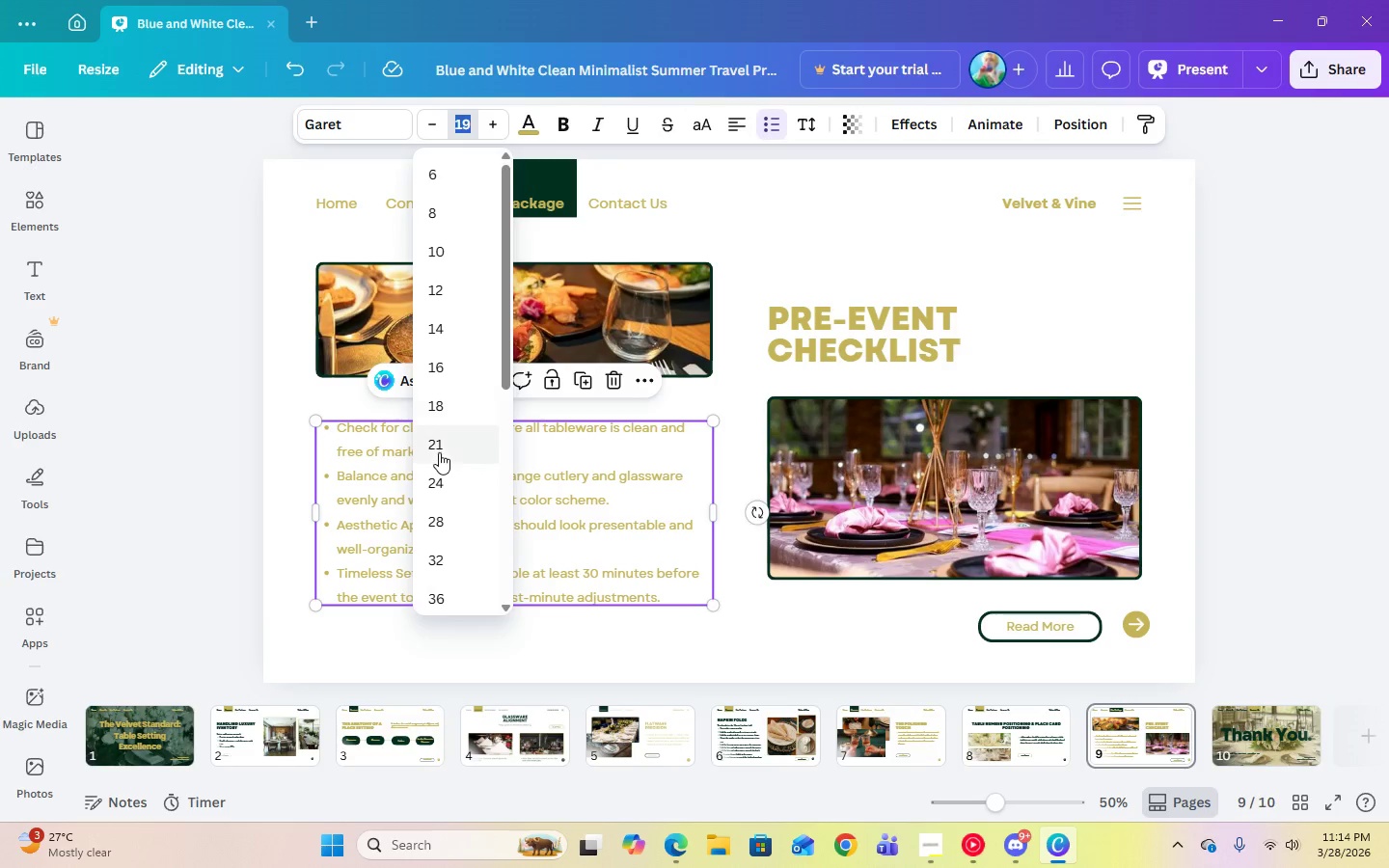 
left_click([439, 452])
 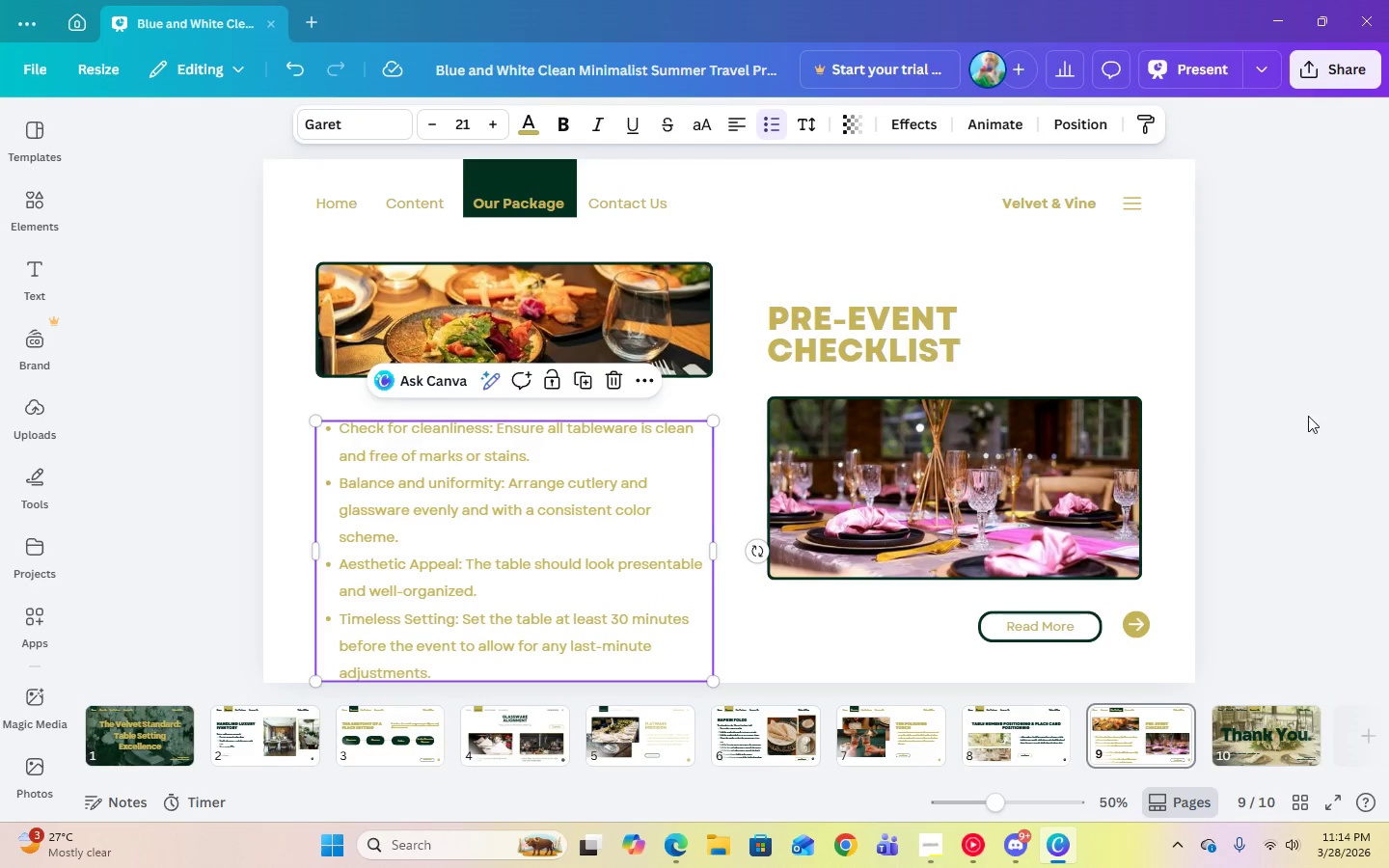 
left_click([1325, 418])
 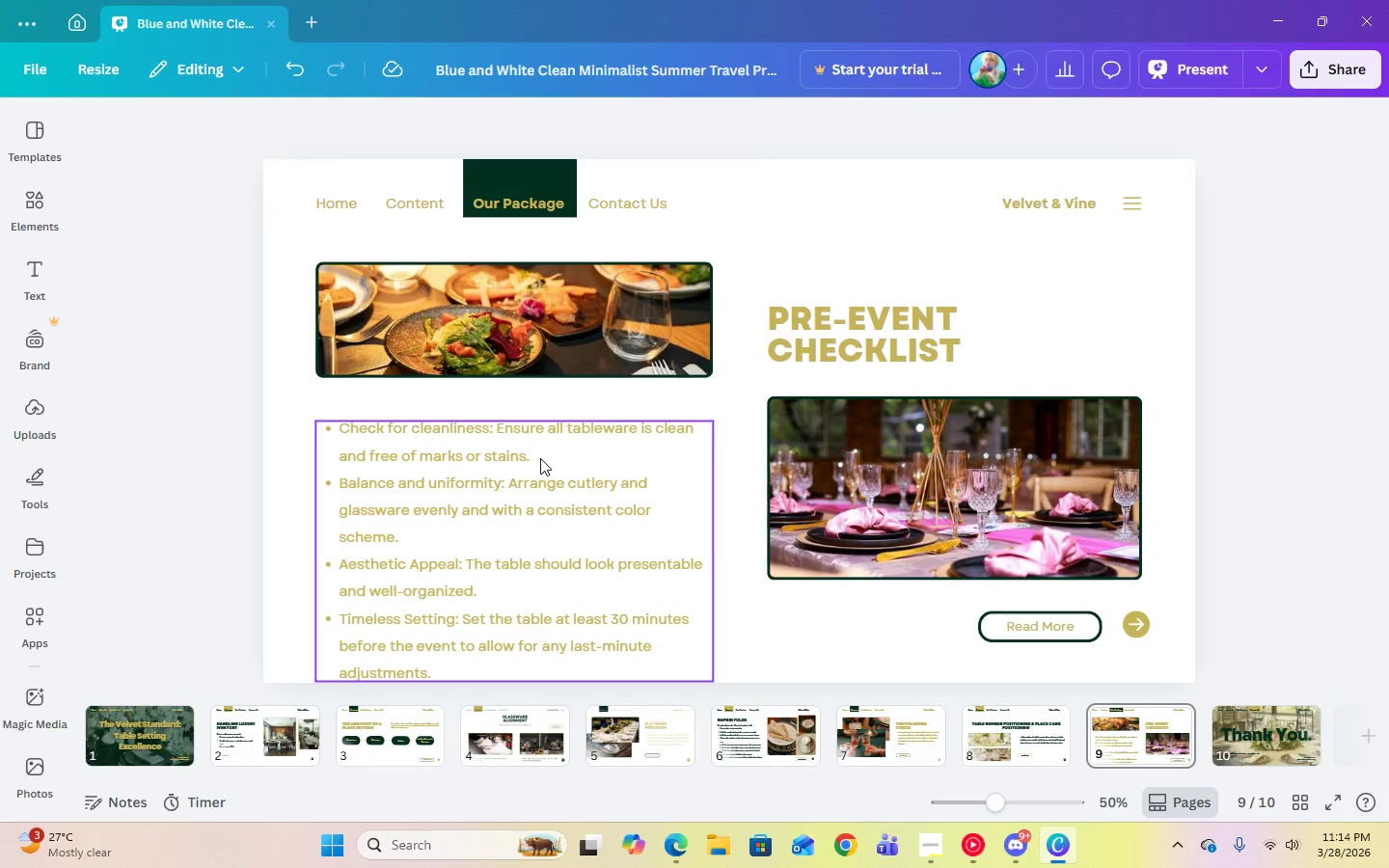 
left_click([536, 466])
 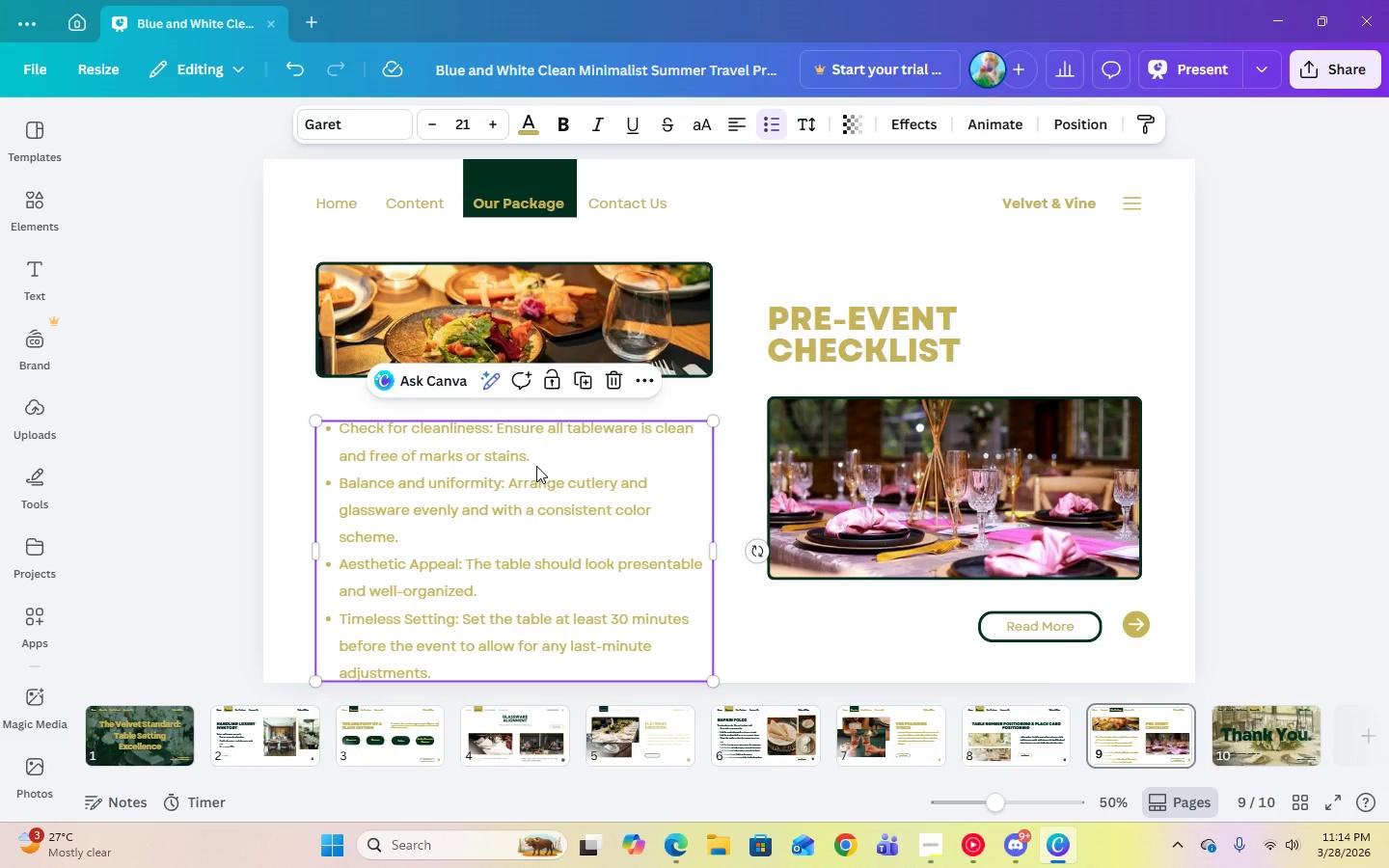 
left_click_drag(start_coordinate=[536, 466], to_coordinate=[537, 448])
 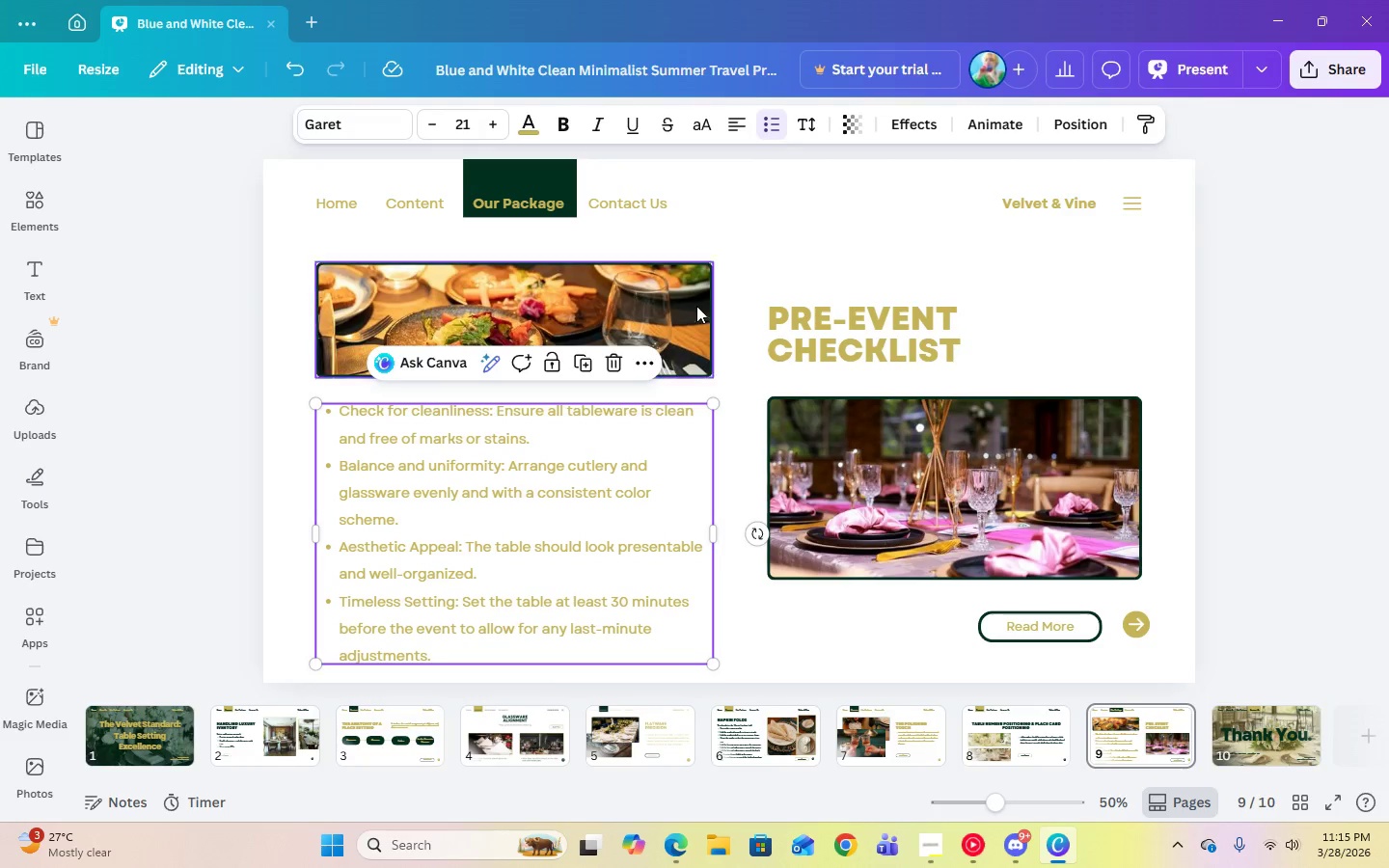 
left_click([740, 129])
 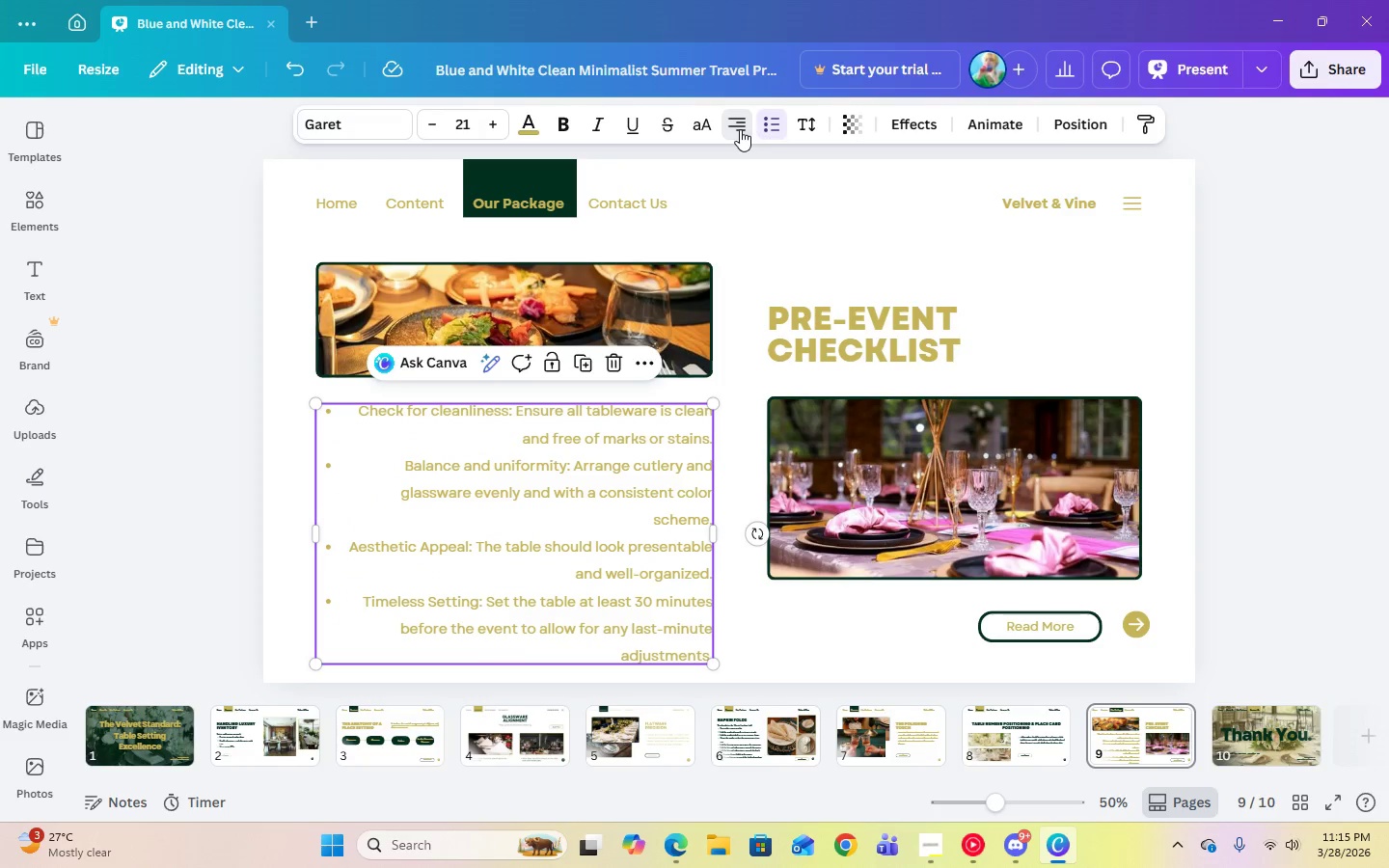 
double_click([740, 129])
 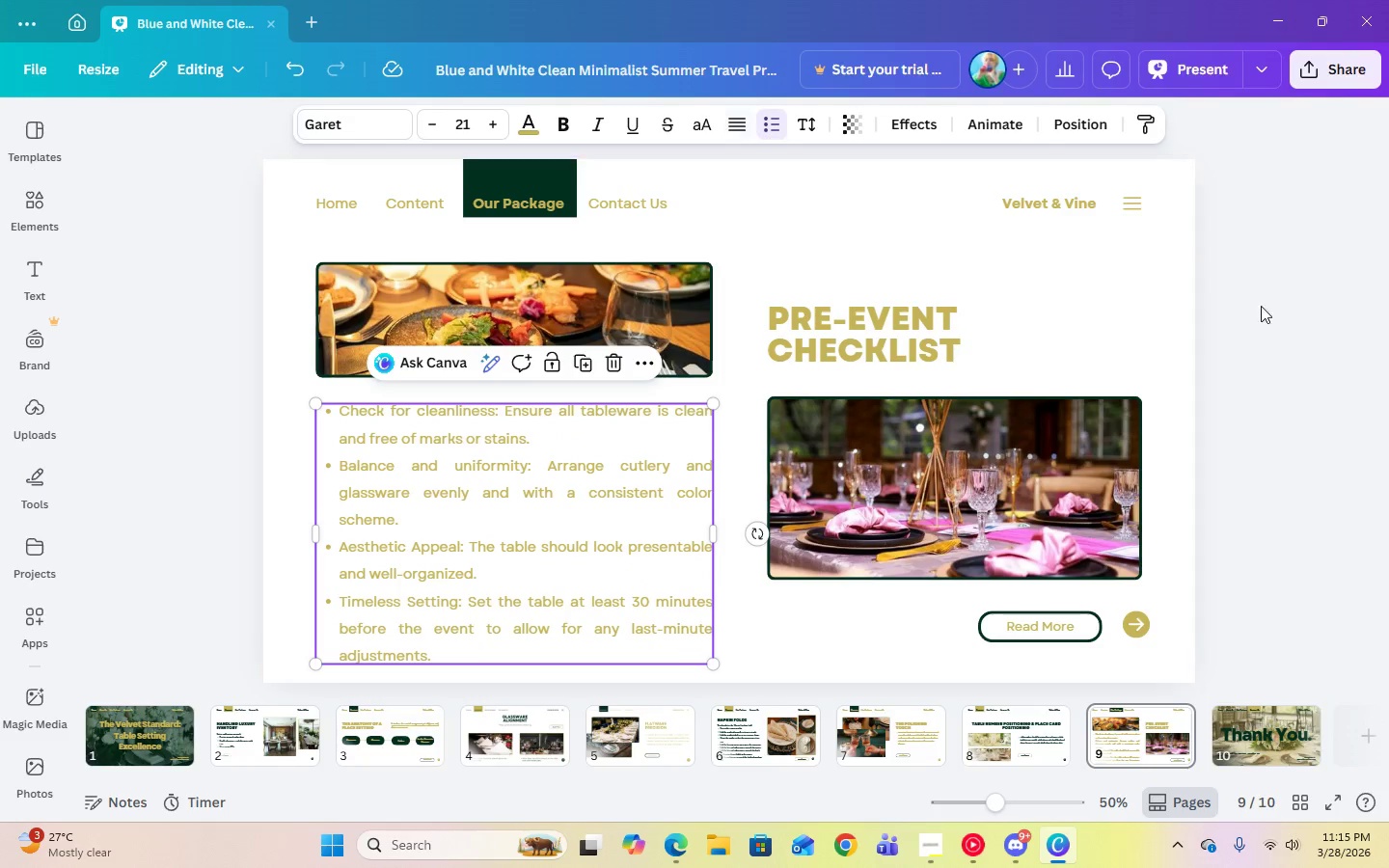 
left_click([1304, 333])
 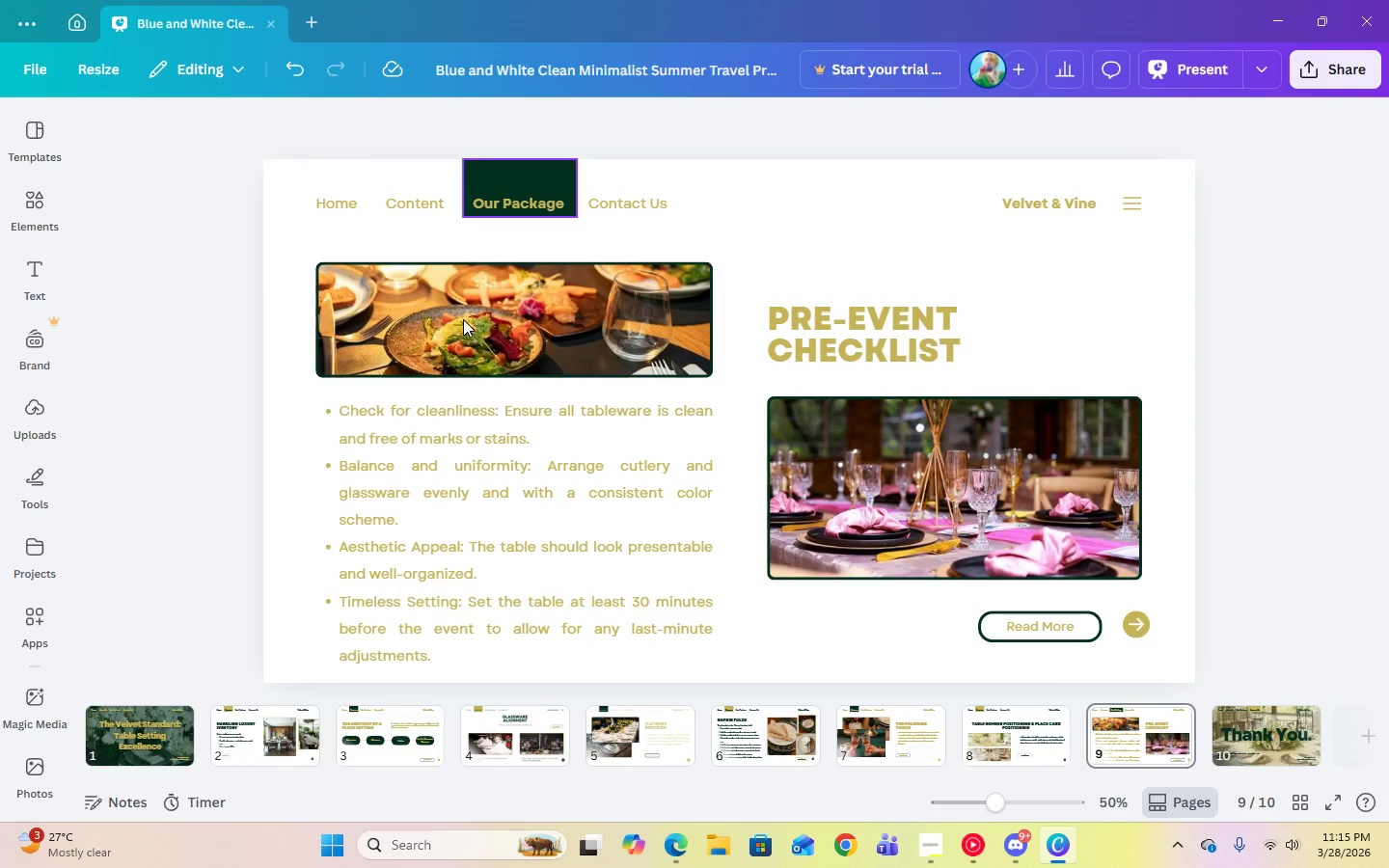 
left_click([547, 477])
 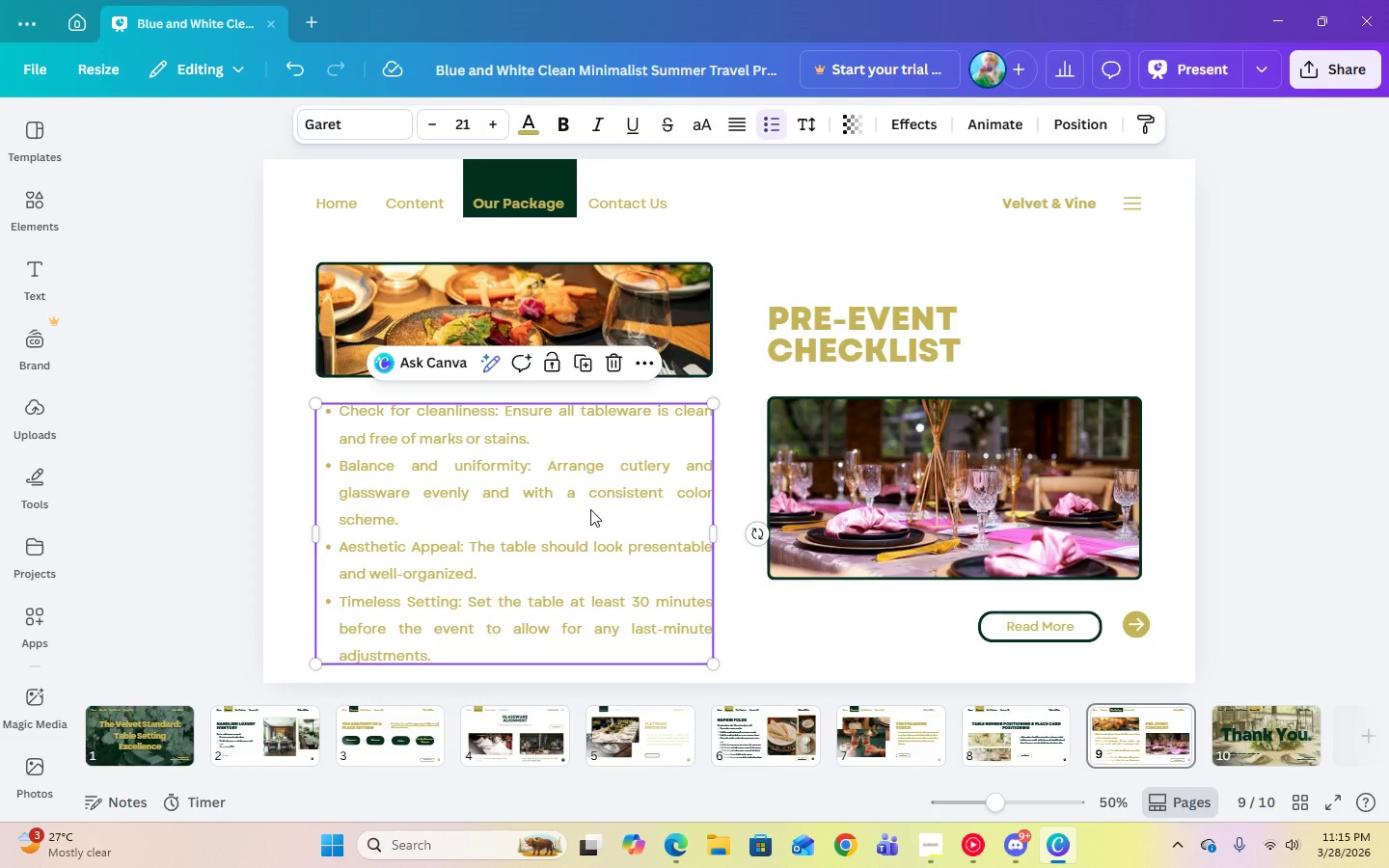 
left_click_drag(start_coordinate=[590, 508], to_coordinate=[588, 502])
 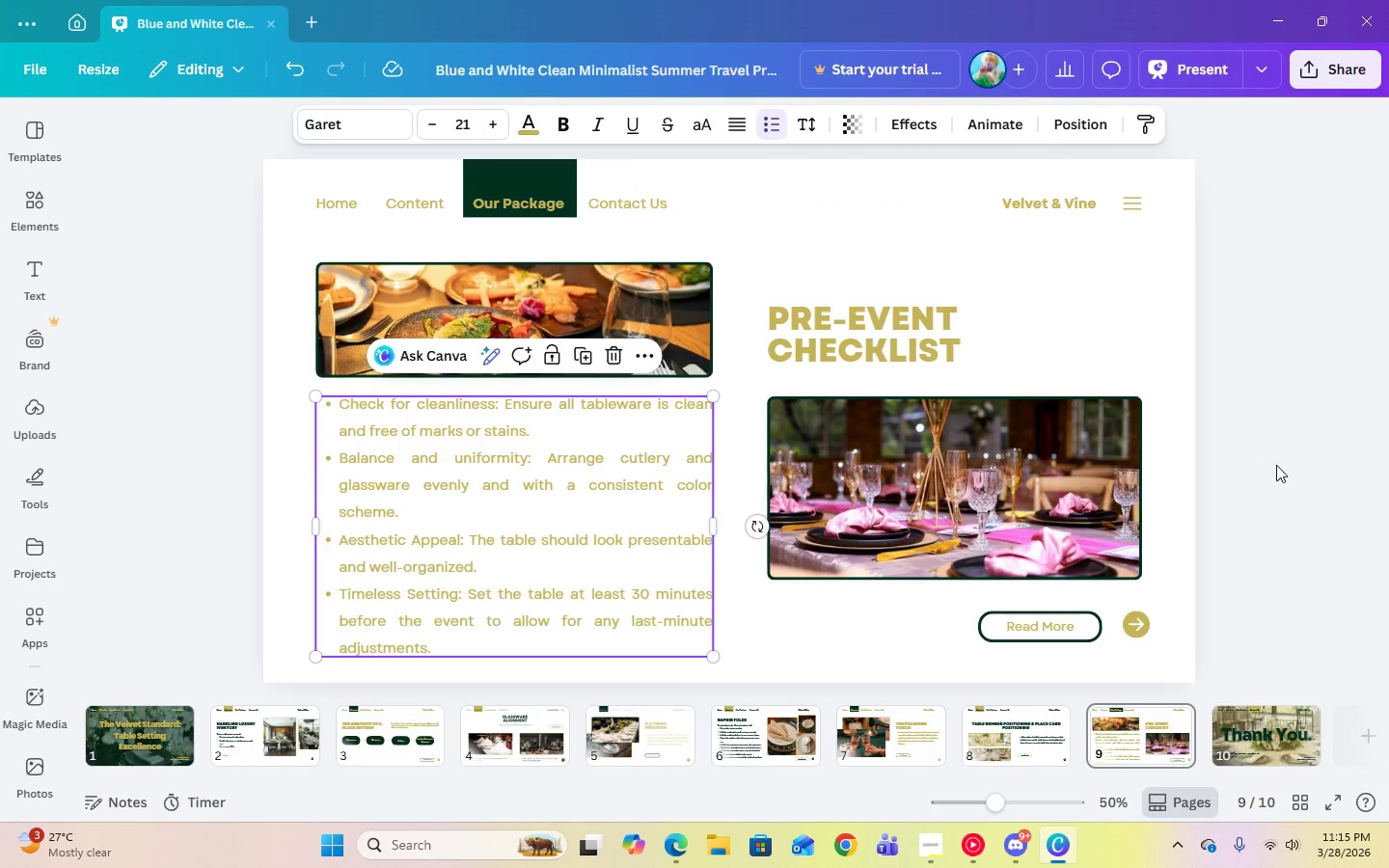 
left_click([1276, 465])
 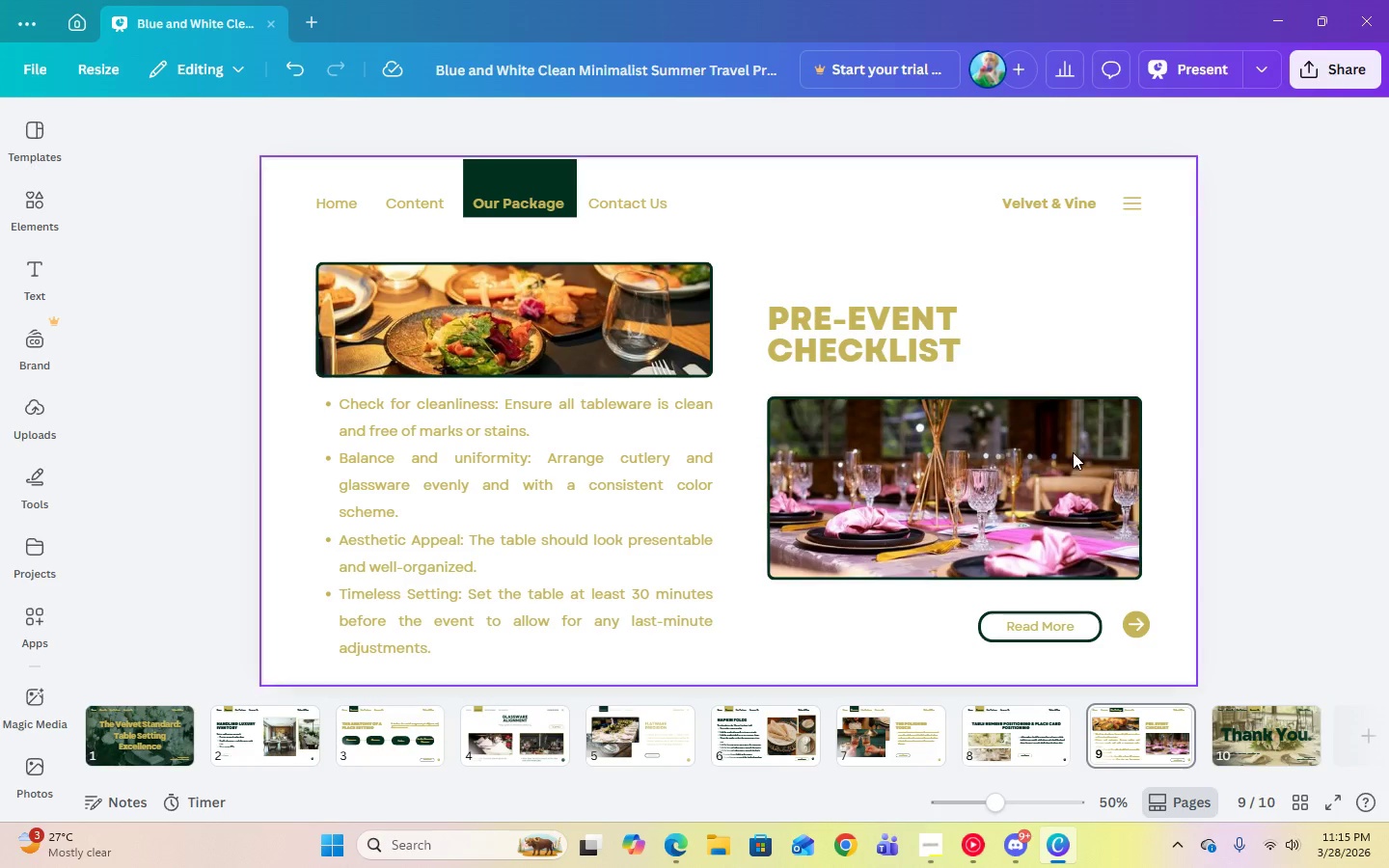 
left_click([421, 534])
 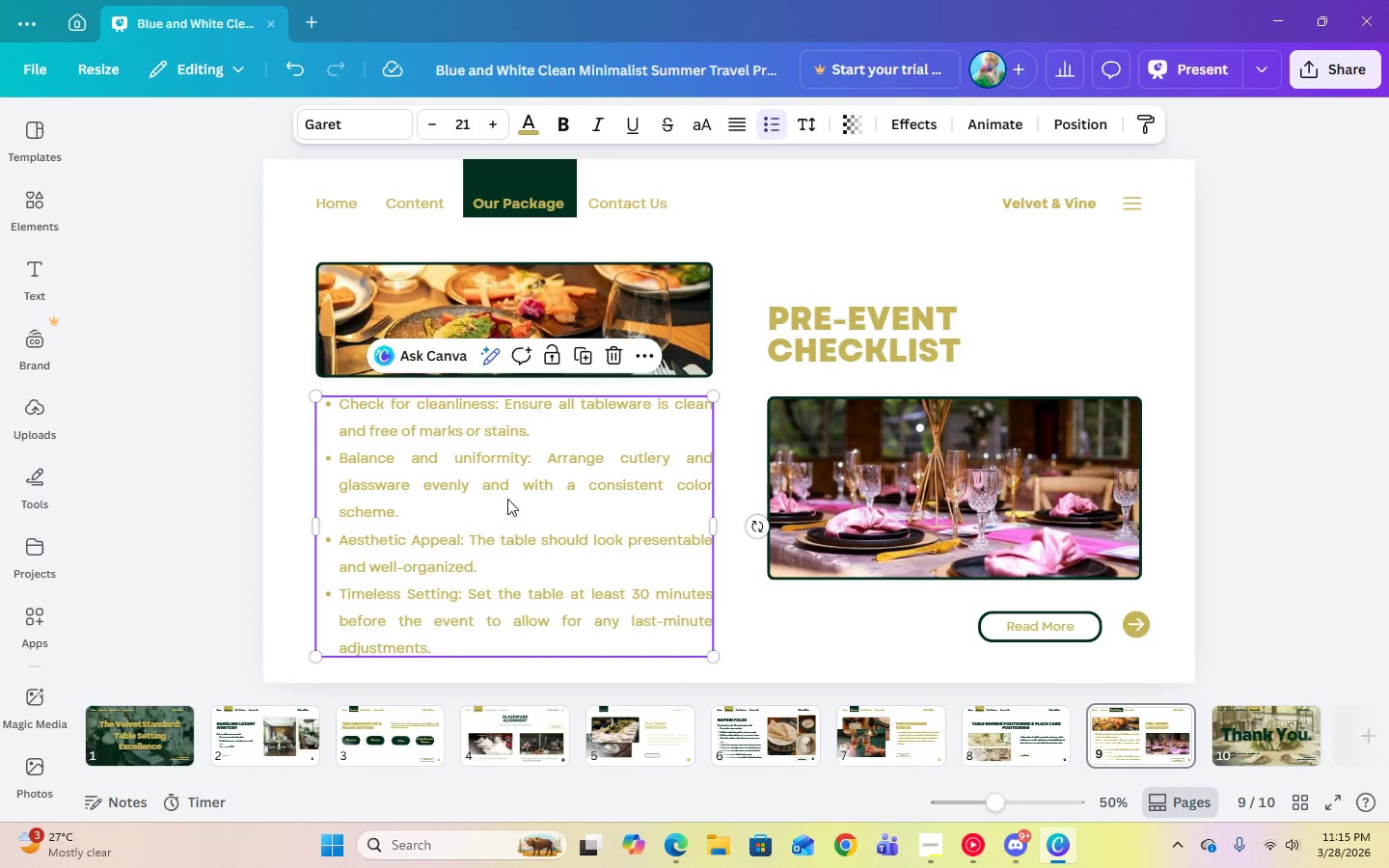 
left_click_drag(start_coordinate=[507, 499], to_coordinate=[507, 505])
 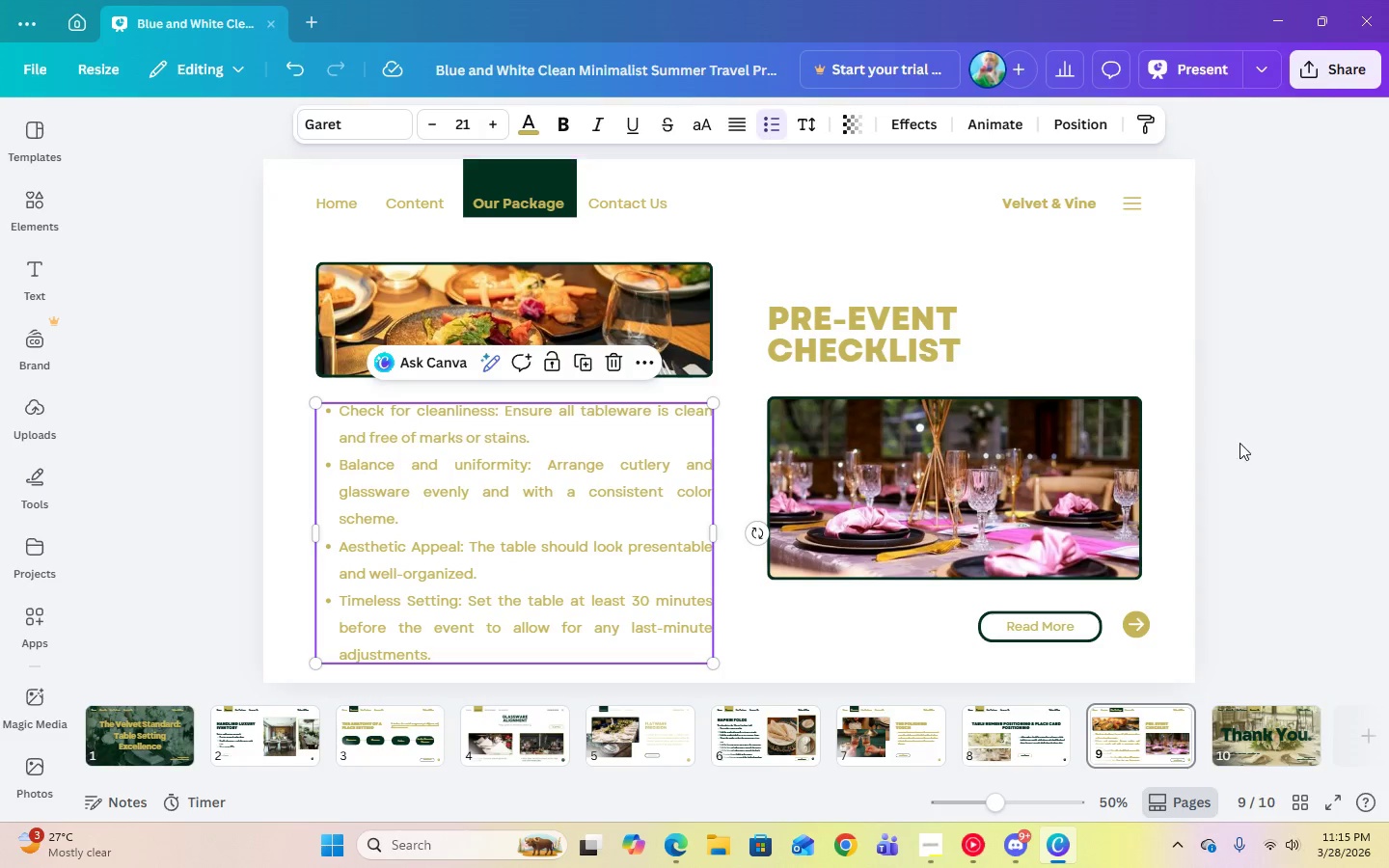 
left_click([1239, 443])
 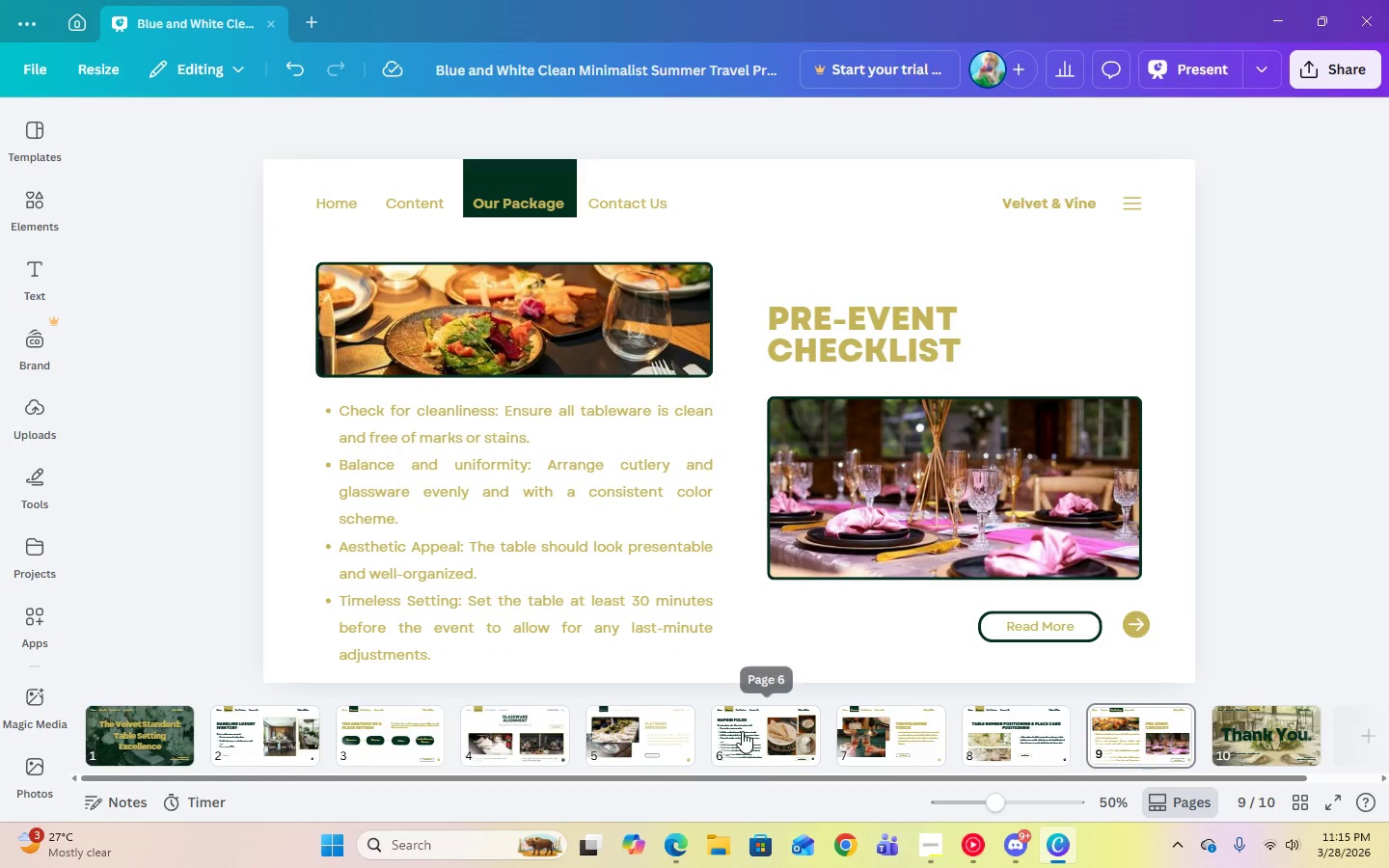 
double_click([586, 554])
 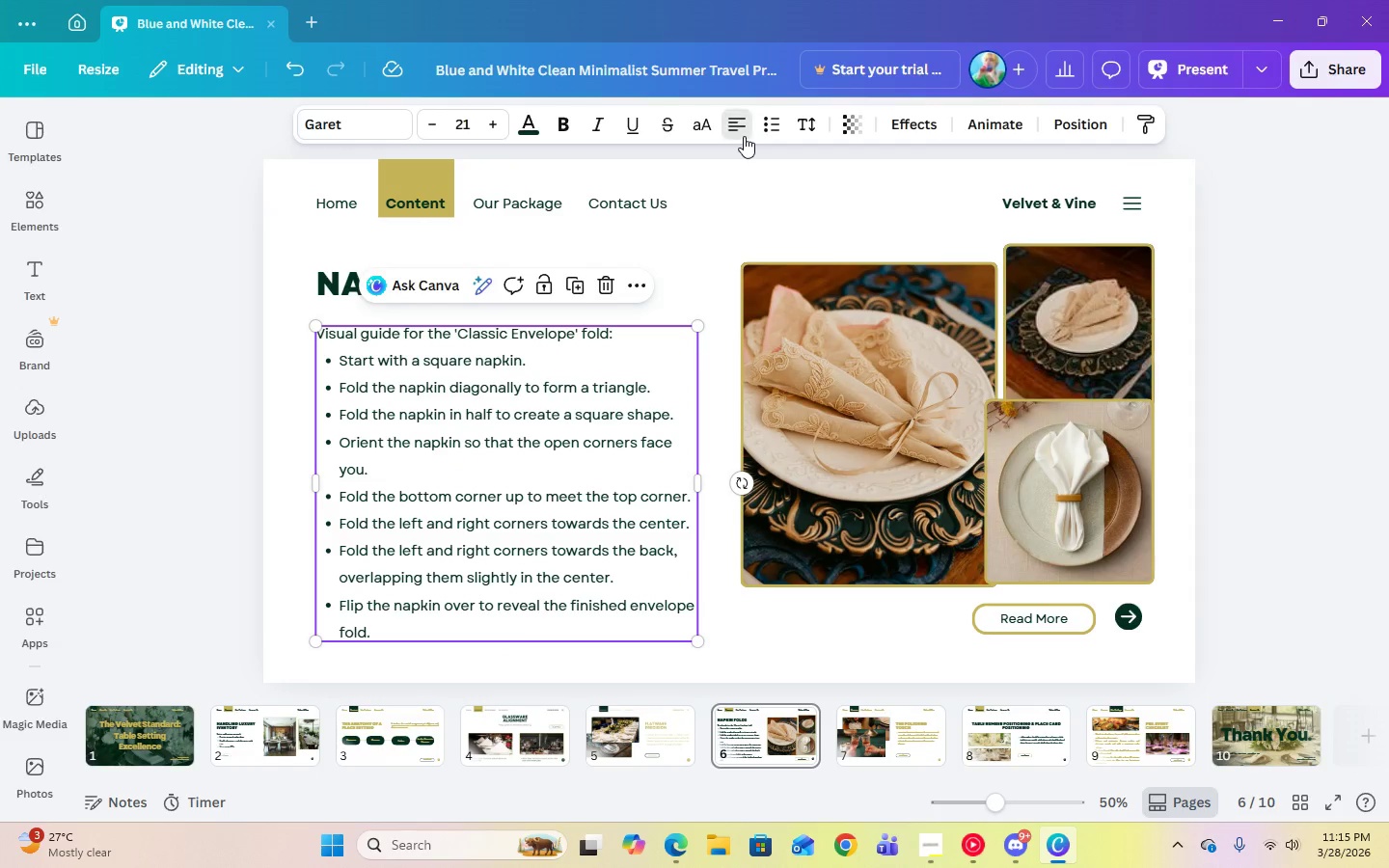 
double_click([744, 136])
 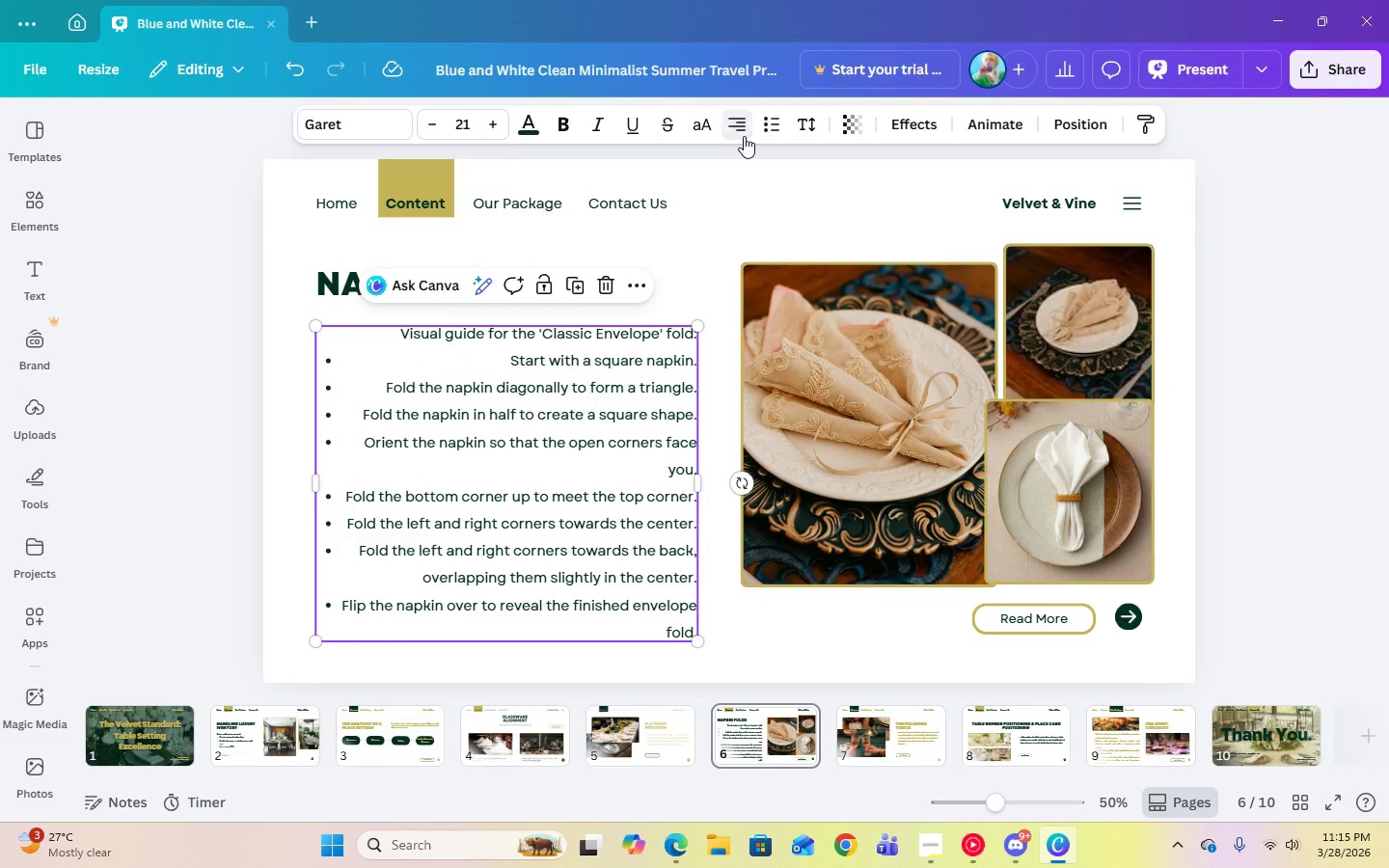 
triple_click([744, 136])
 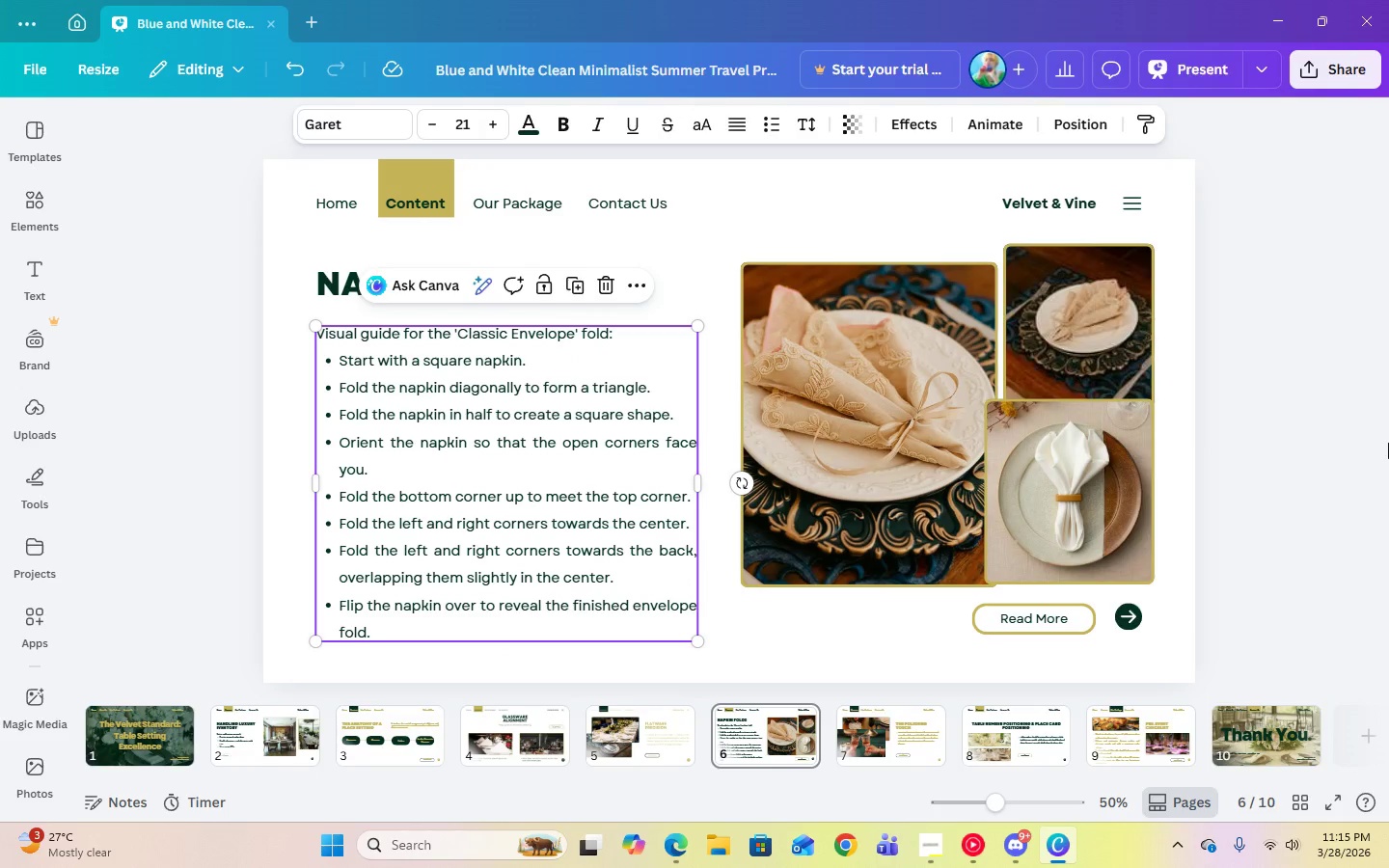 
left_click([1388, 444])
 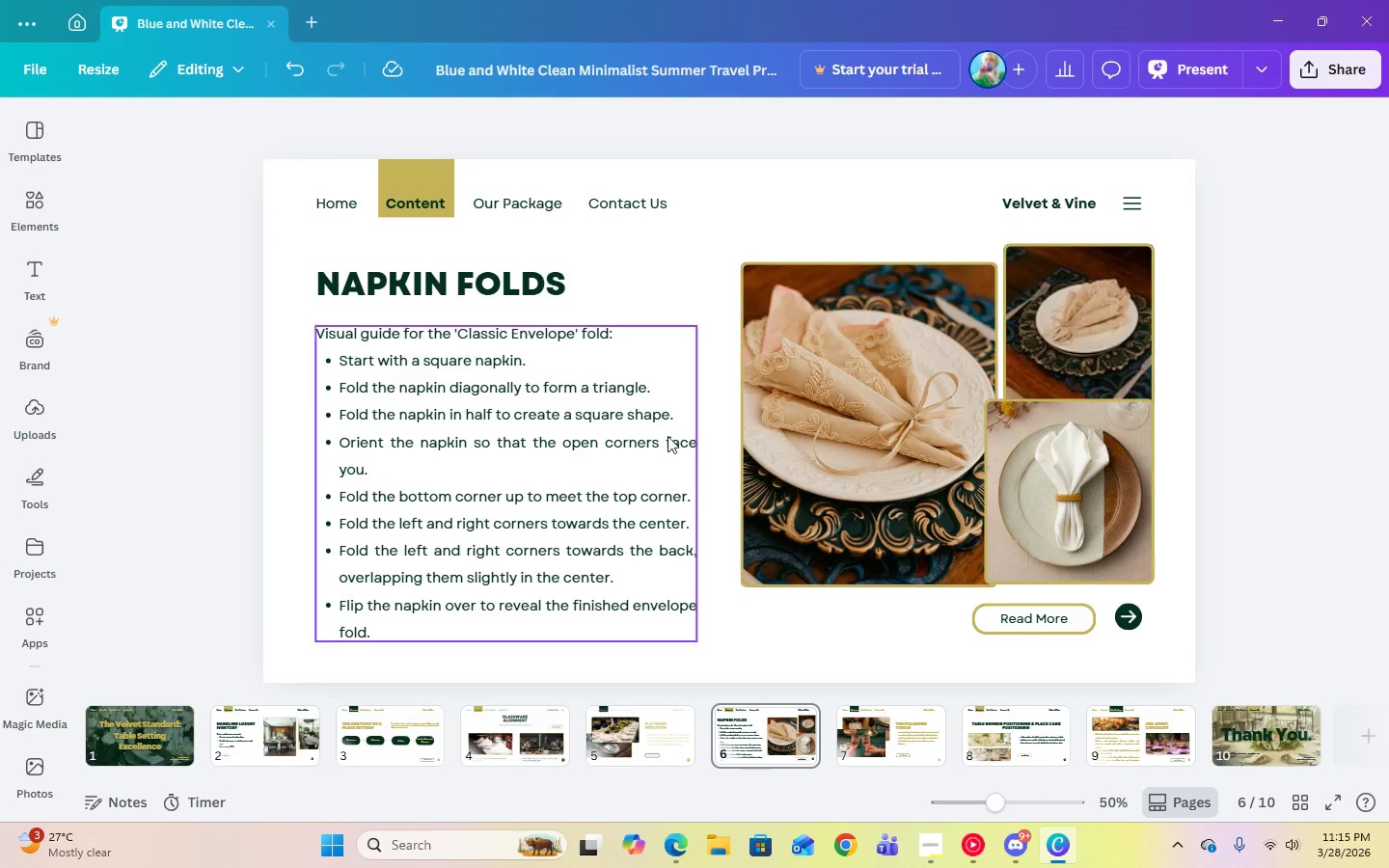 
wait(6.61)
 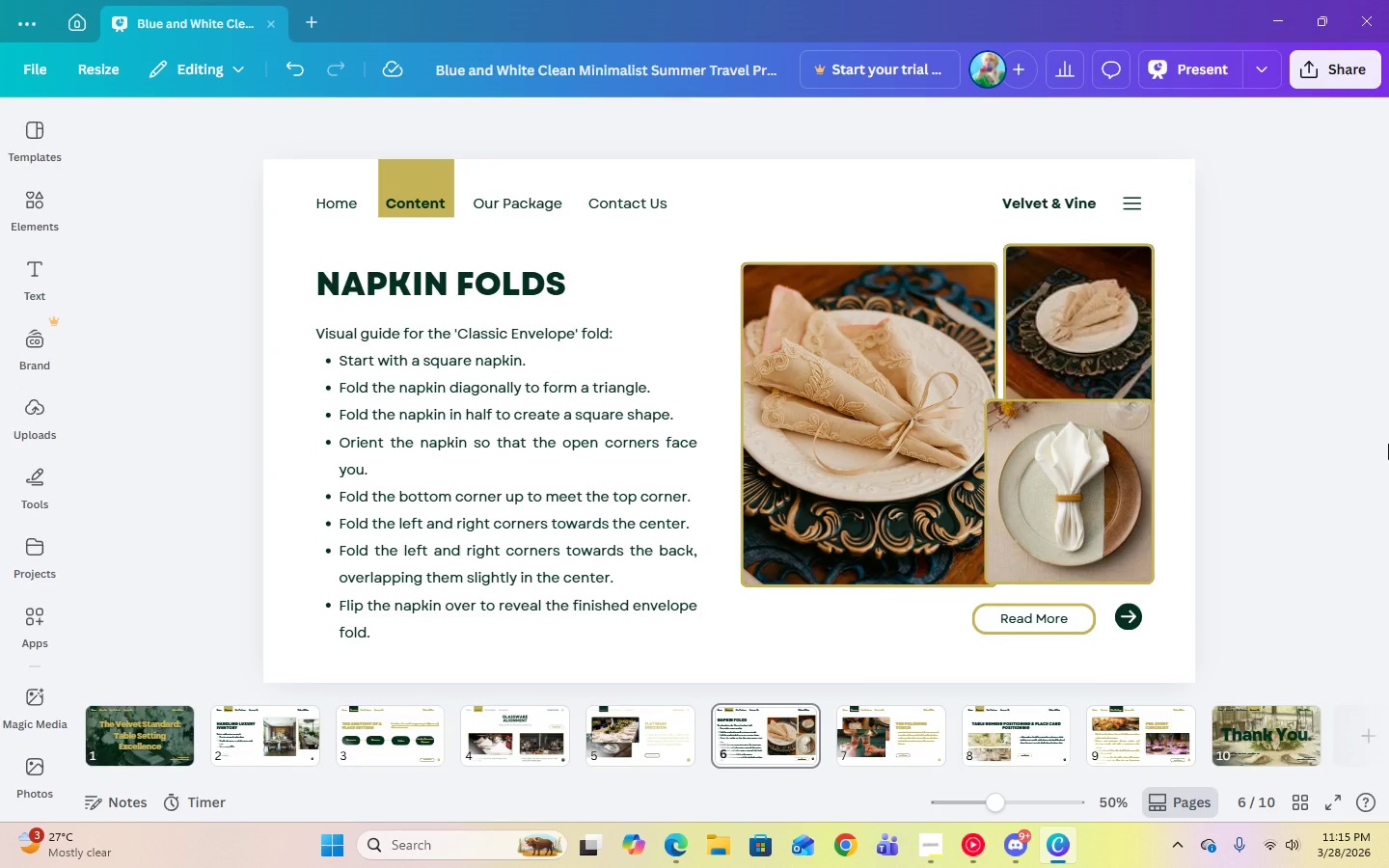 
left_click([1288, 477])
 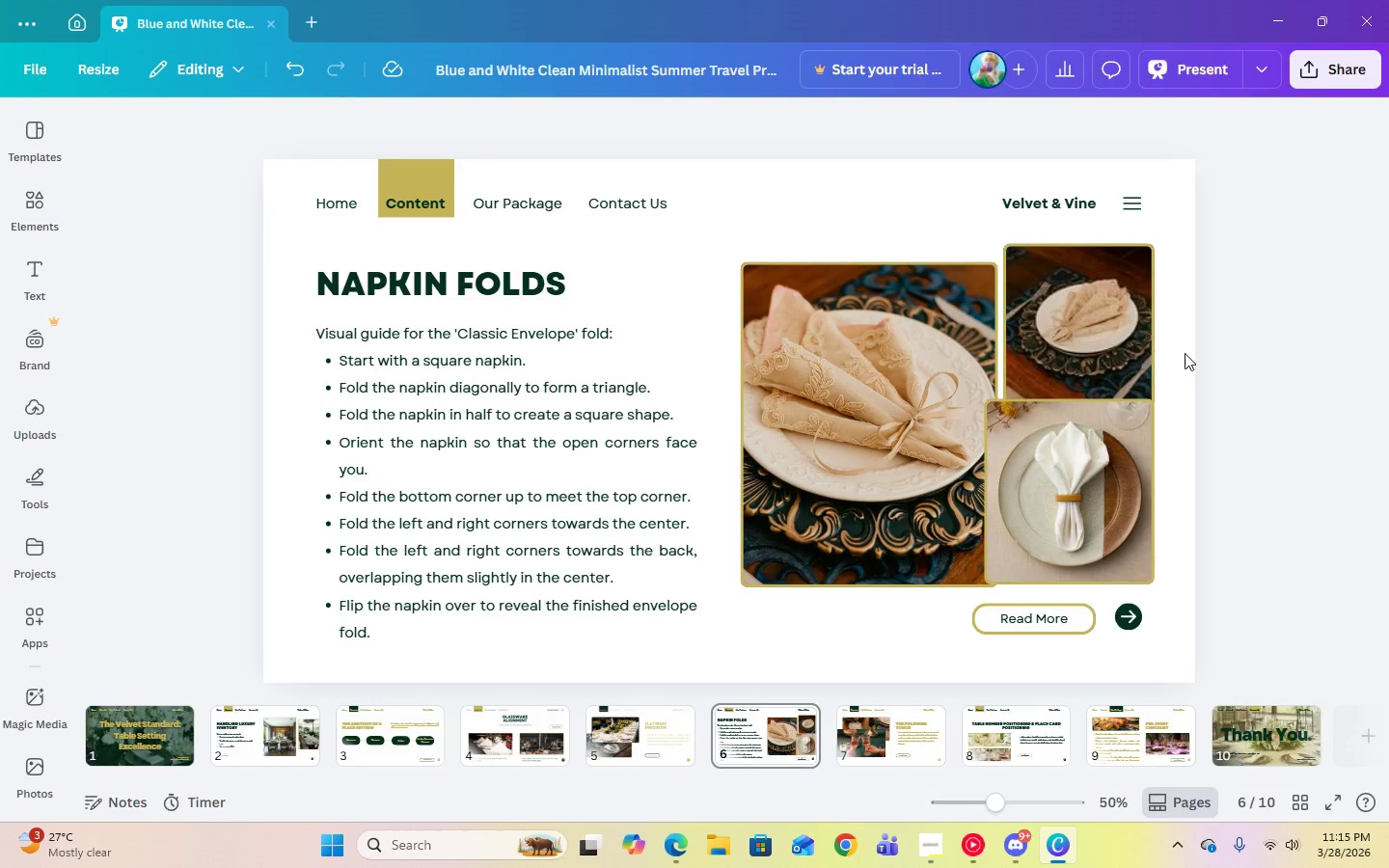 
left_click([1305, 87])
 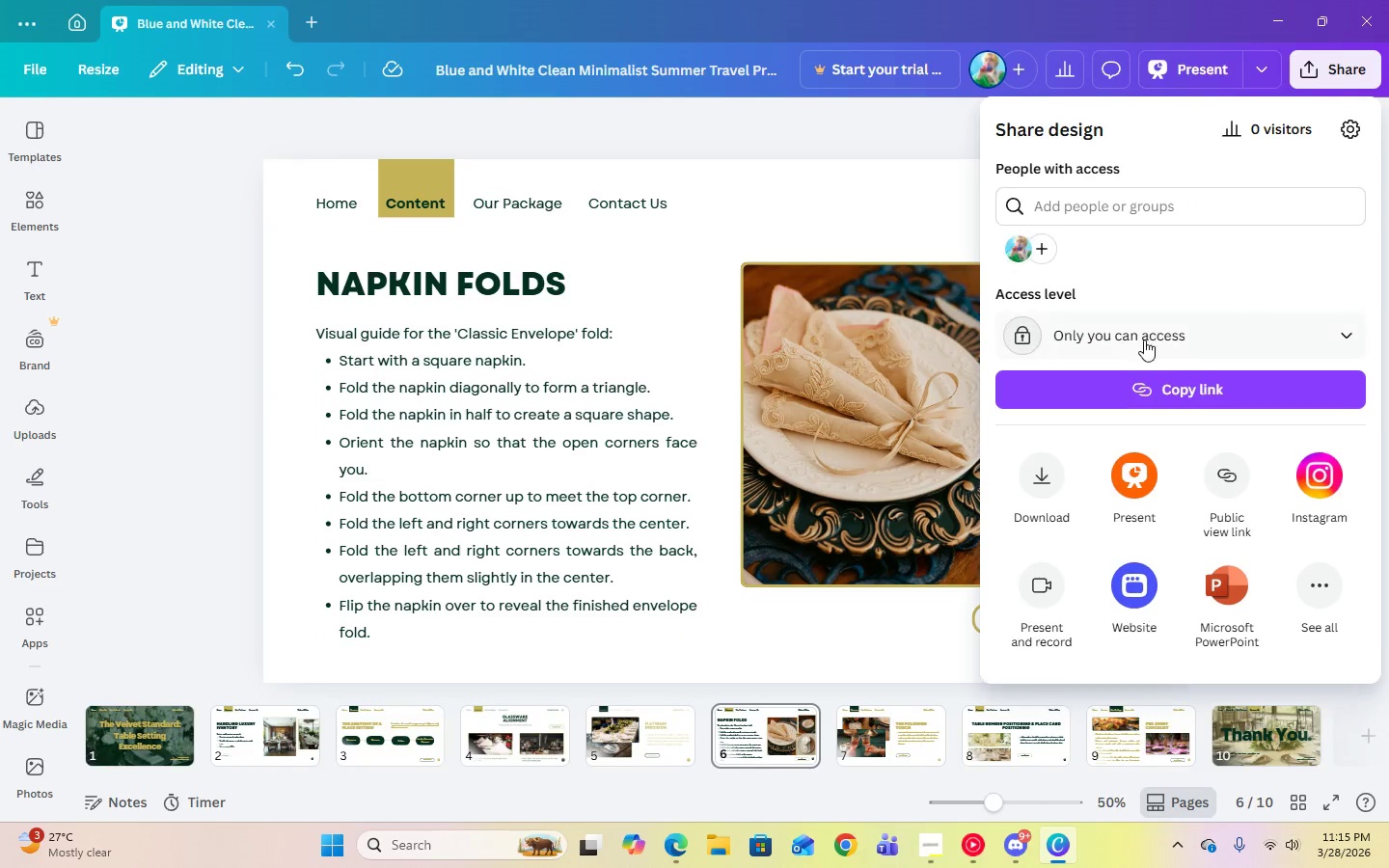 
left_click([1142, 347])
 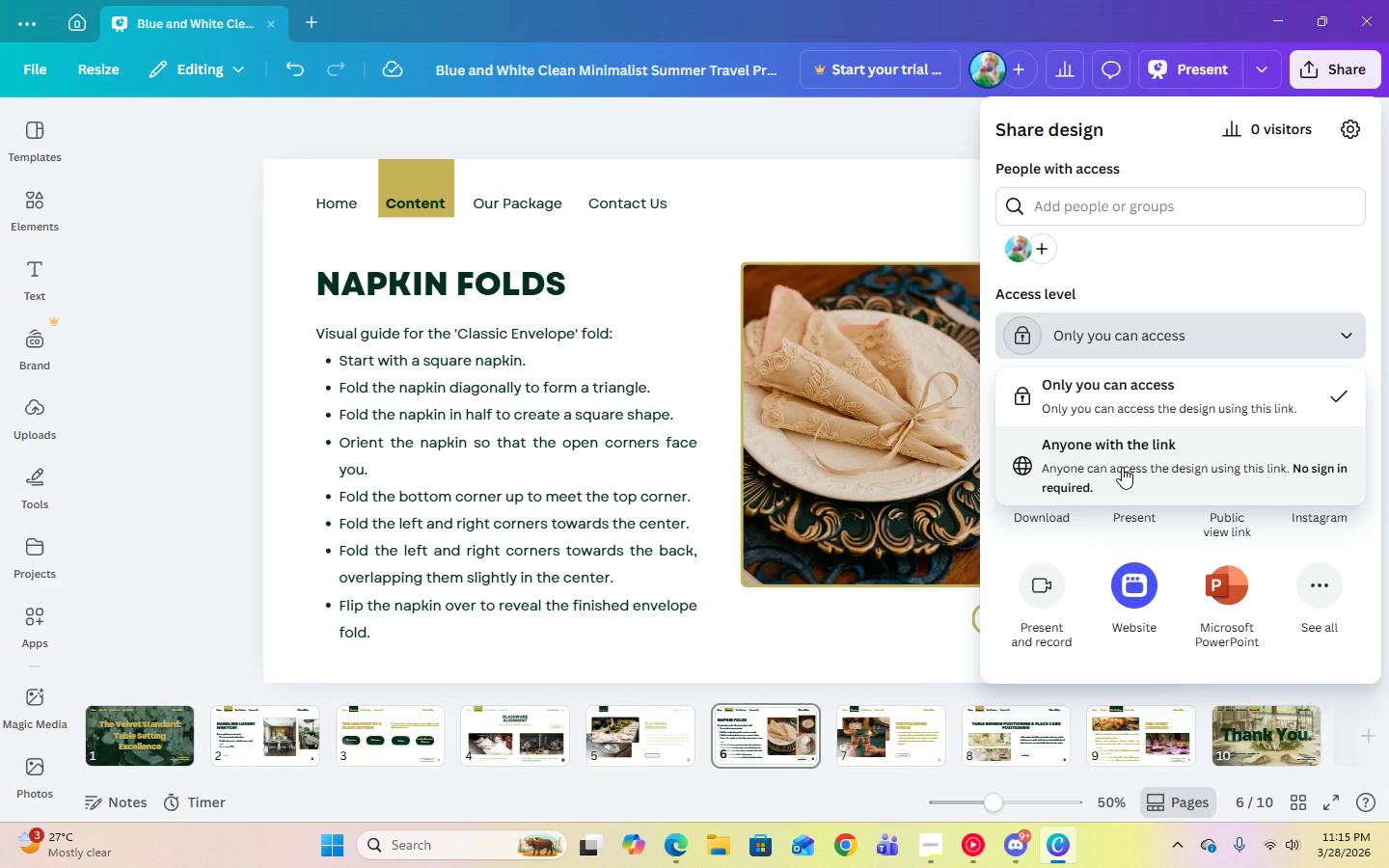 
left_click([1121, 467])
 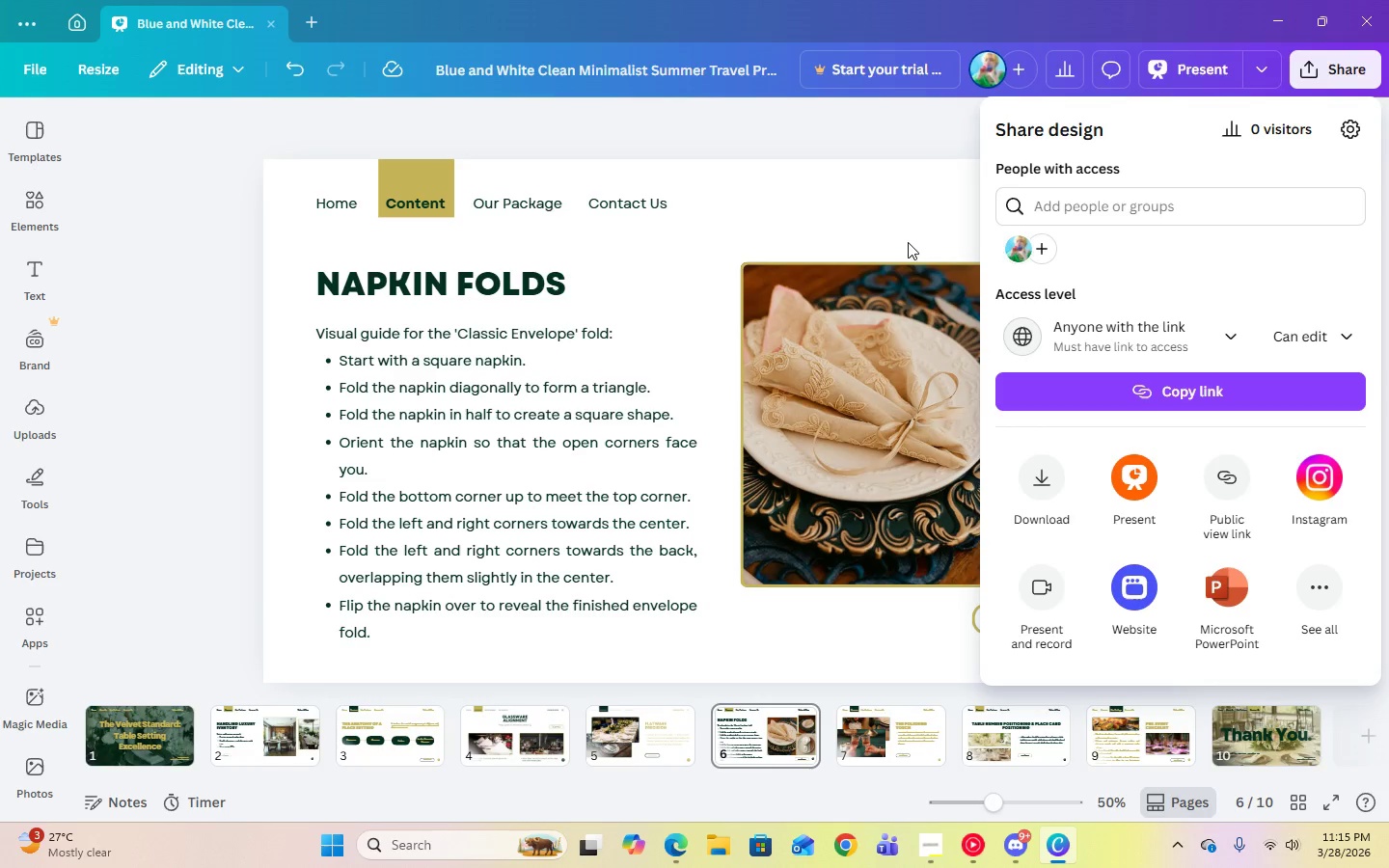 
left_click([906, 233])
 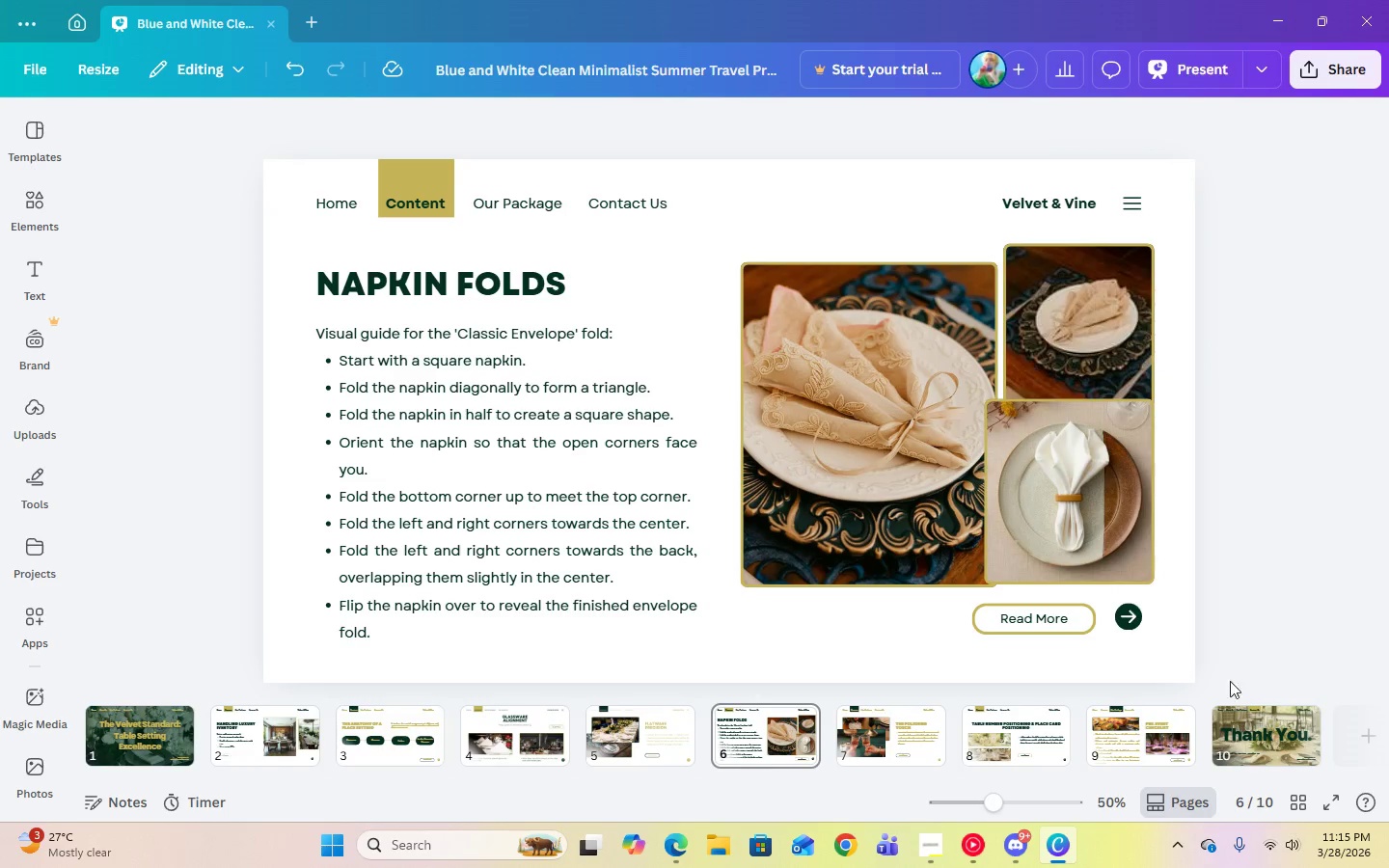 
left_click([157, 746])
 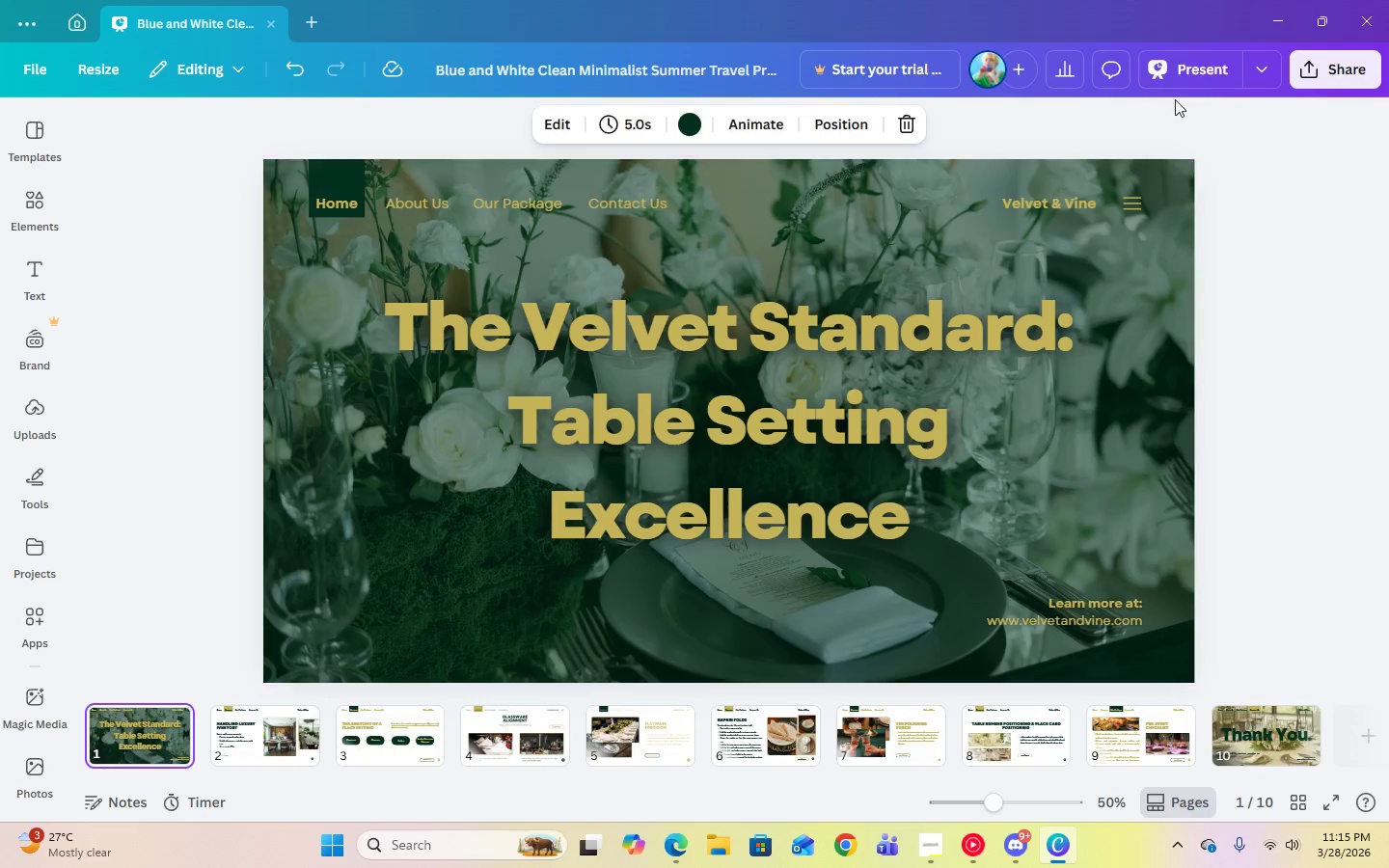 
left_click([1195, 82])
 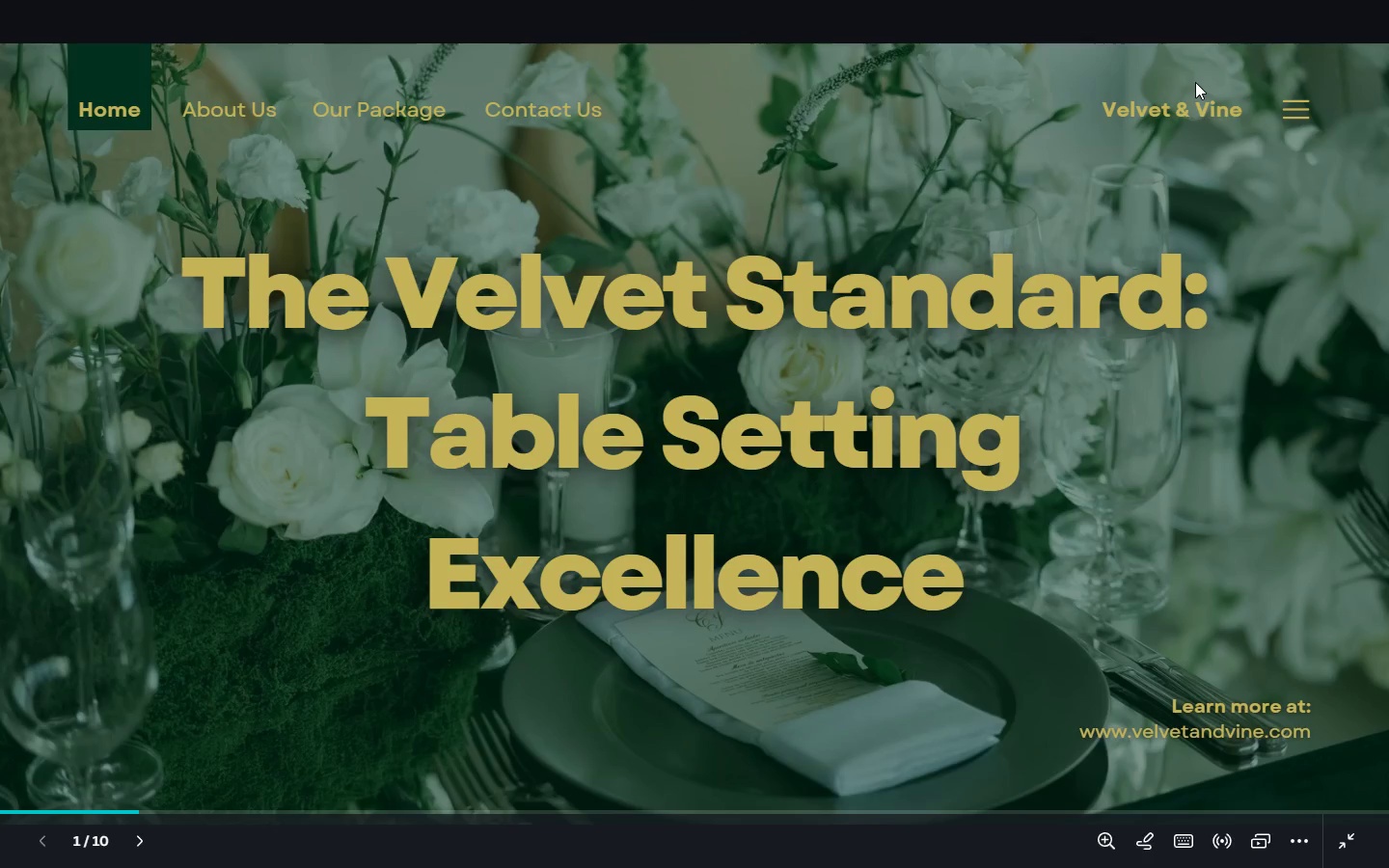 
key(ArrowRight)
 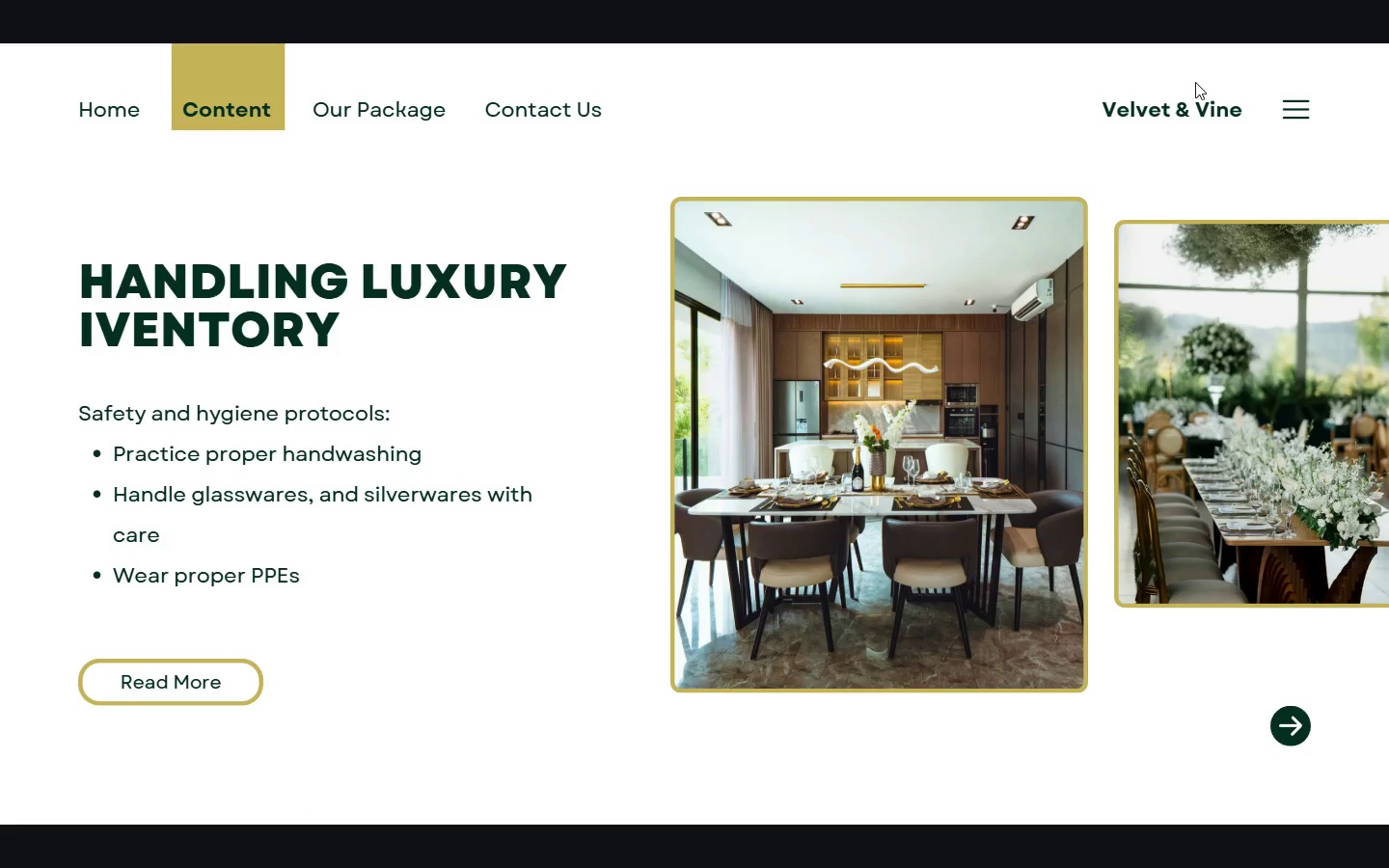 
wait(6.52)
 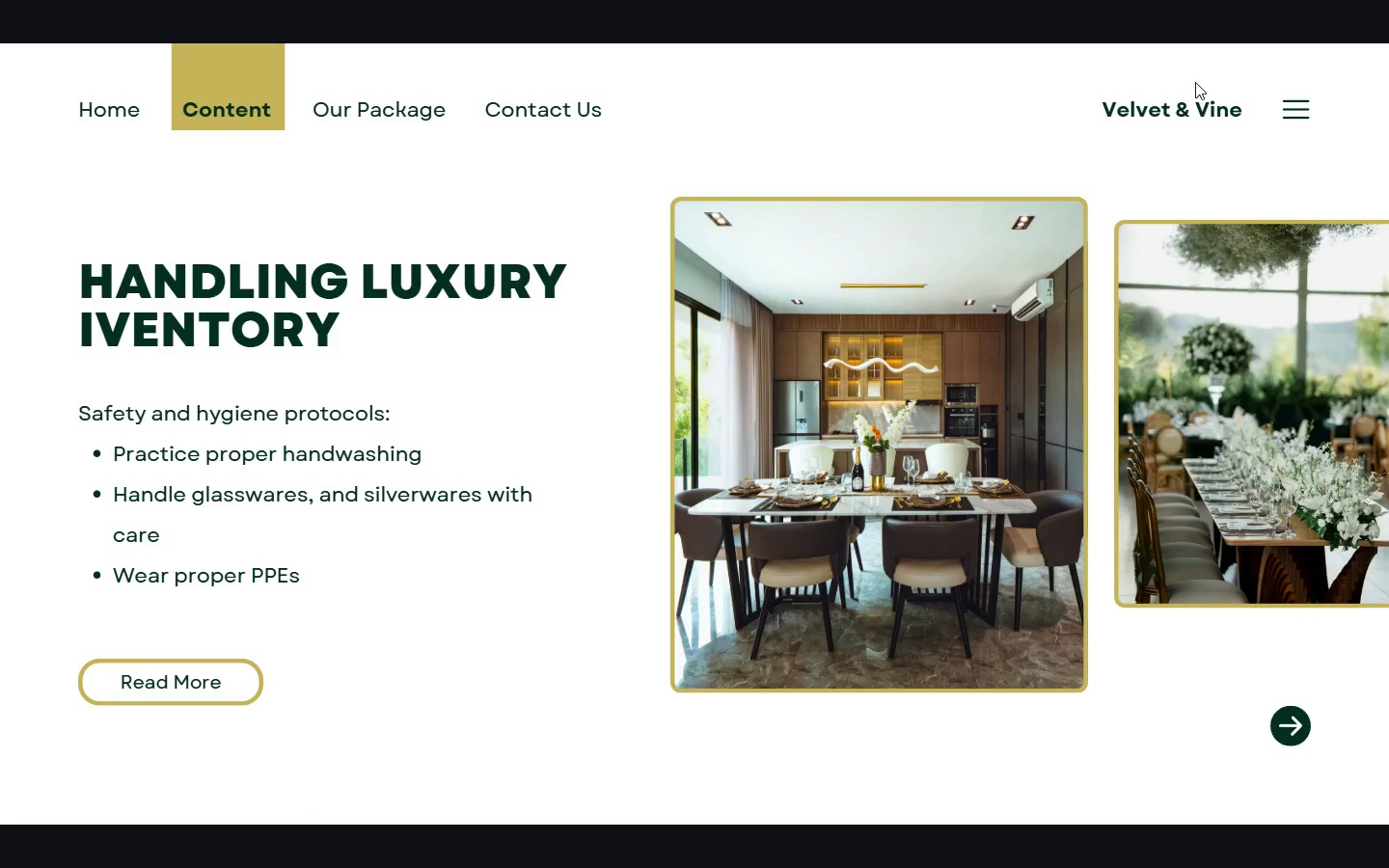 
key(ArrowRight)
 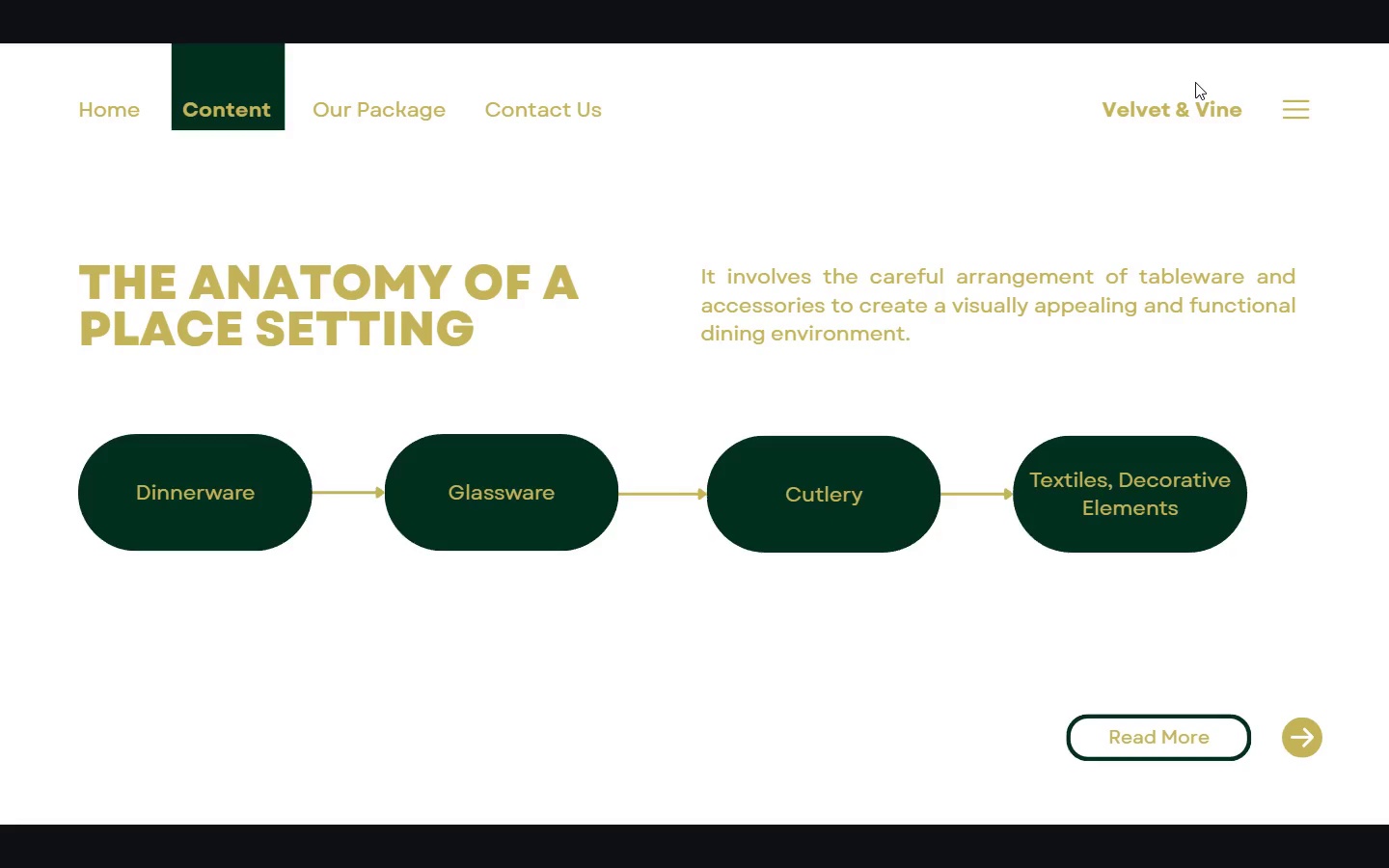 
key(ArrowRight)
 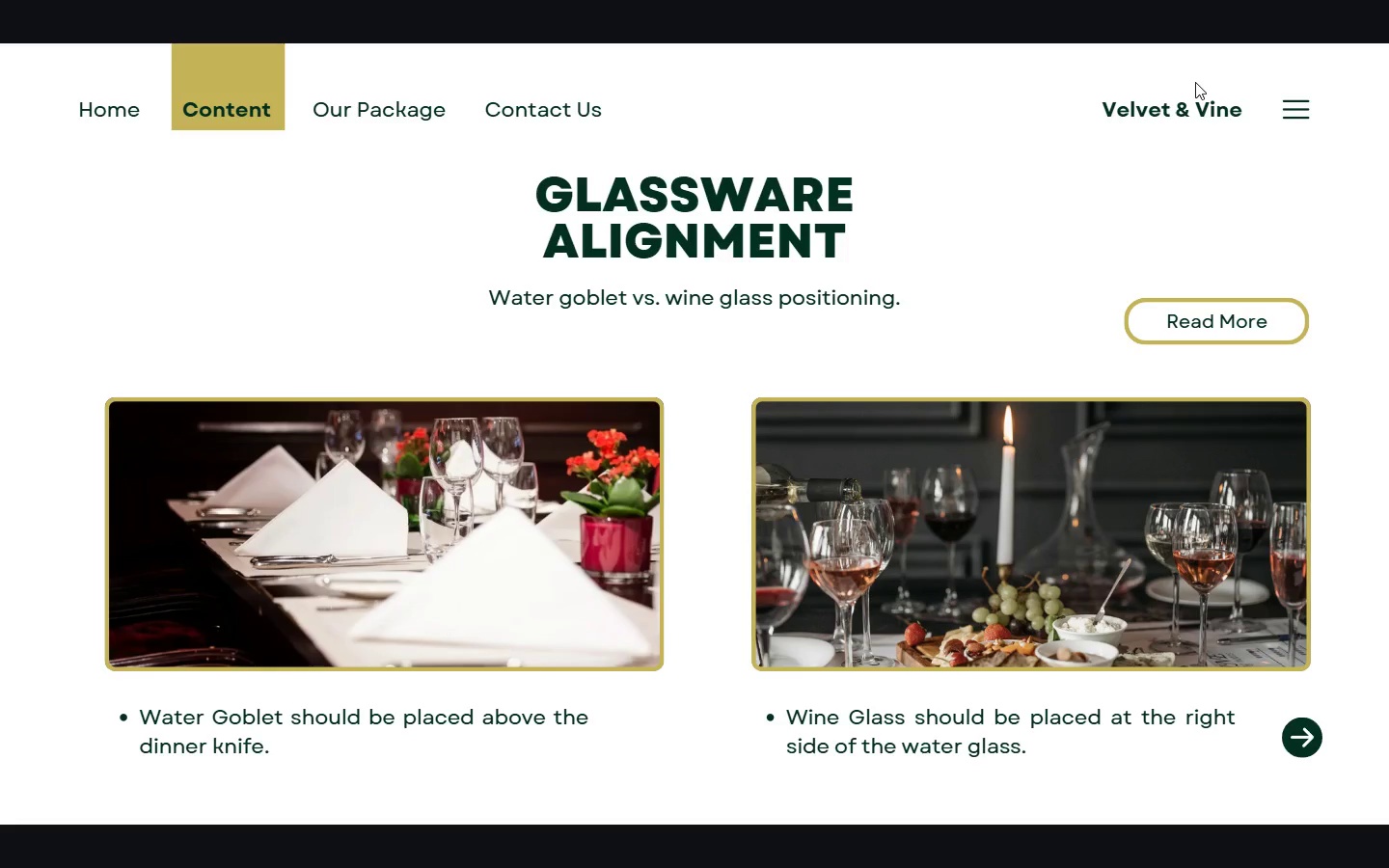 
key(Escape)
 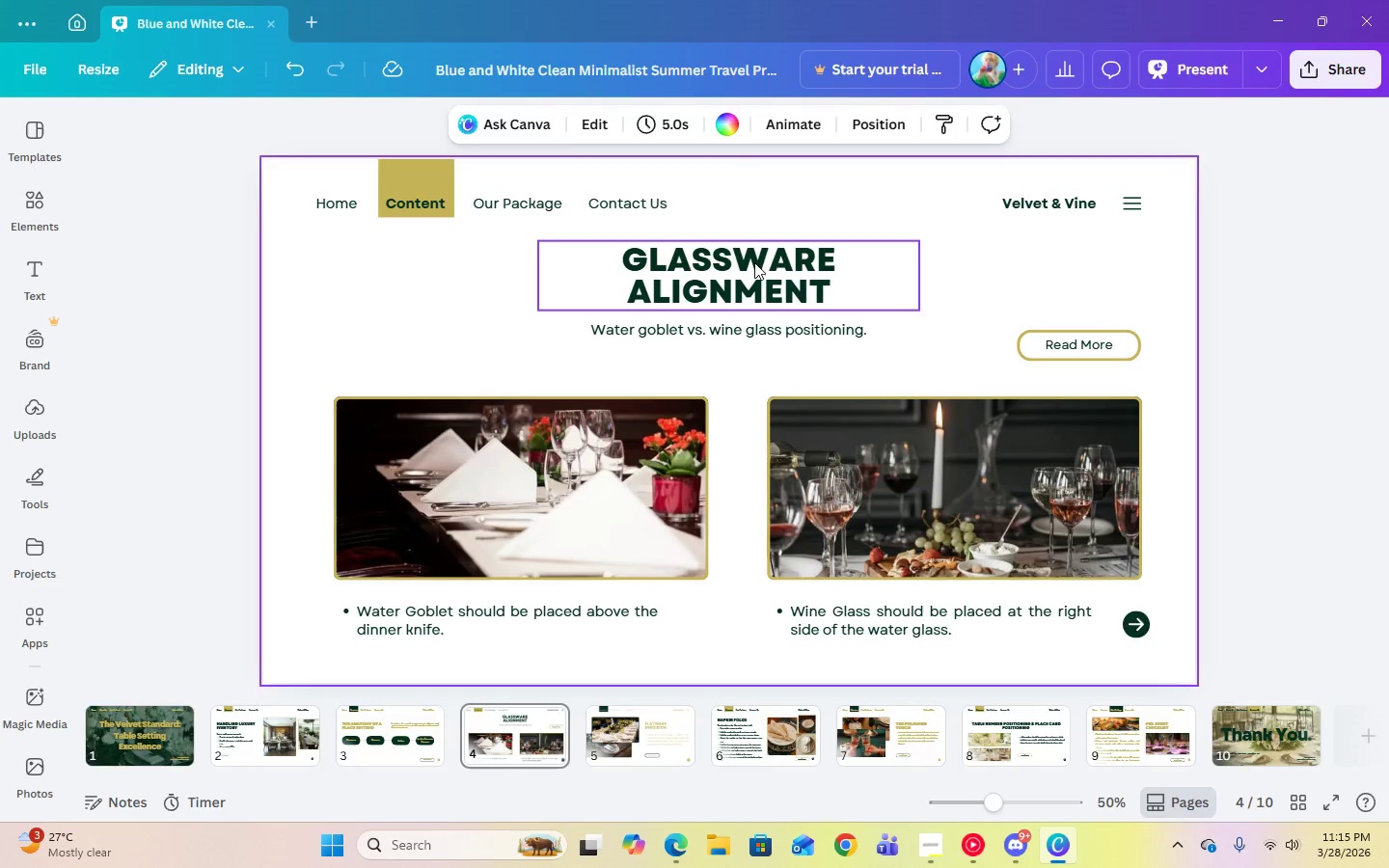 
left_click([754, 262])
 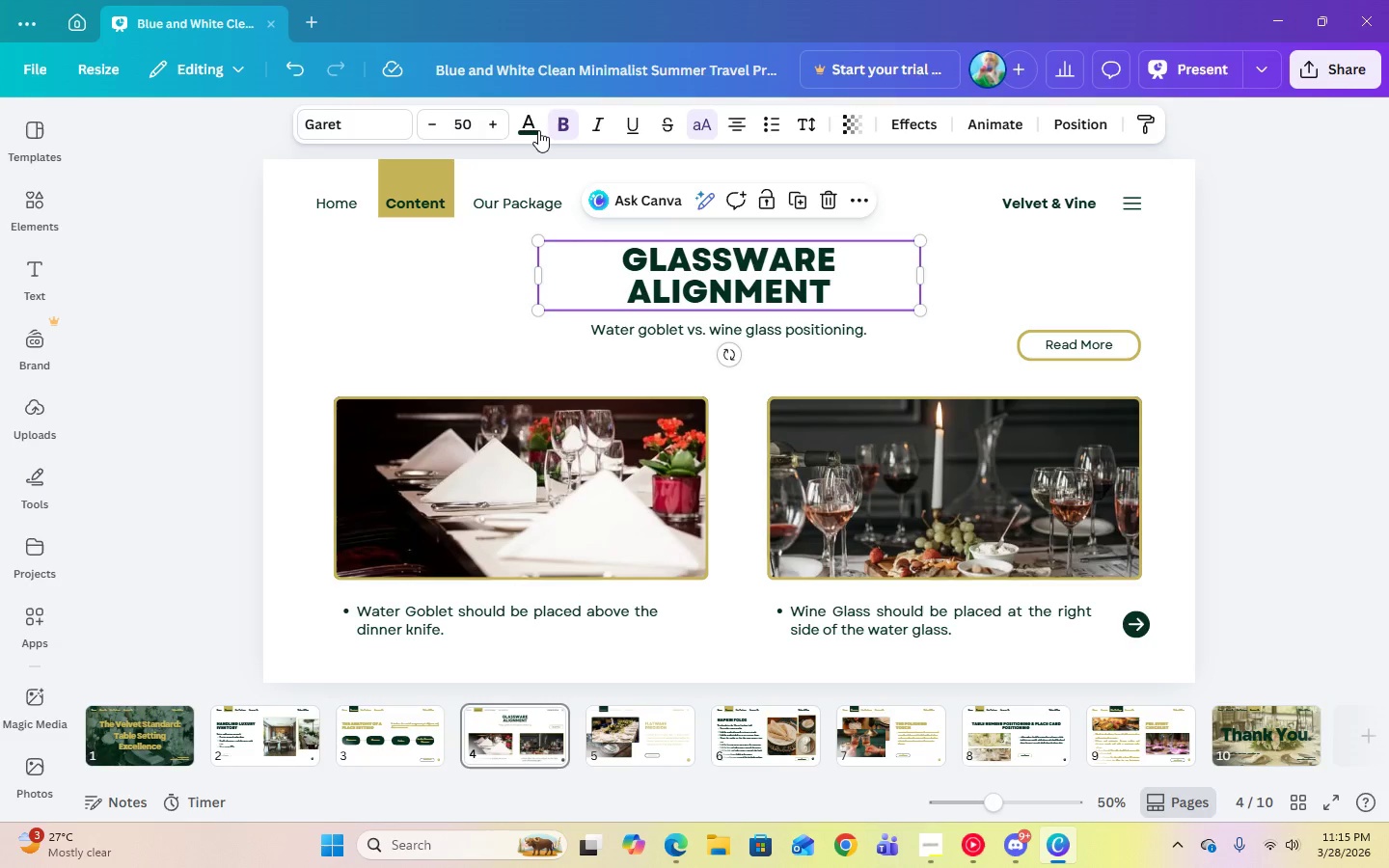 
left_click([536, 130])
 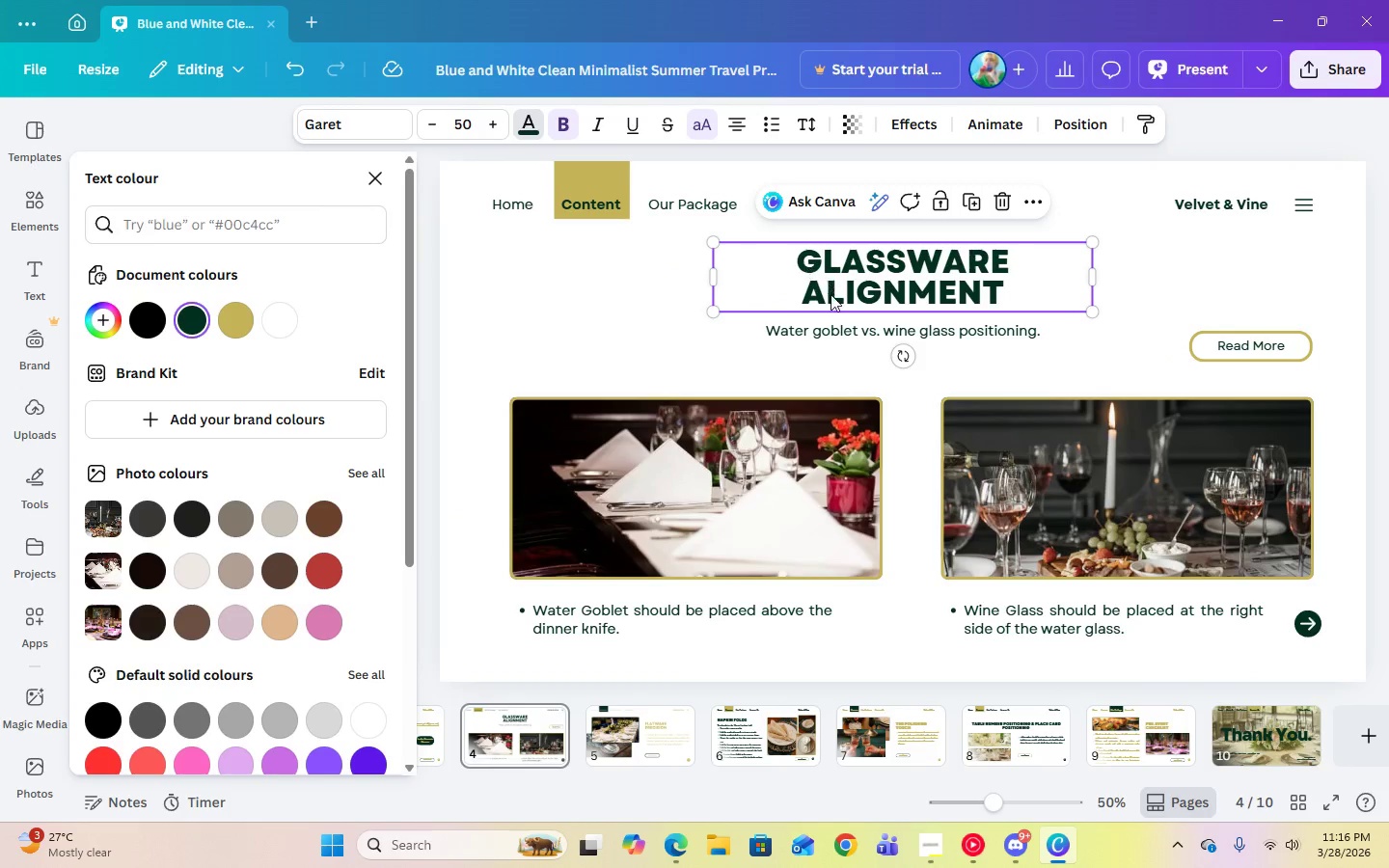 
left_click([831, 335])
 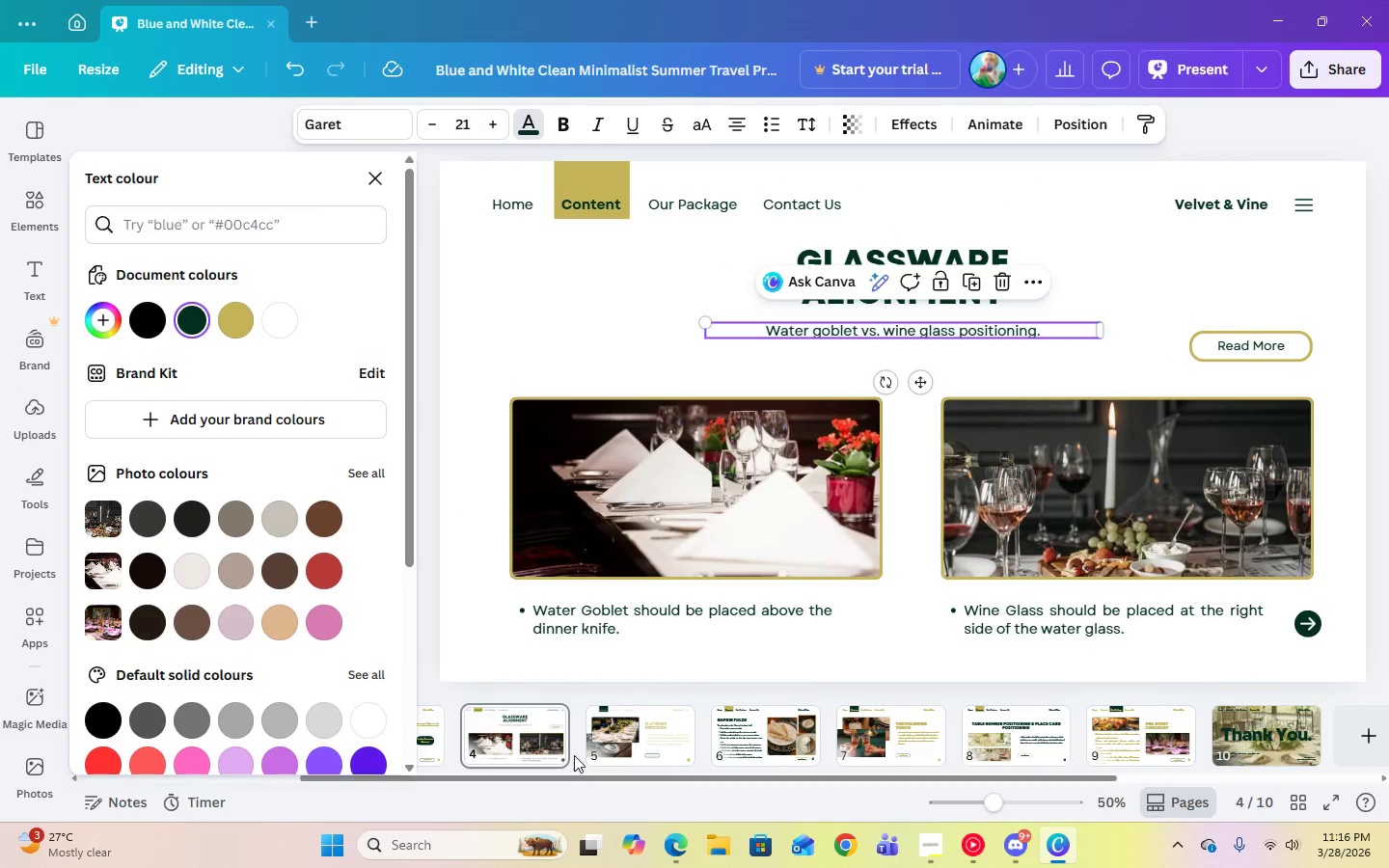 
left_click([622, 724])
 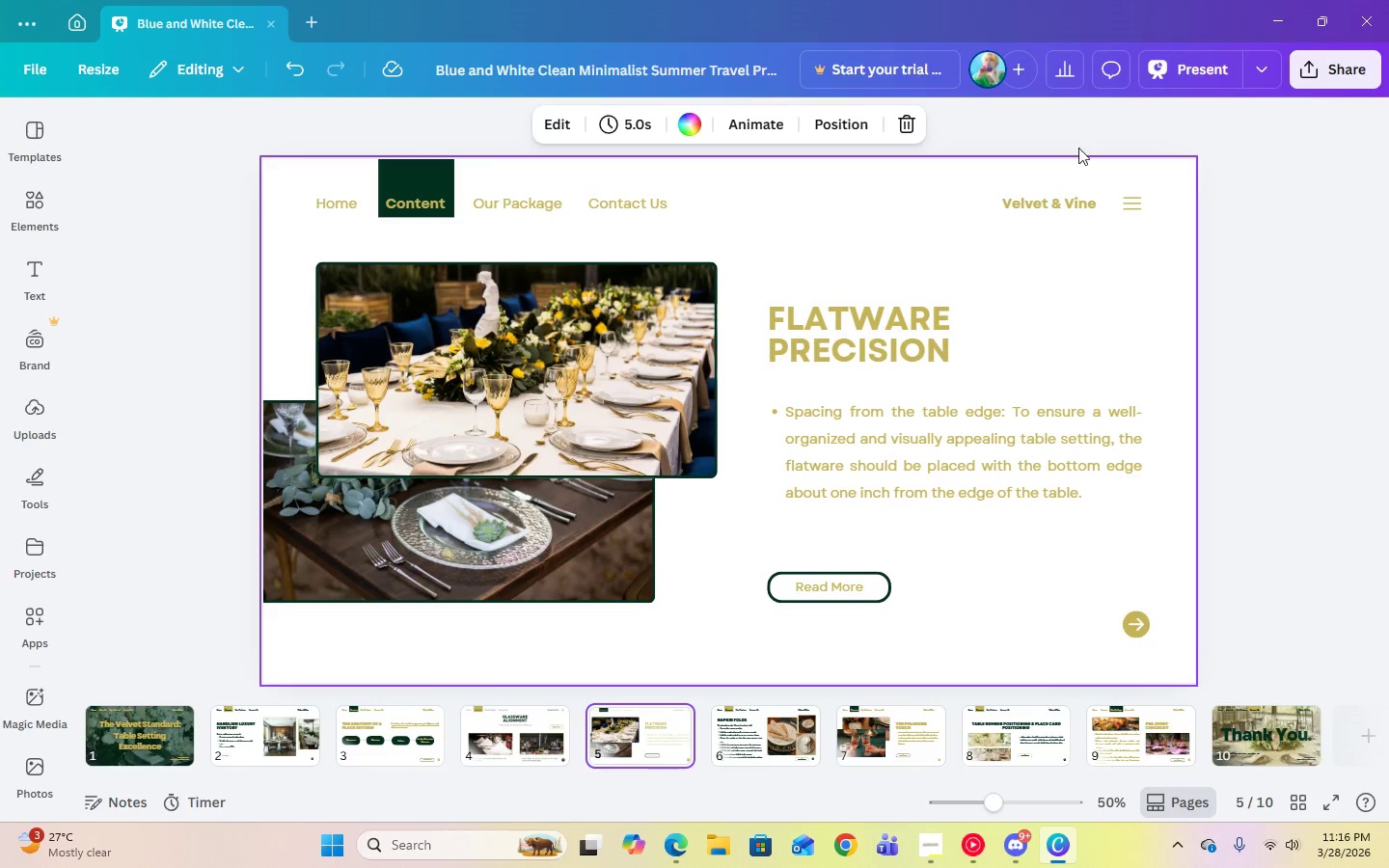 
left_click([1165, 76])
 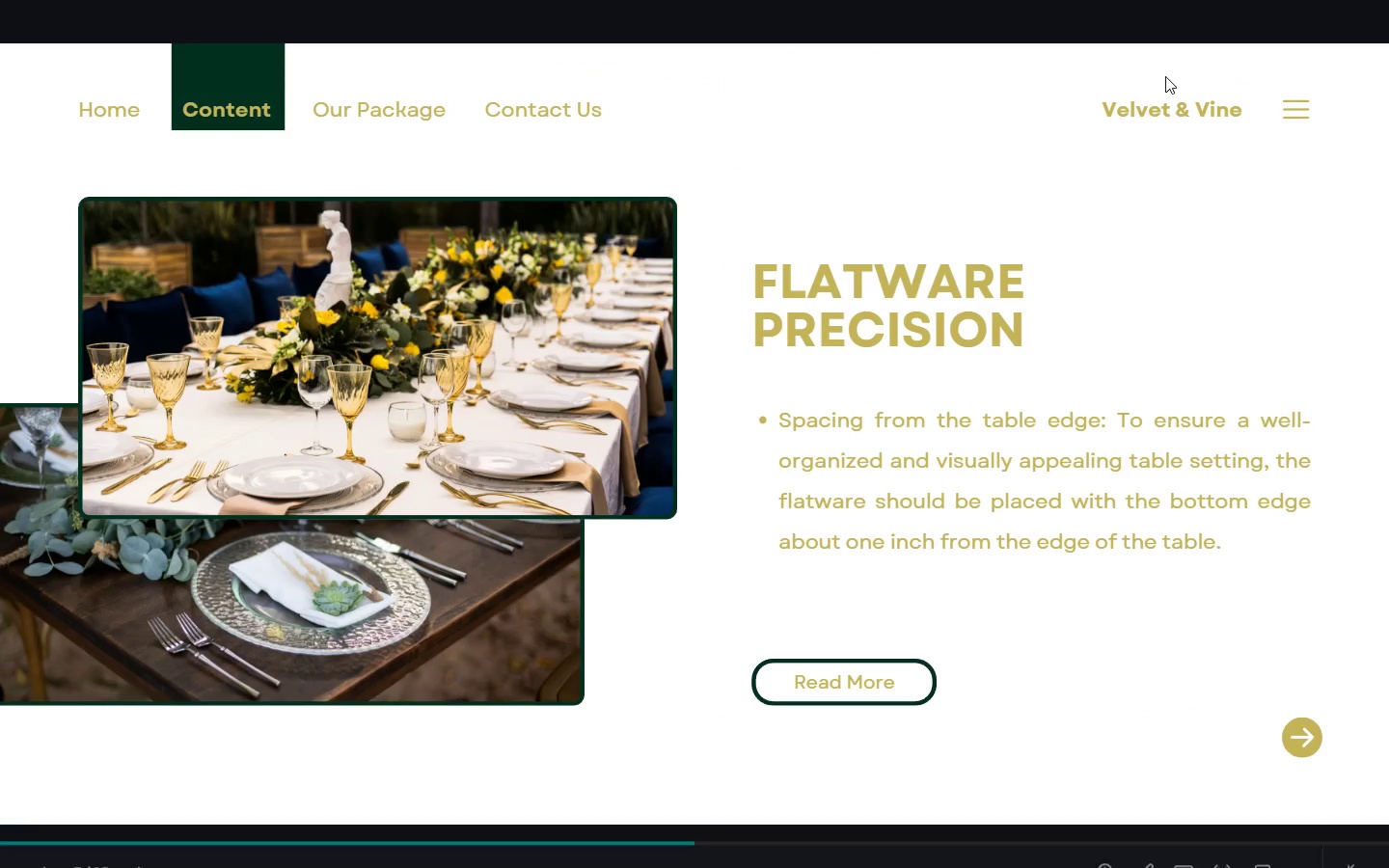 
key(ArrowRight)
 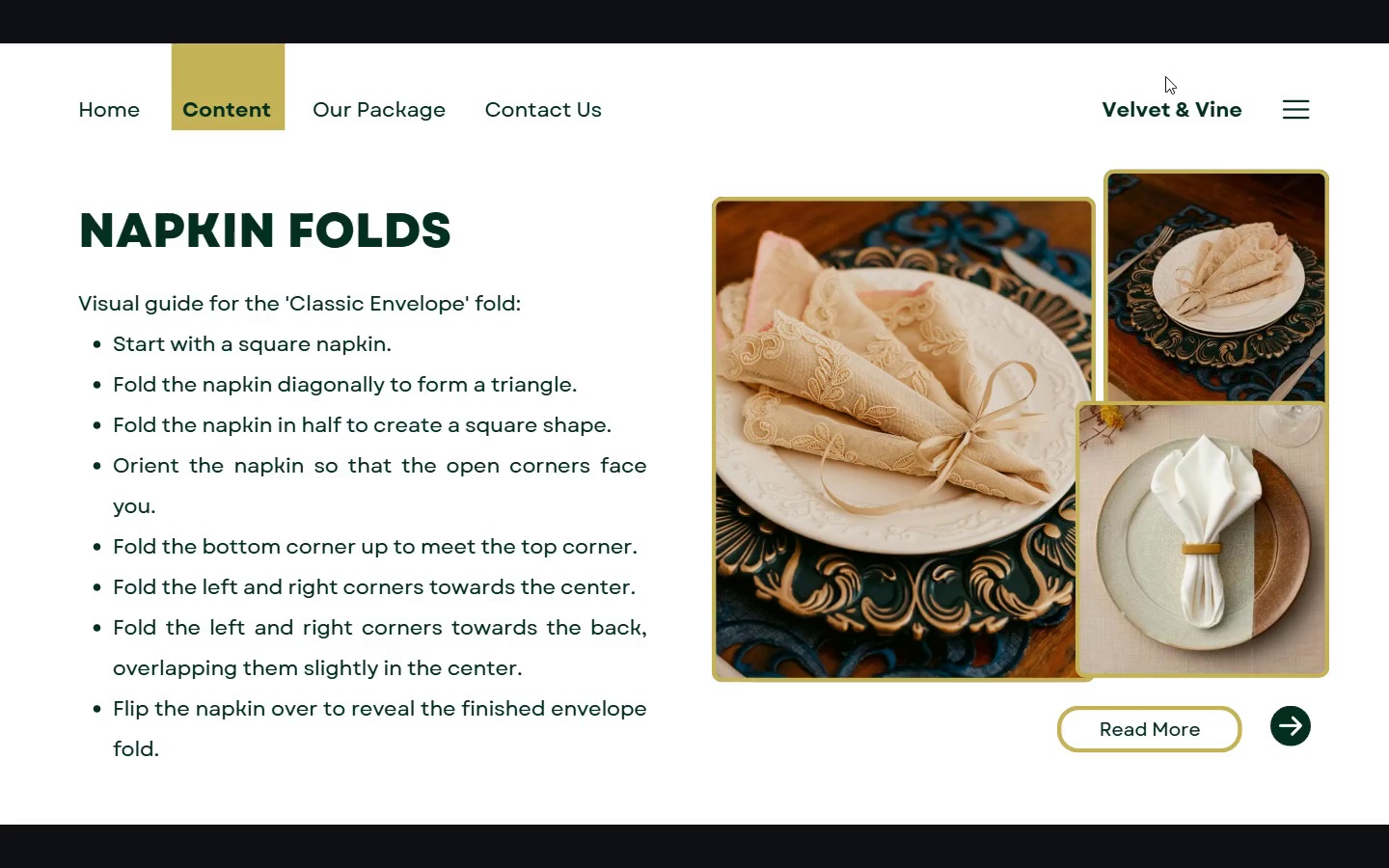 
key(ArrowRight)
 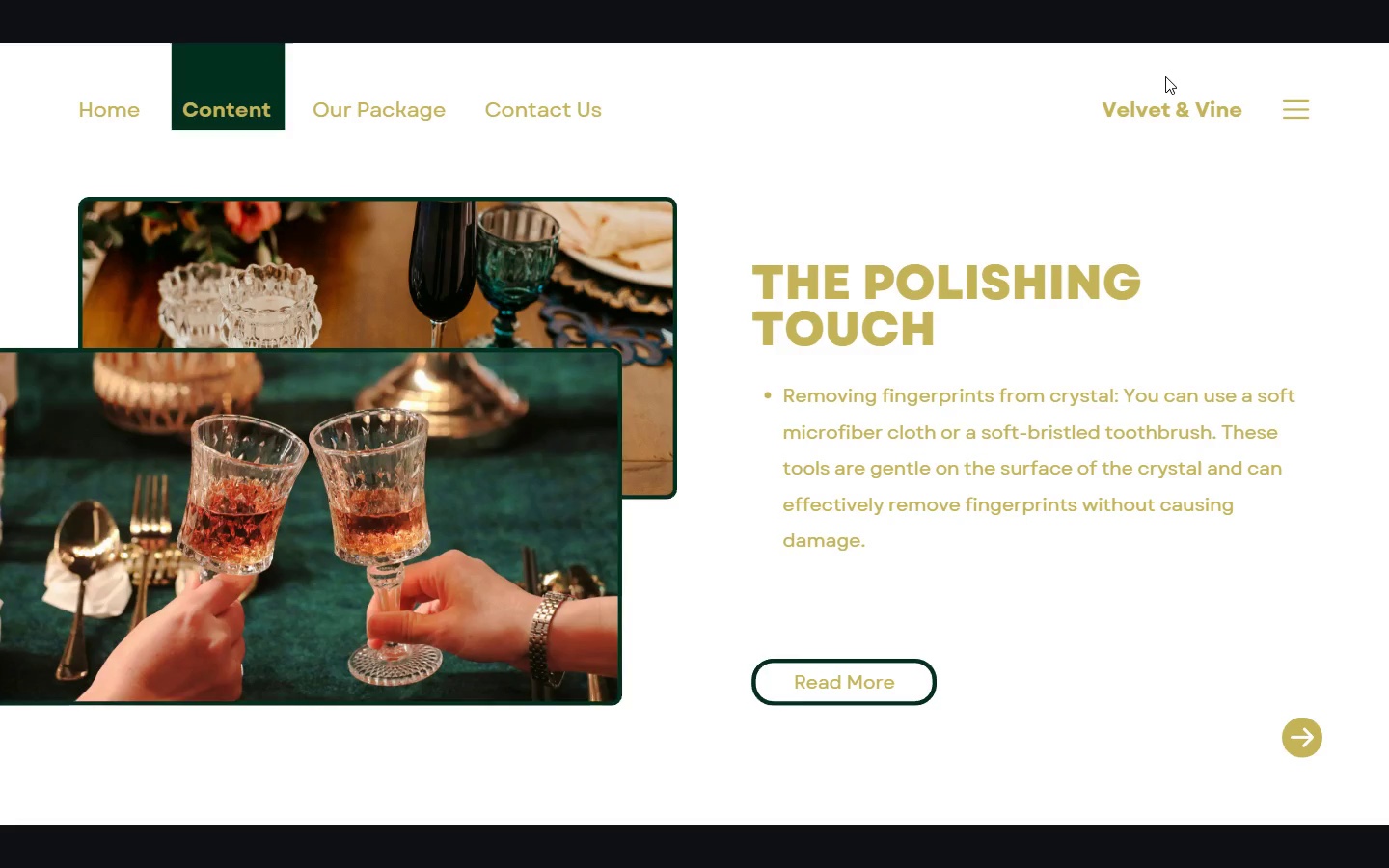 
key(ArrowRight)
 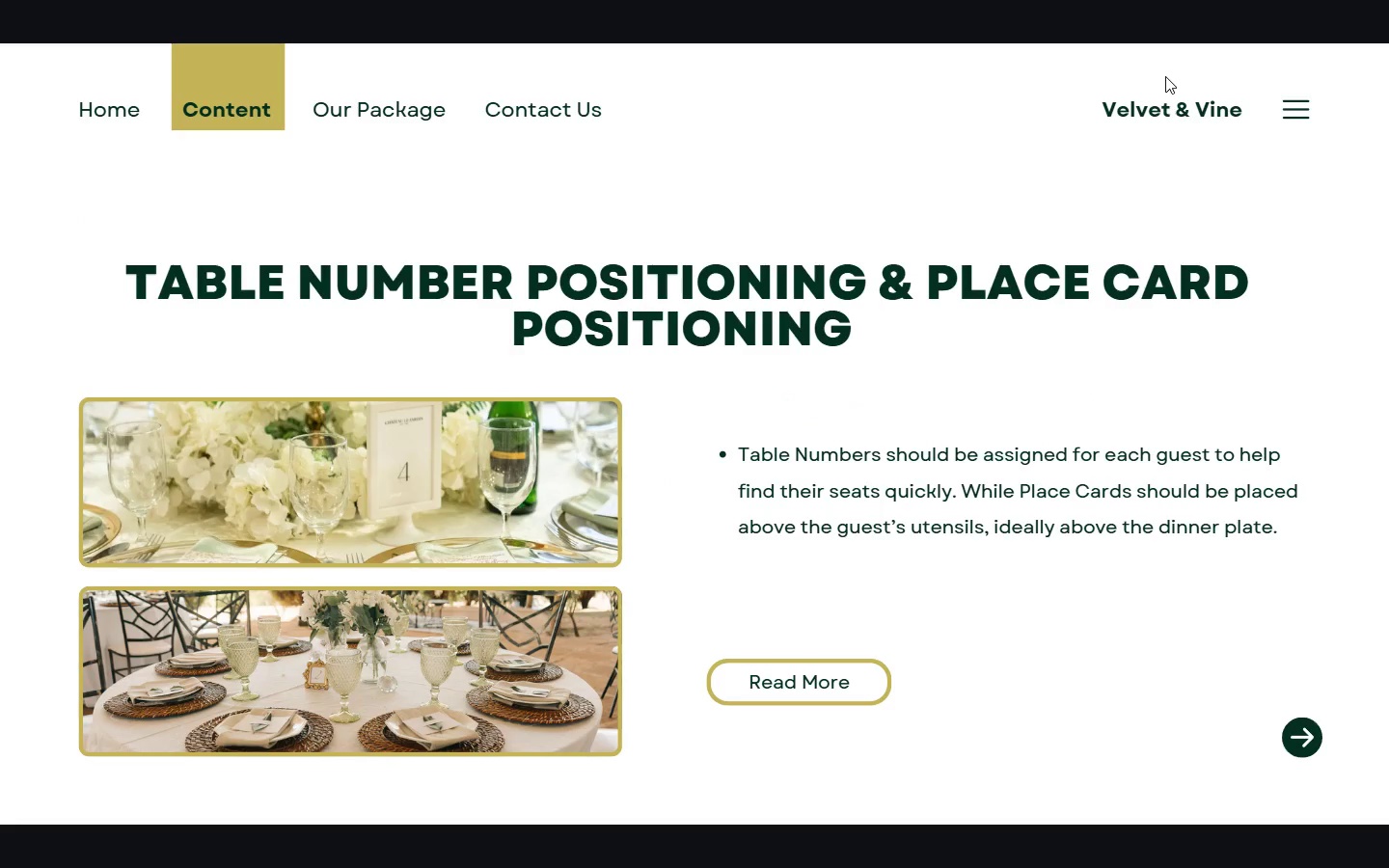 
key(Escape)
 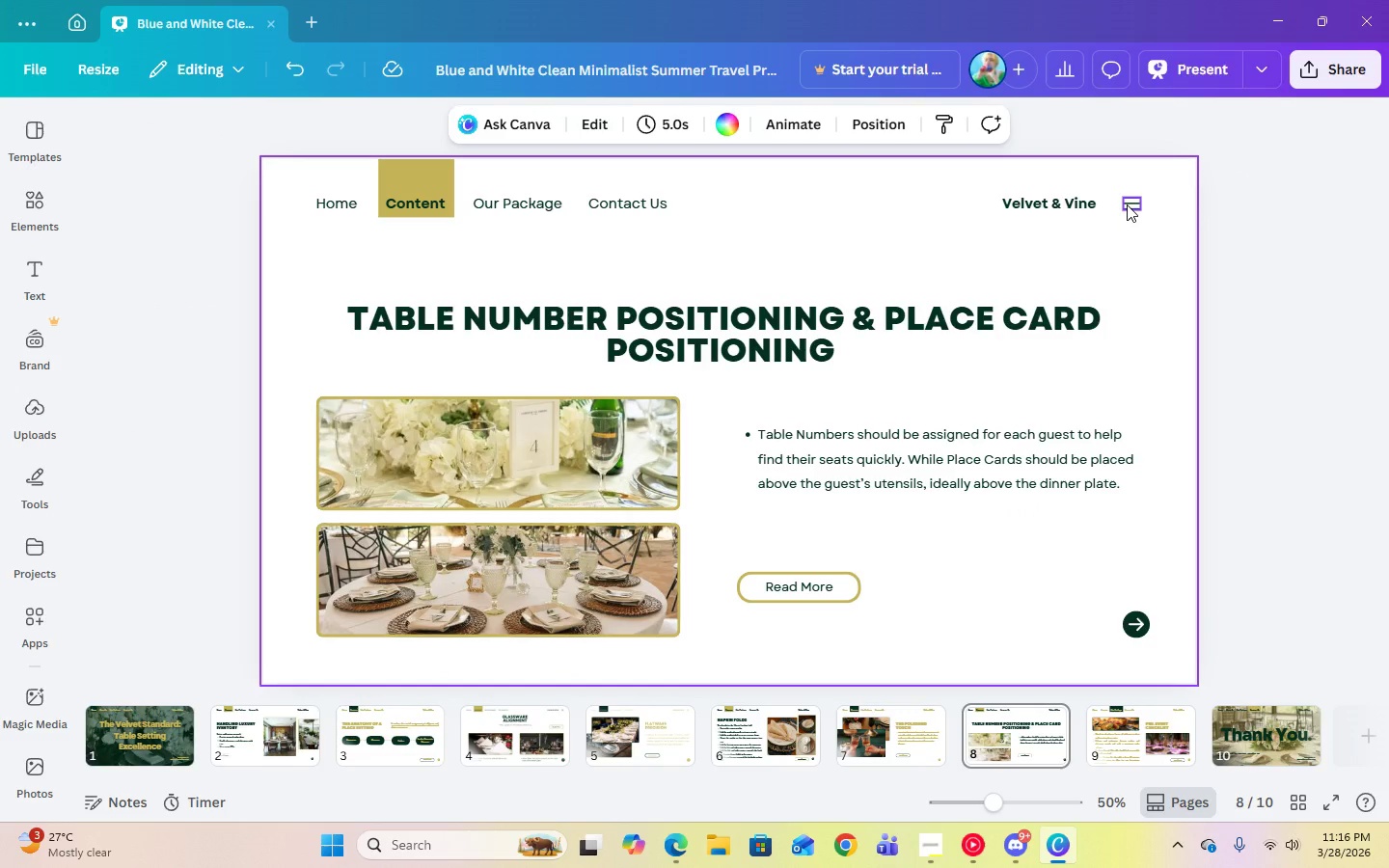 
left_click([1127, 204])
 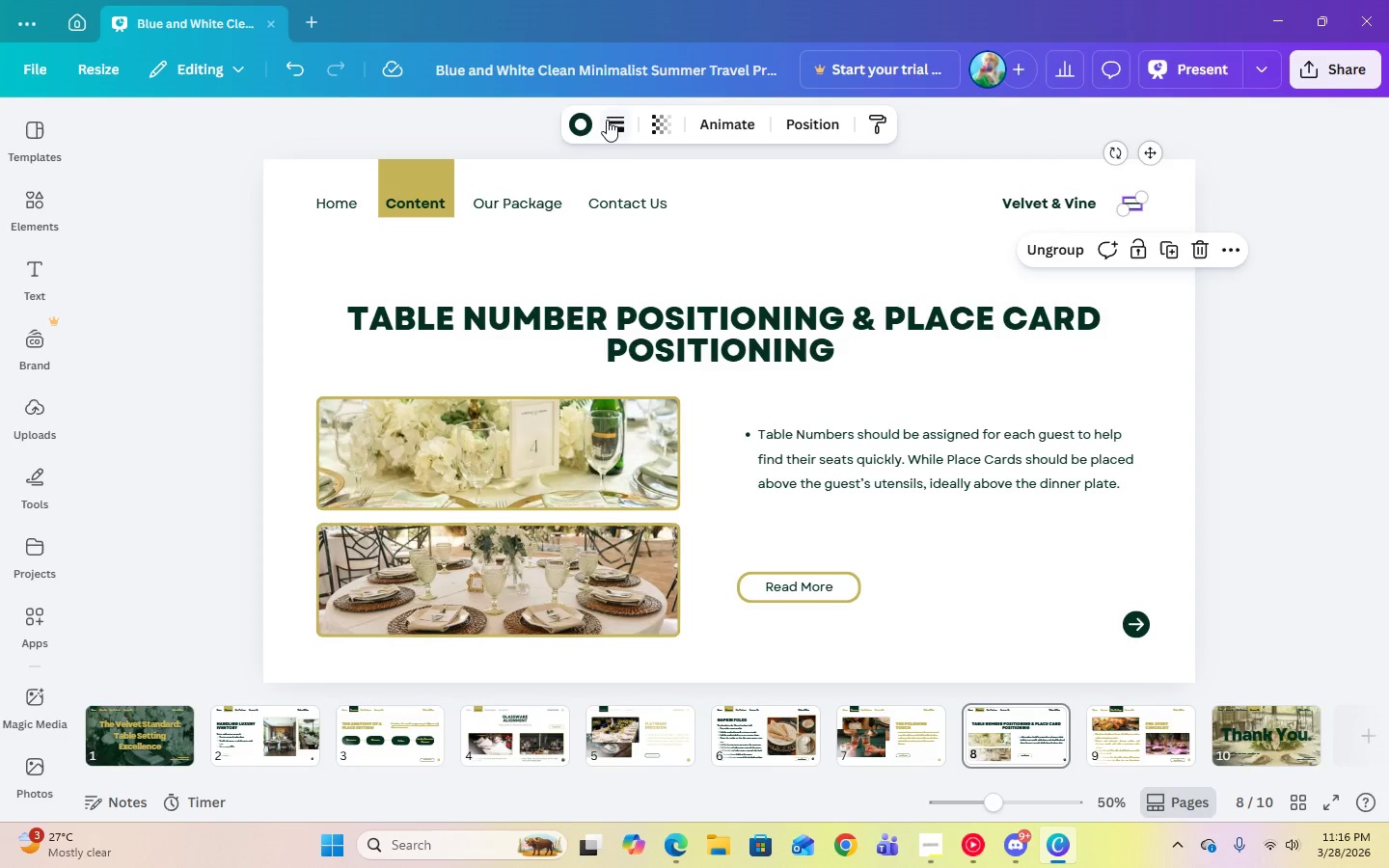 
left_click([589, 123])
 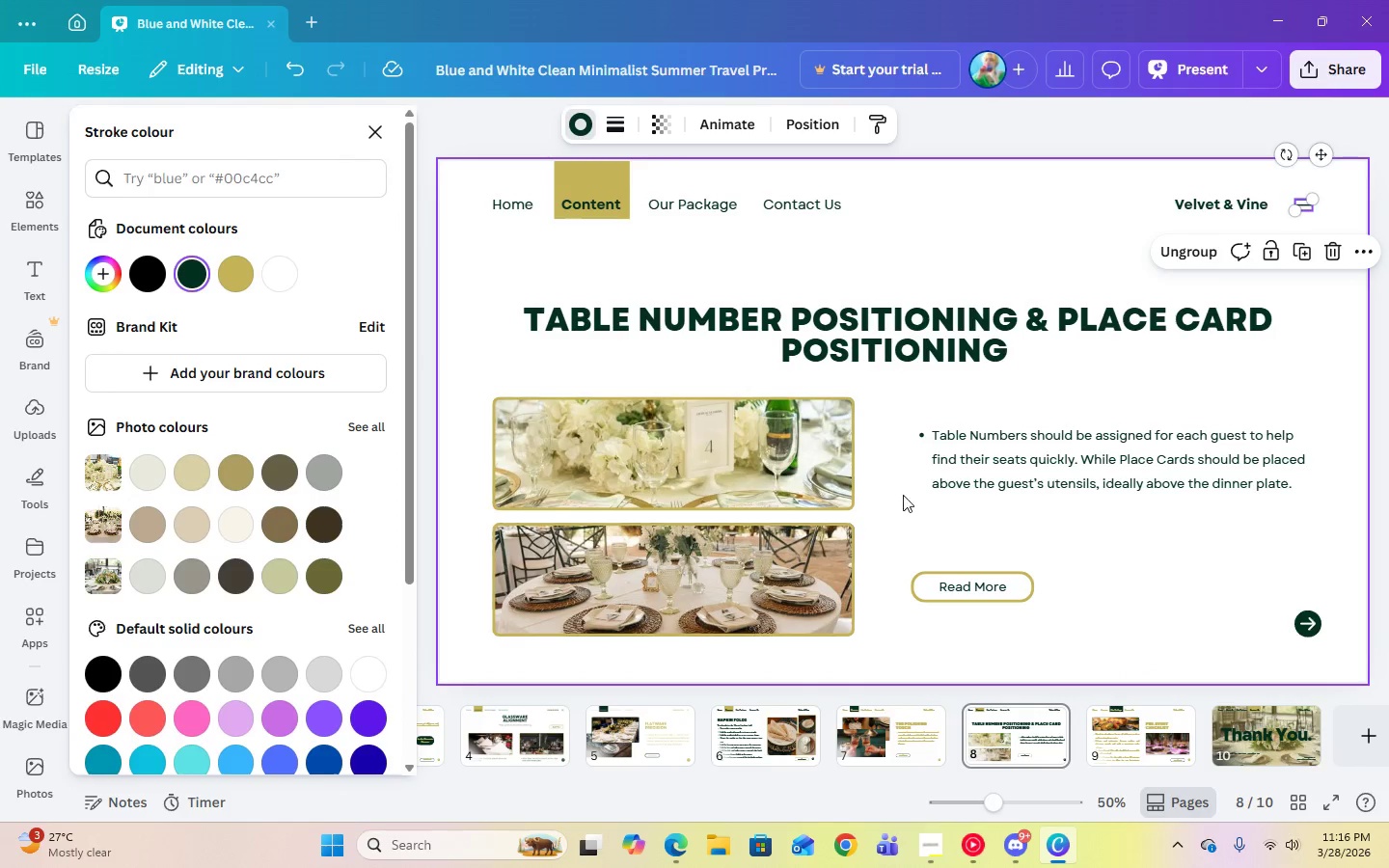 
left_click([903, 539])
 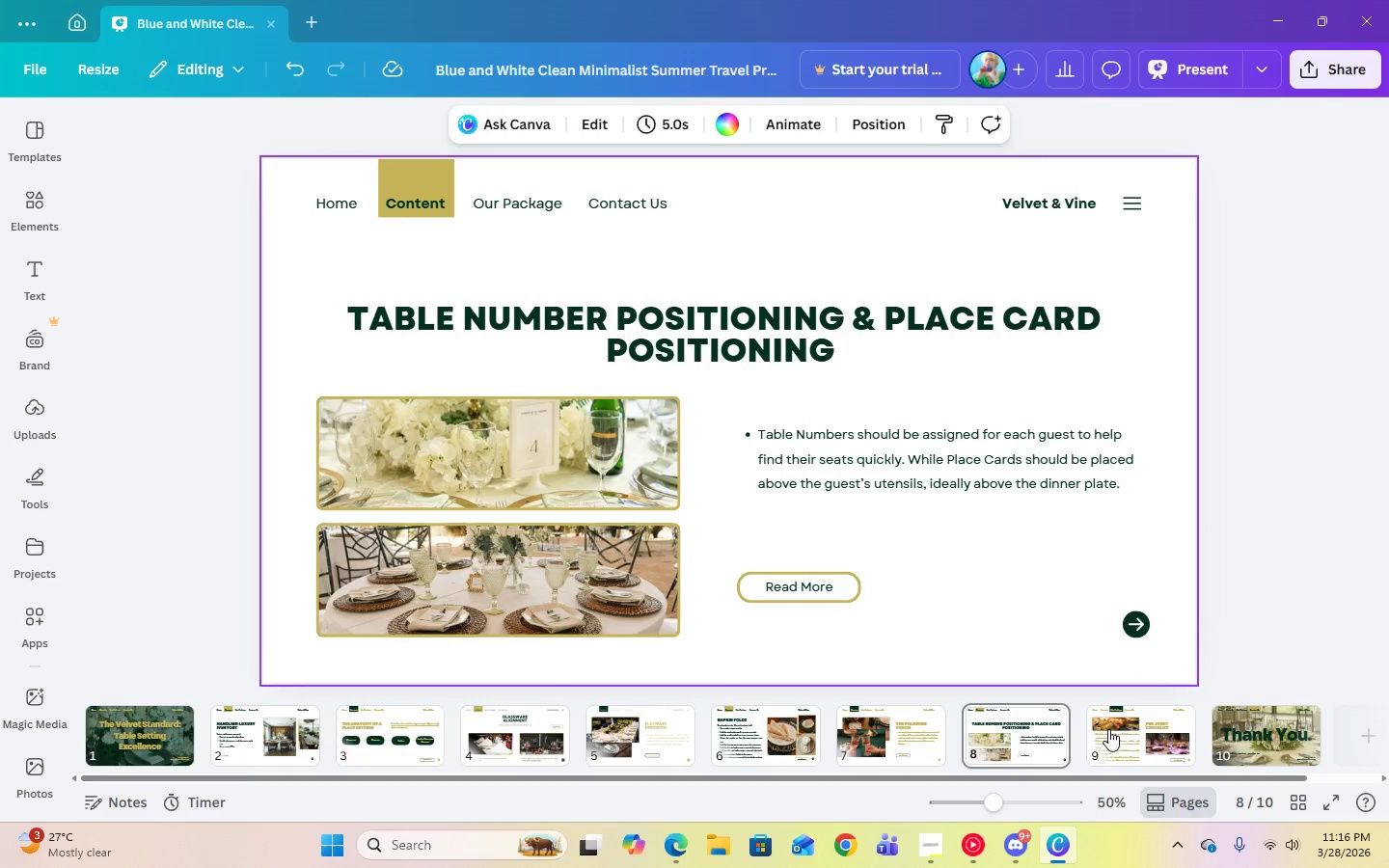 
left_click([1138, 727])
 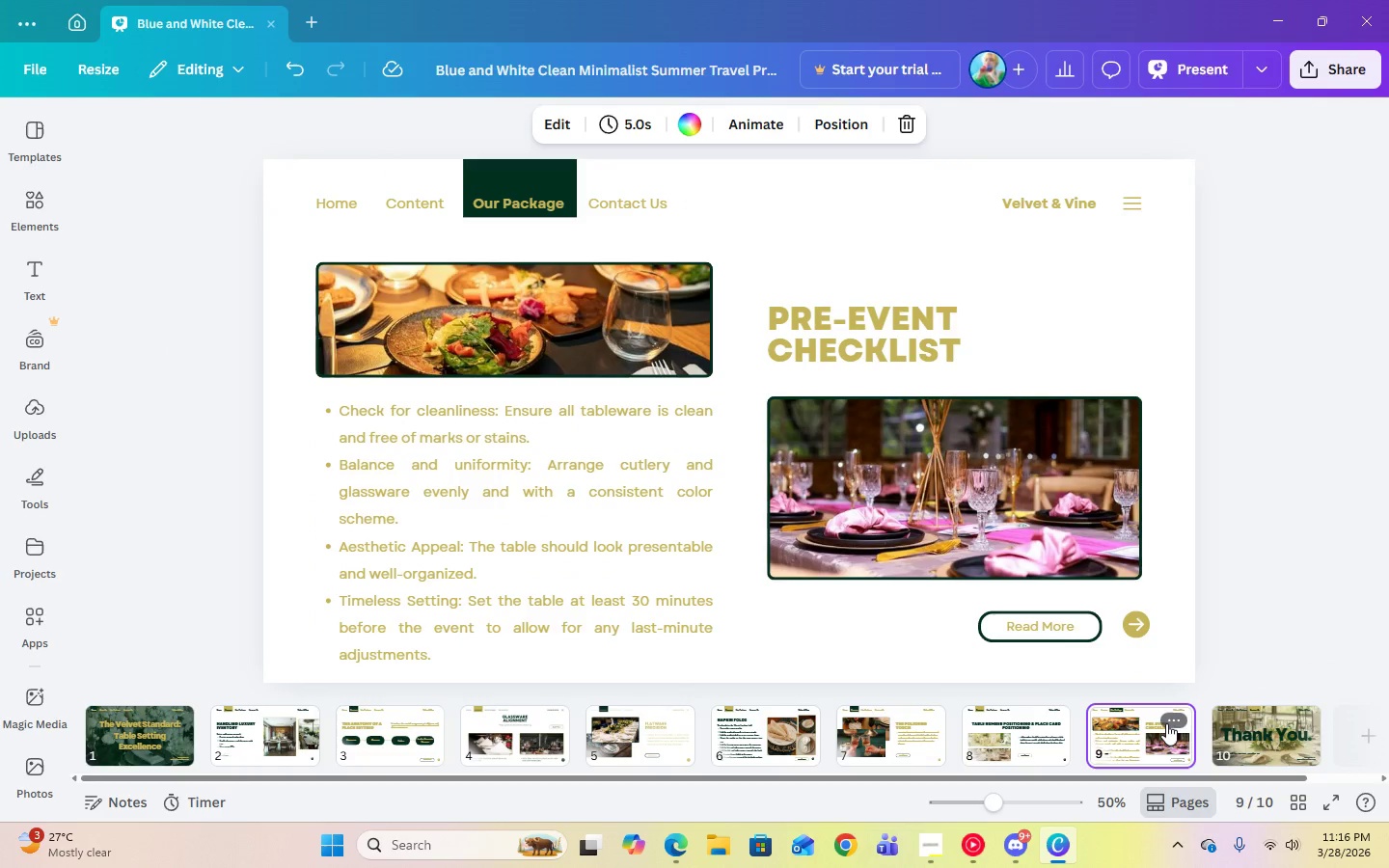 
left_click([1293, 716])
 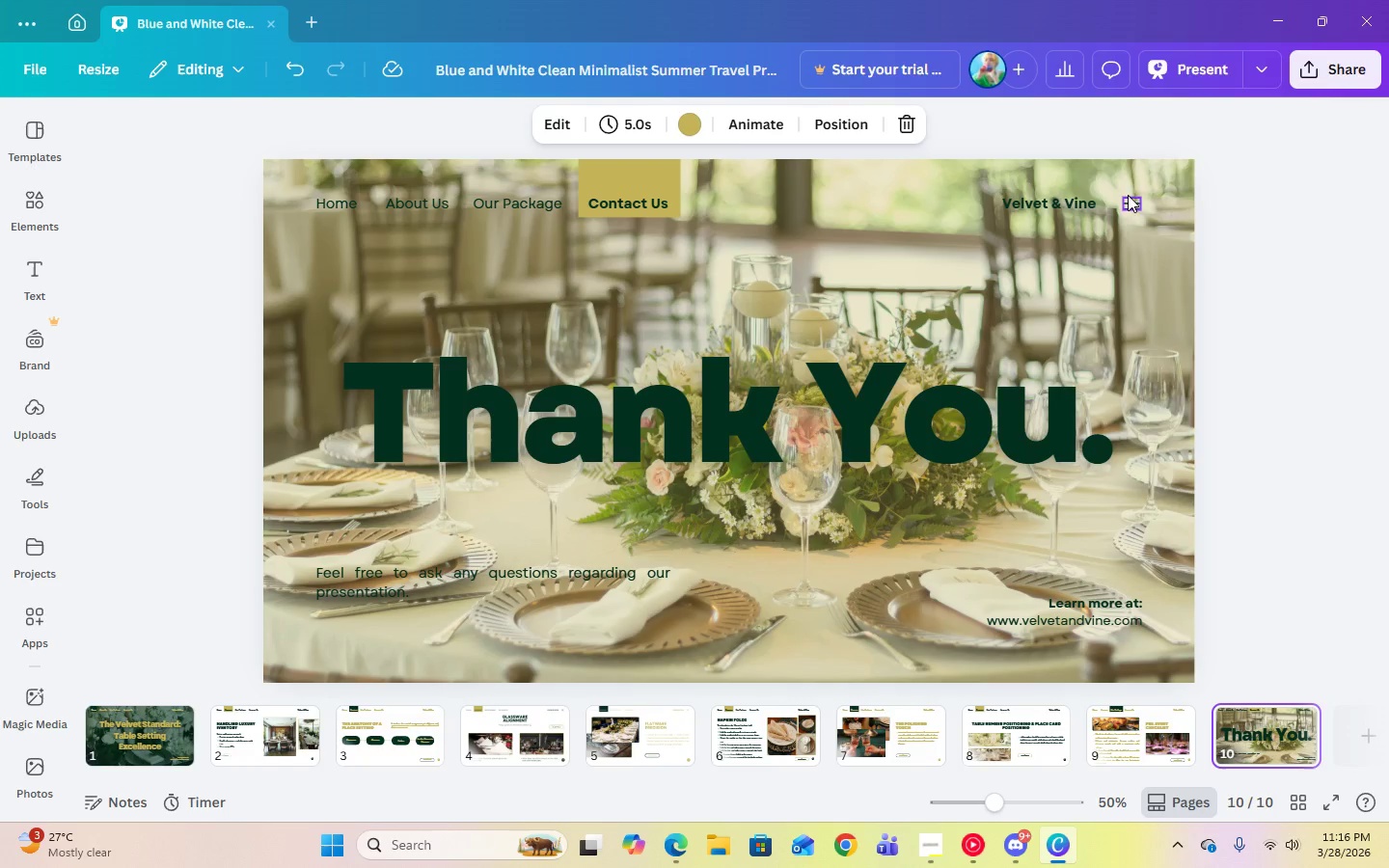 
left_click([1130, 200])
 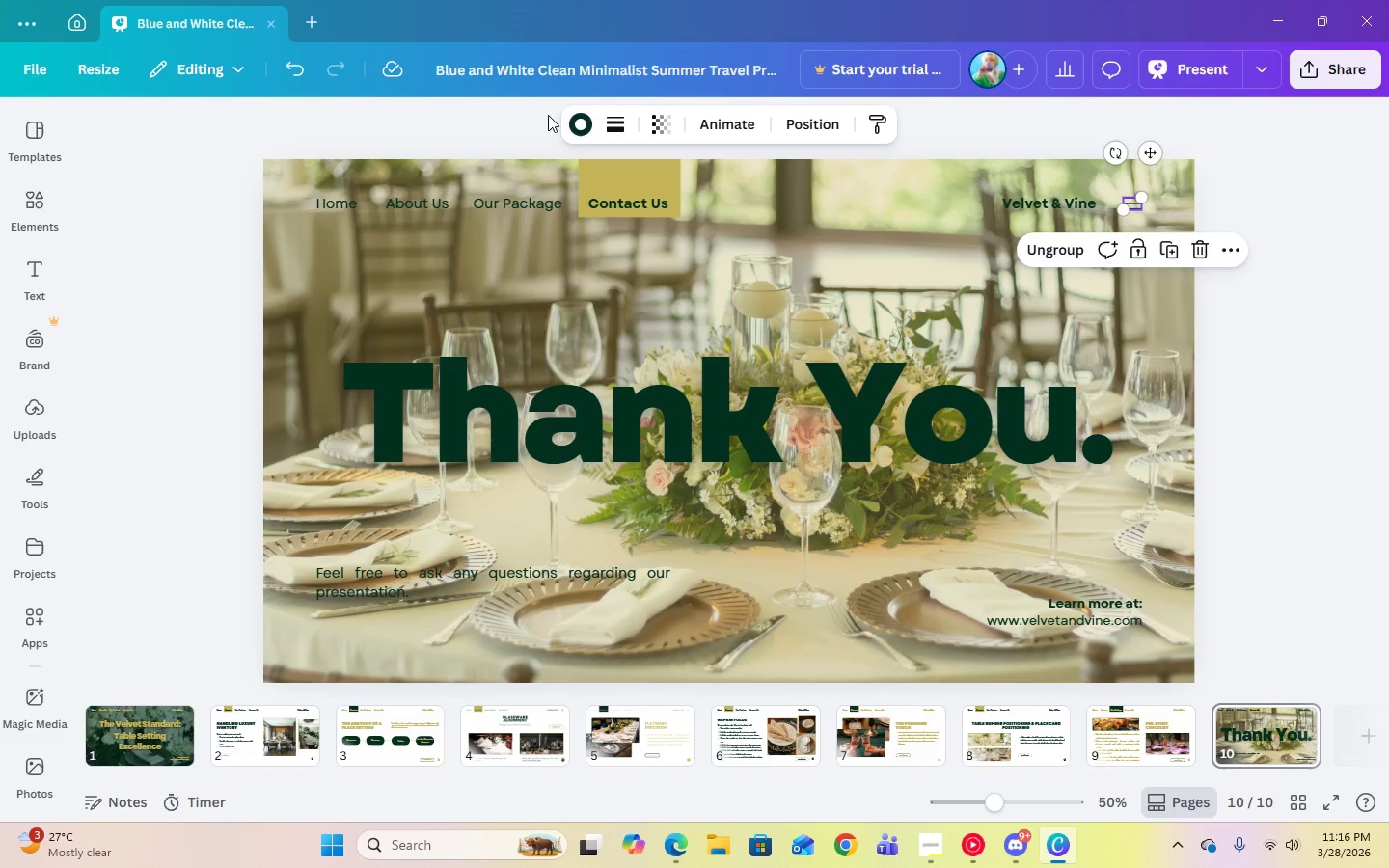 
left_click([578, 123])
 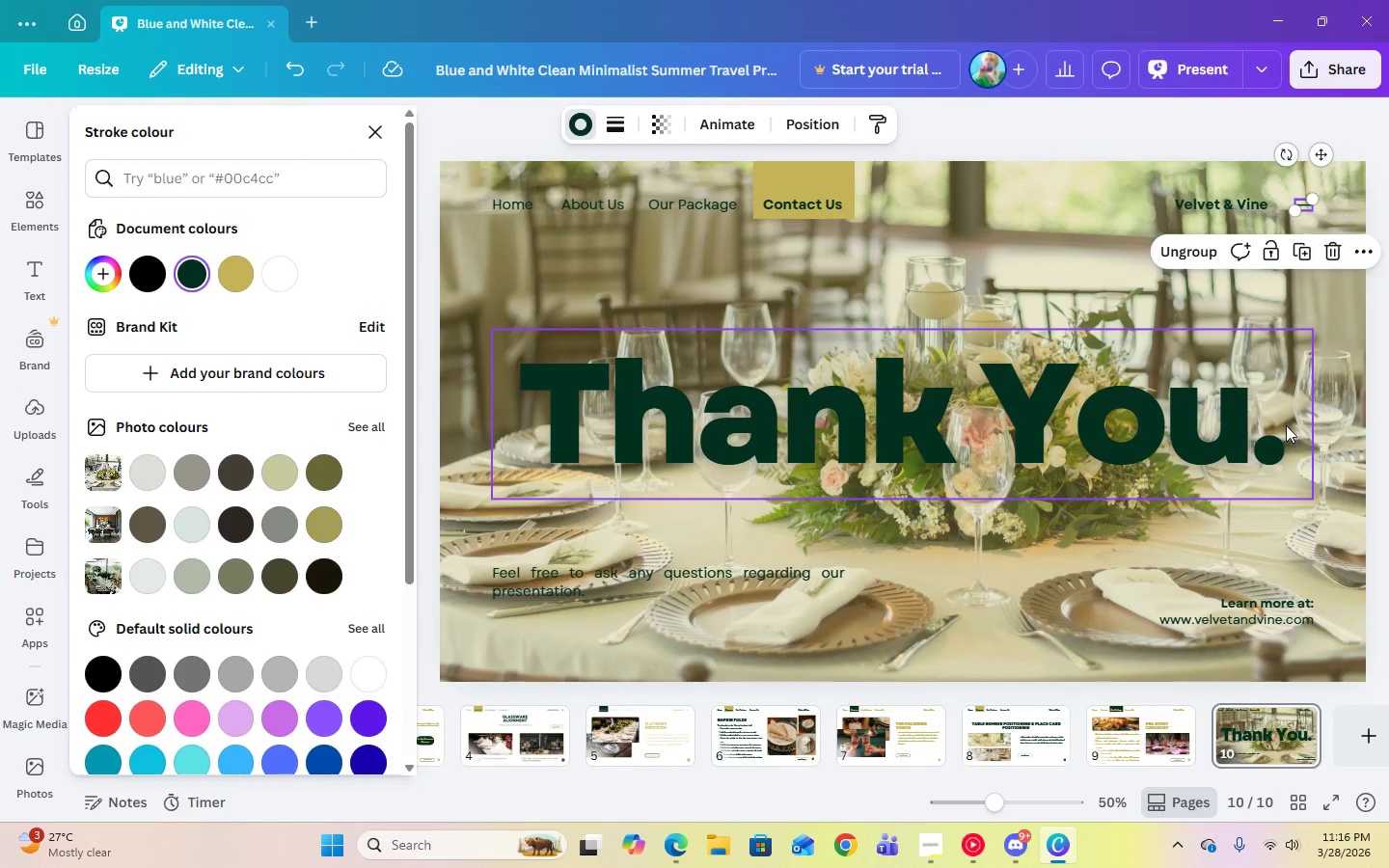 
left_click([1388, 363])
 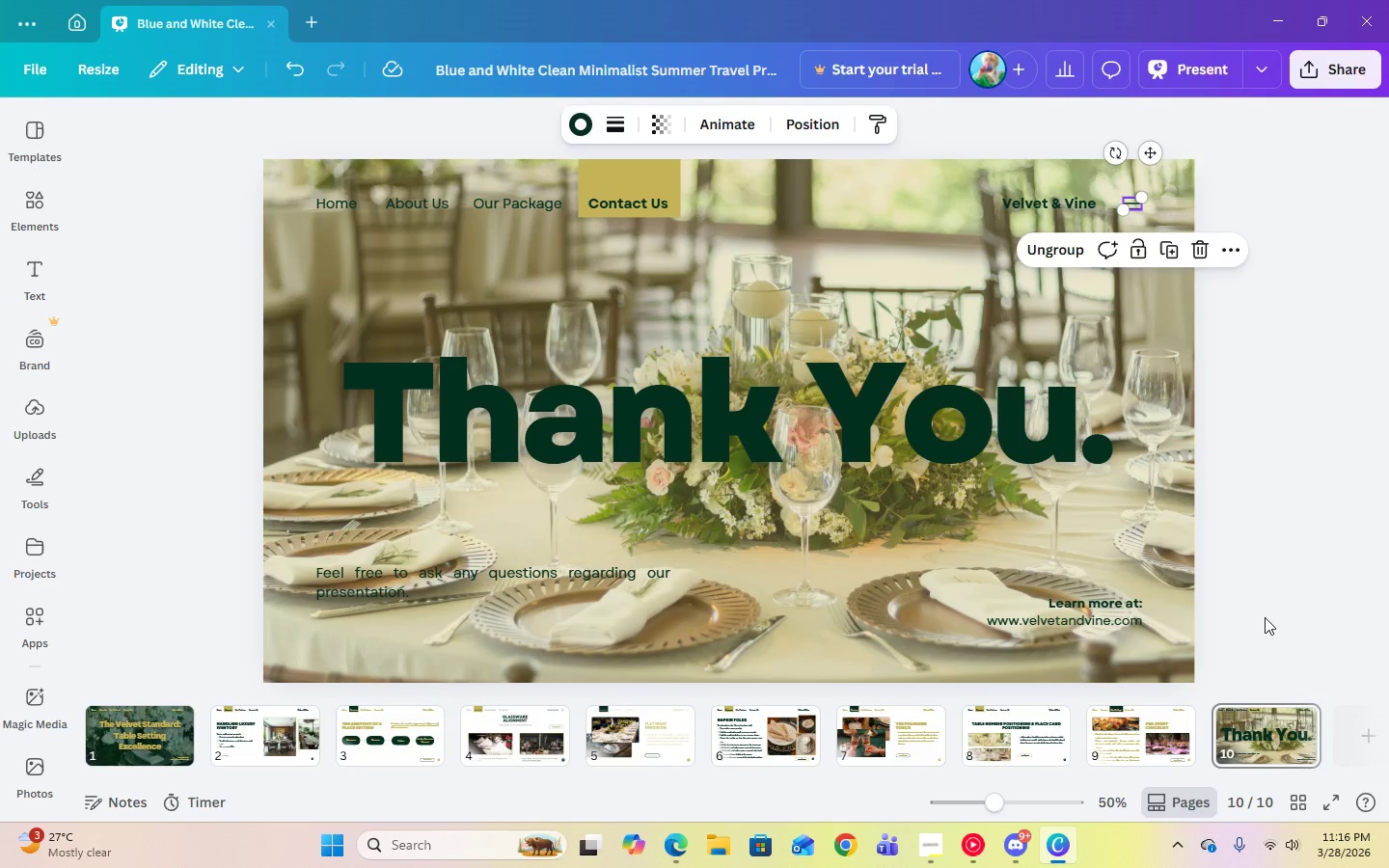 
left_click([1141, 726])
 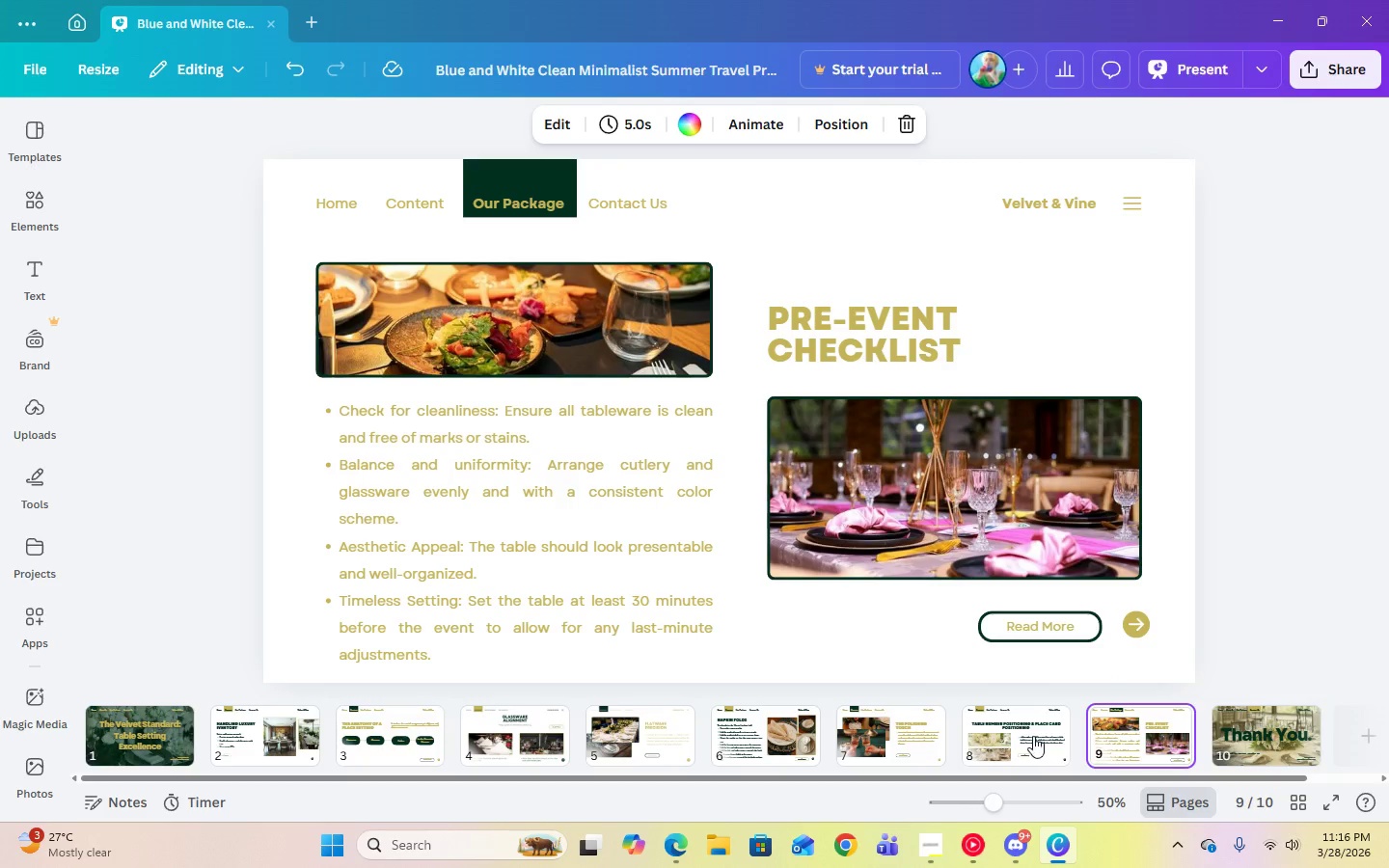 
left_click([1029, 736])
 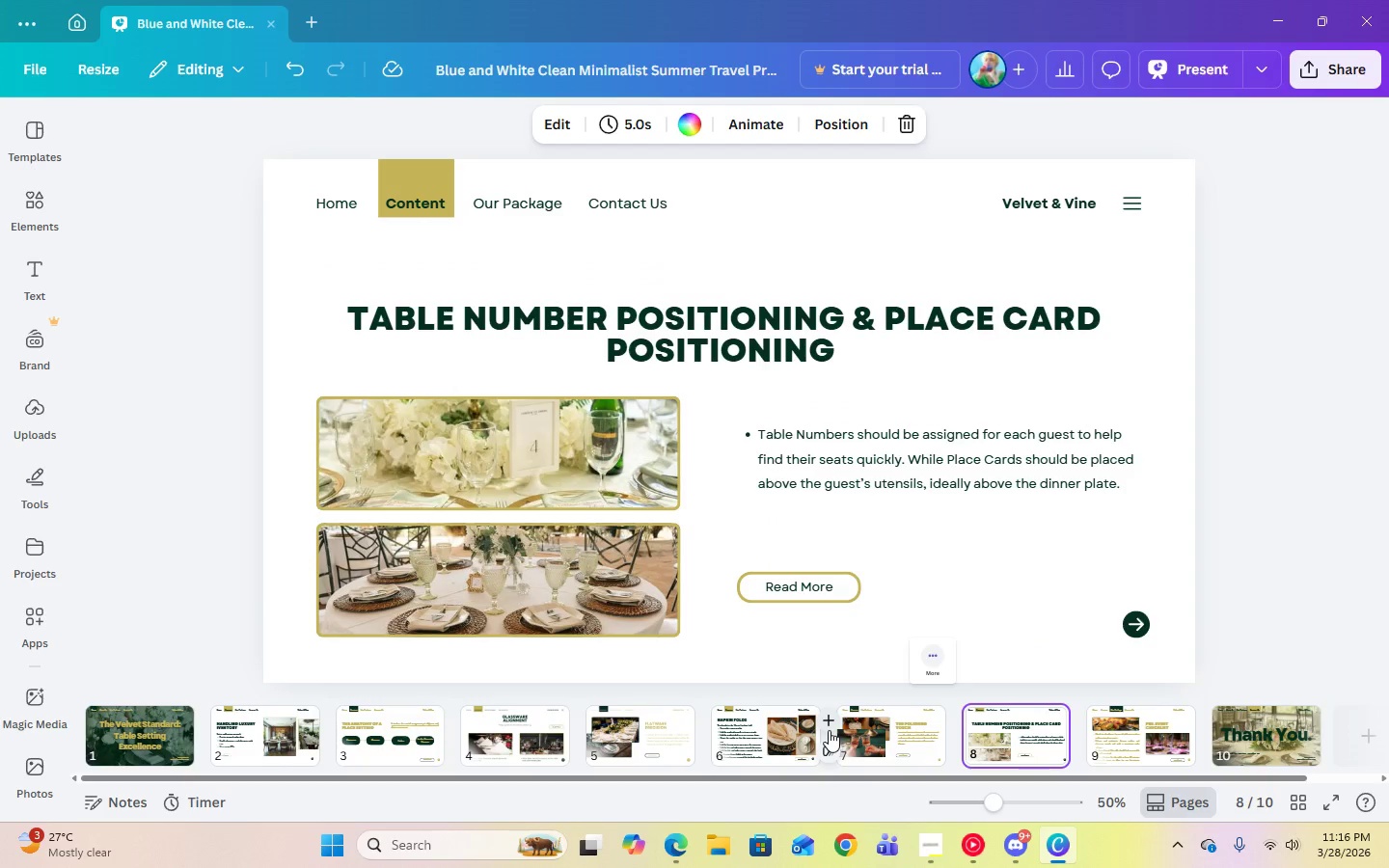 
left_click([861, 735])
 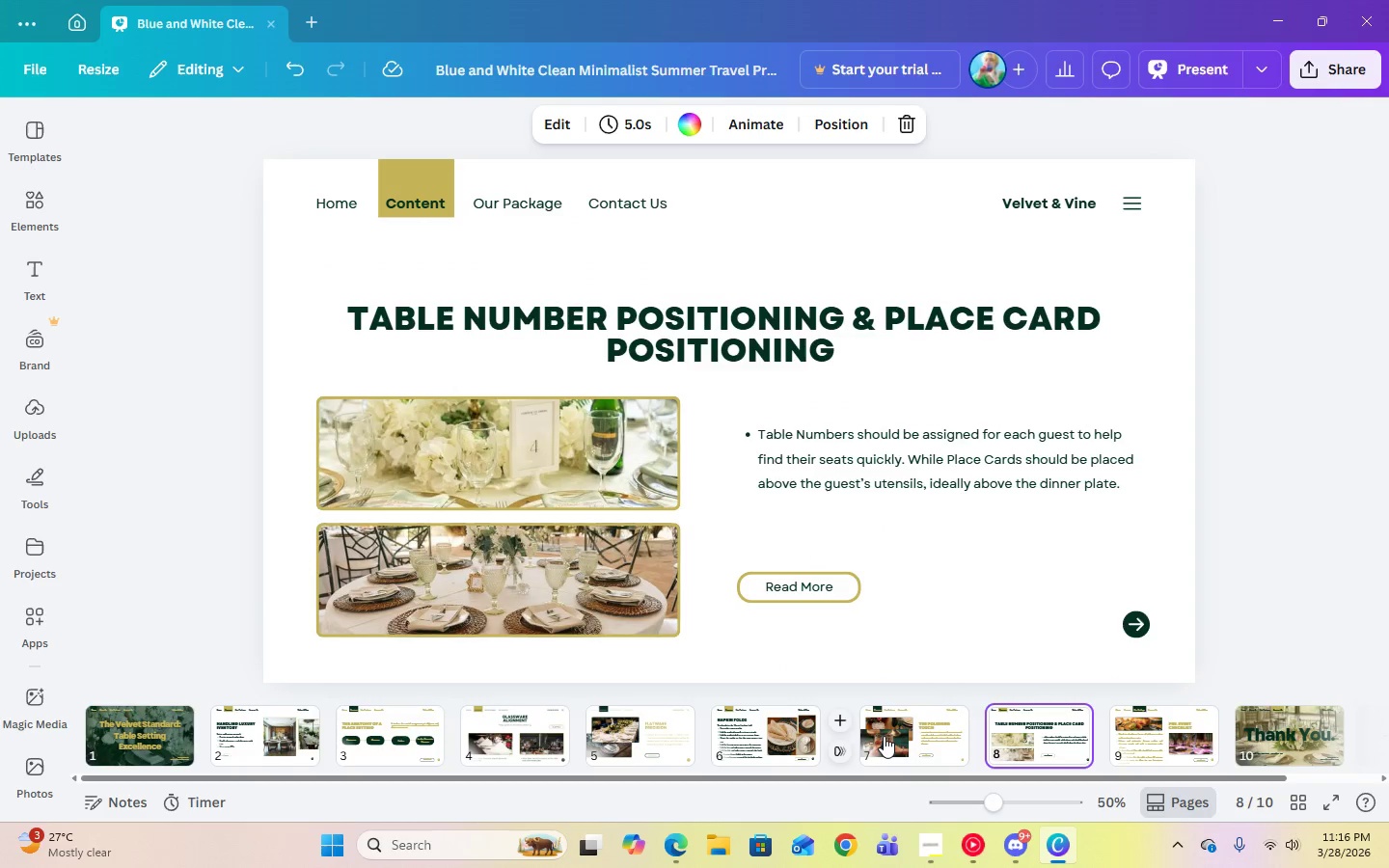 
left_click([885, 736])
 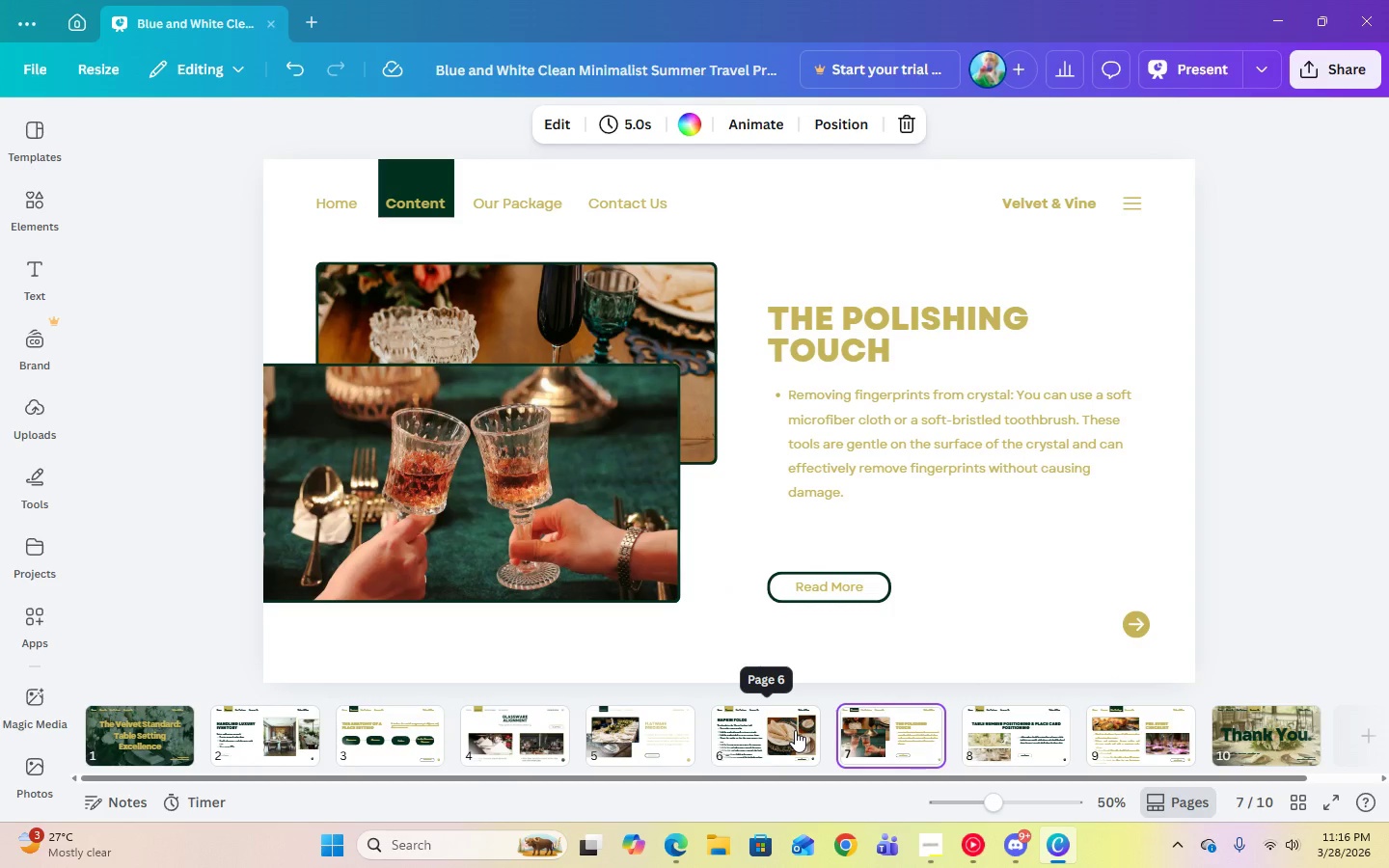 
left_click([792, 728])
 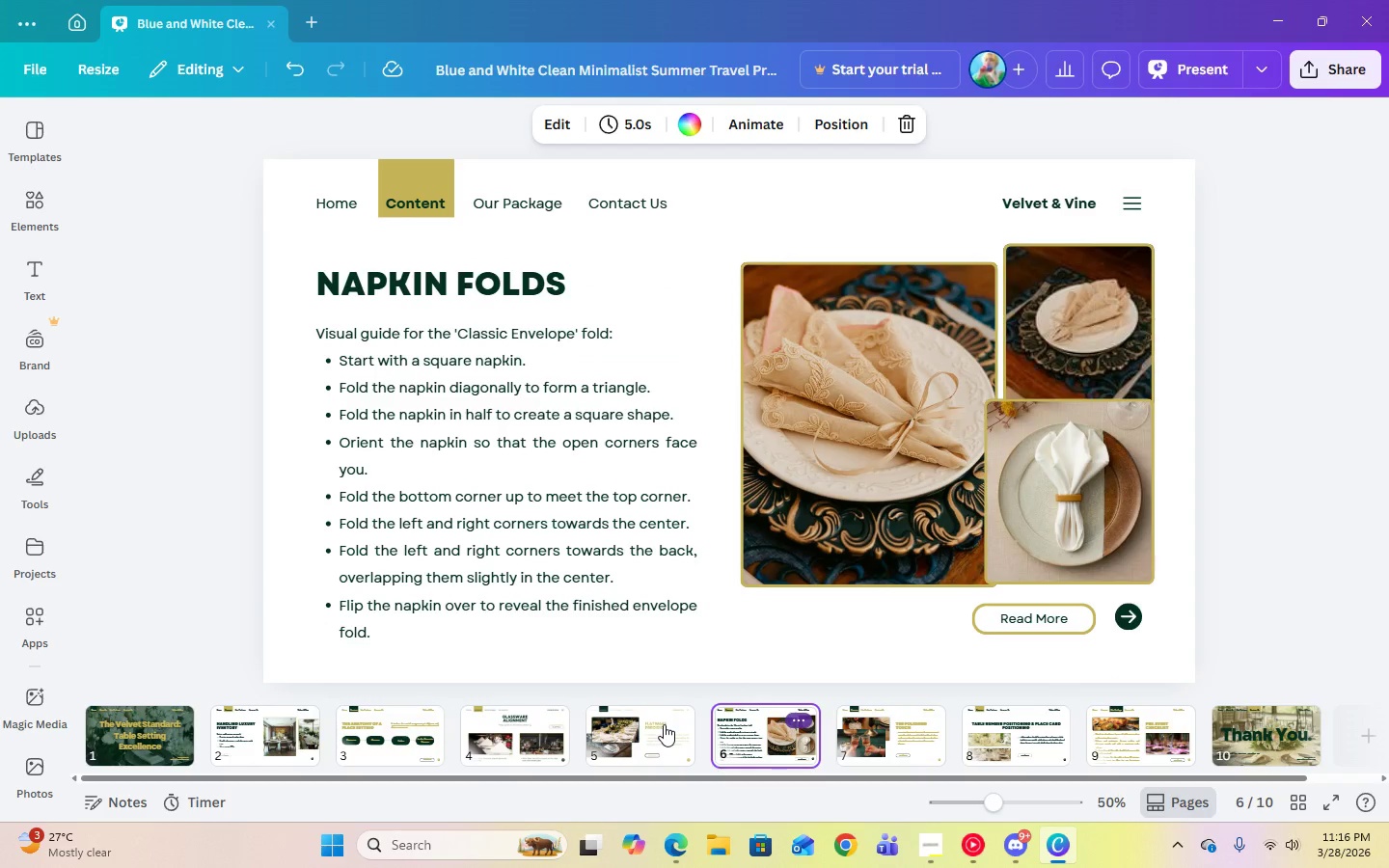 
left_click([678, 738])
 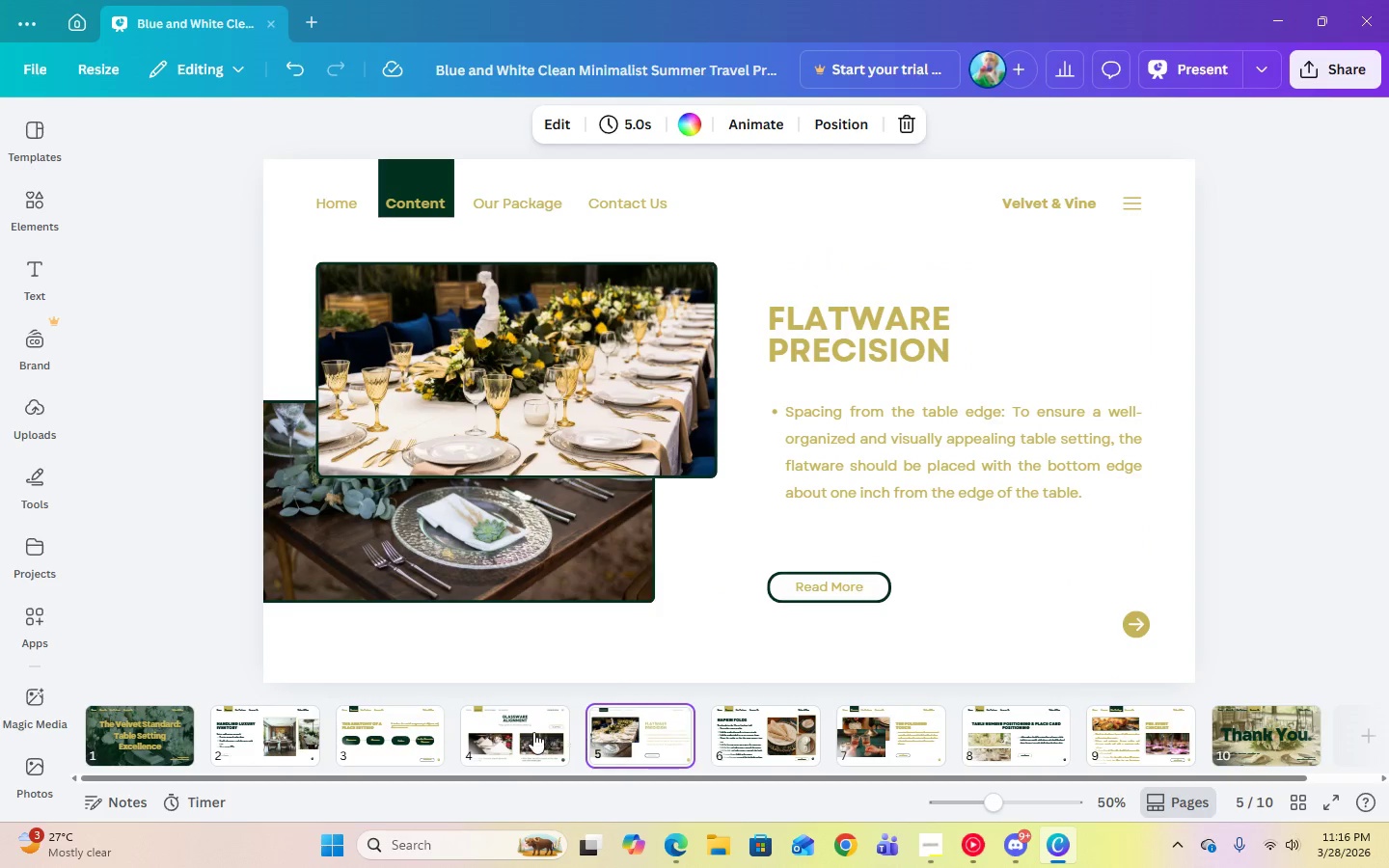 
left_click([533, 732])
 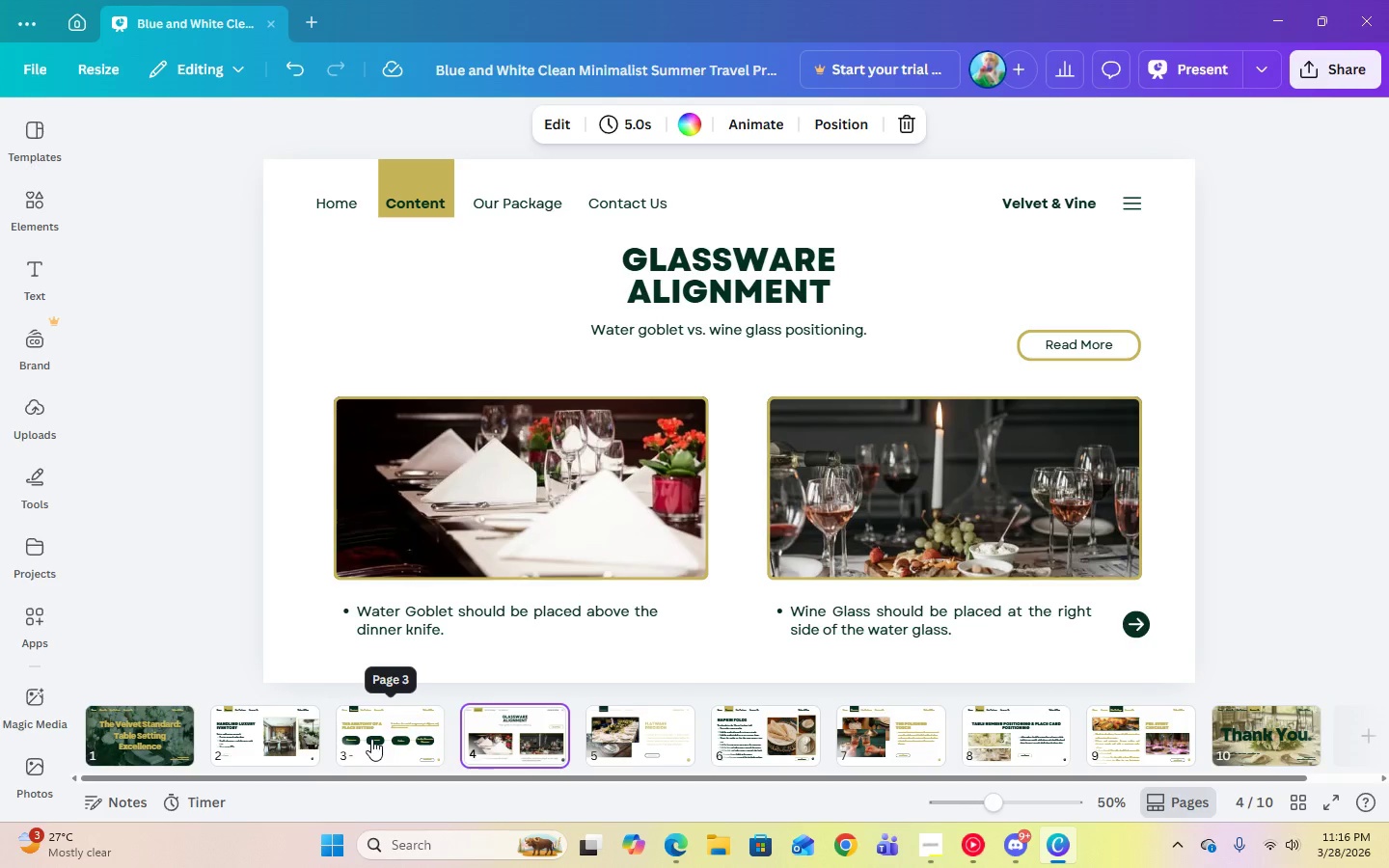 
left_click([371, 739])
 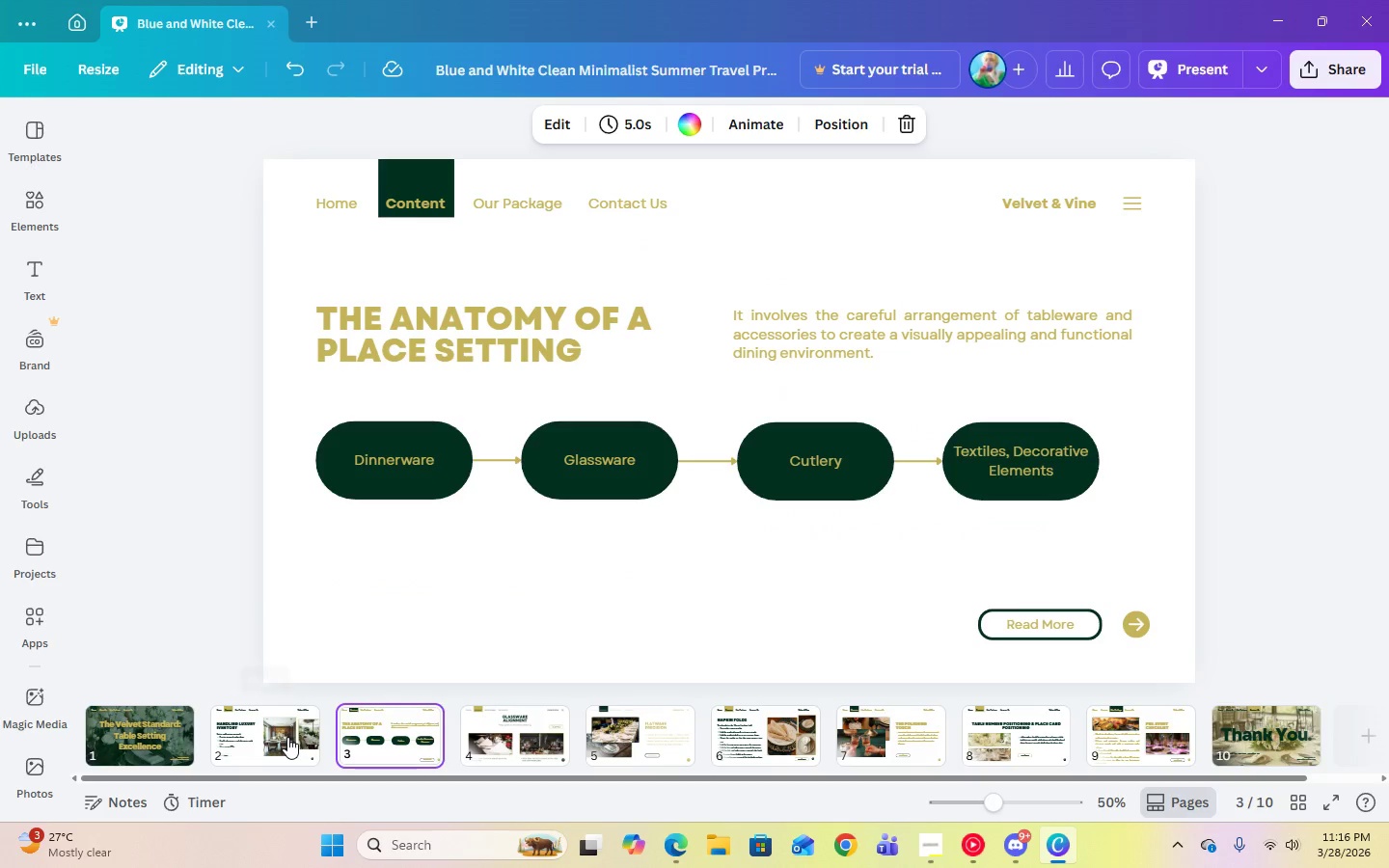 
left_click([287, 737])
 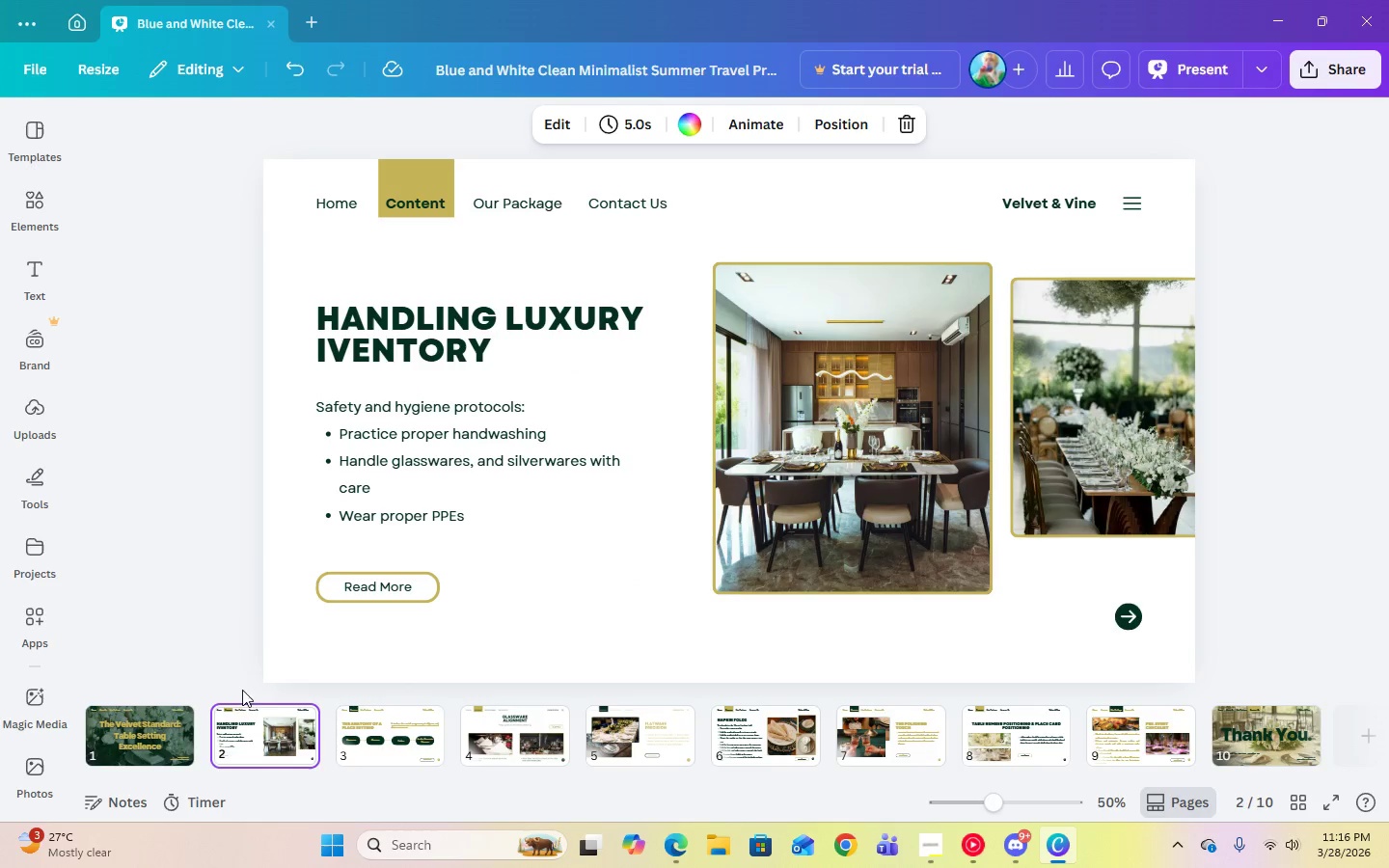 
left_click([125, 744])
 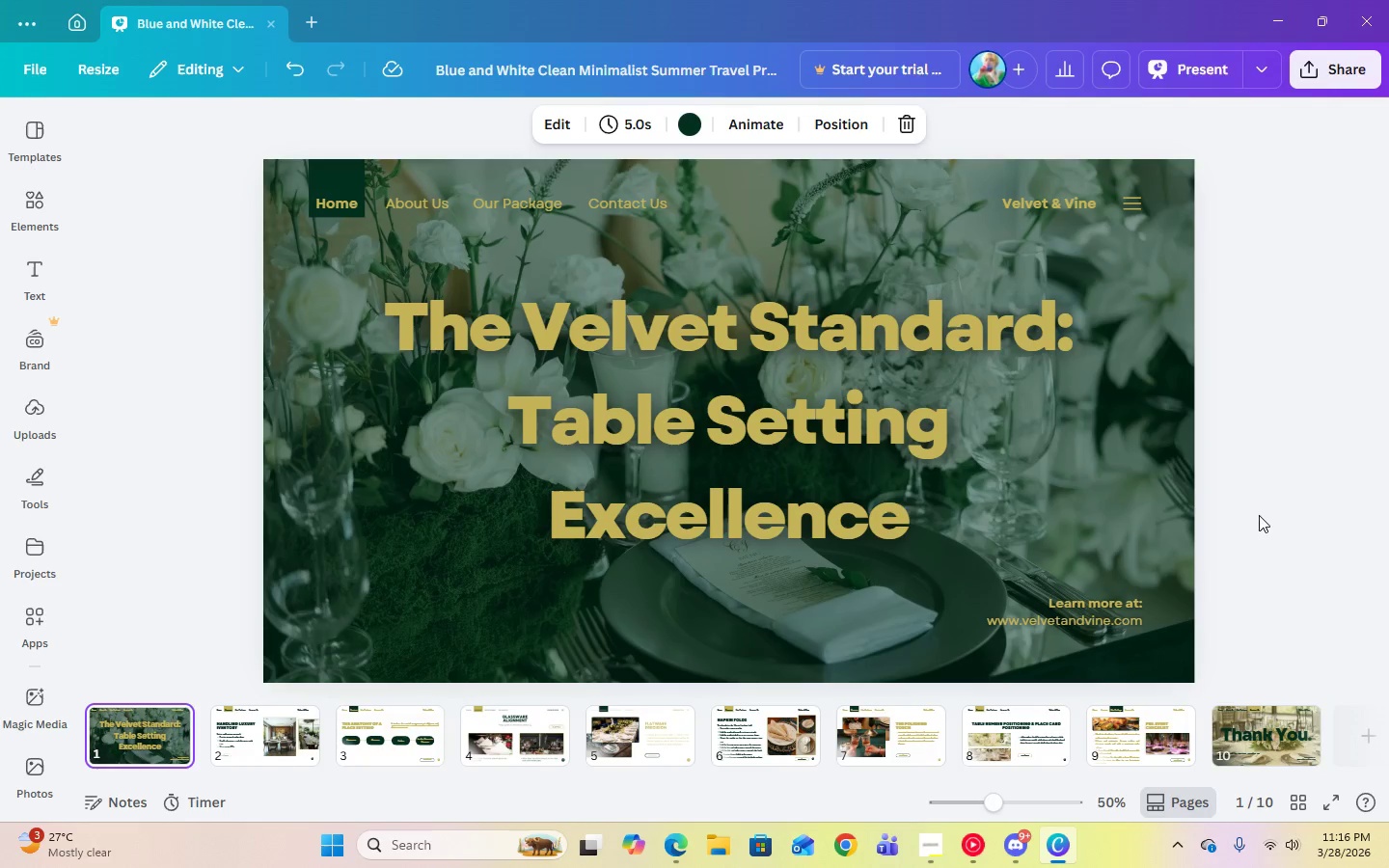 
left_click([1350, 507])
 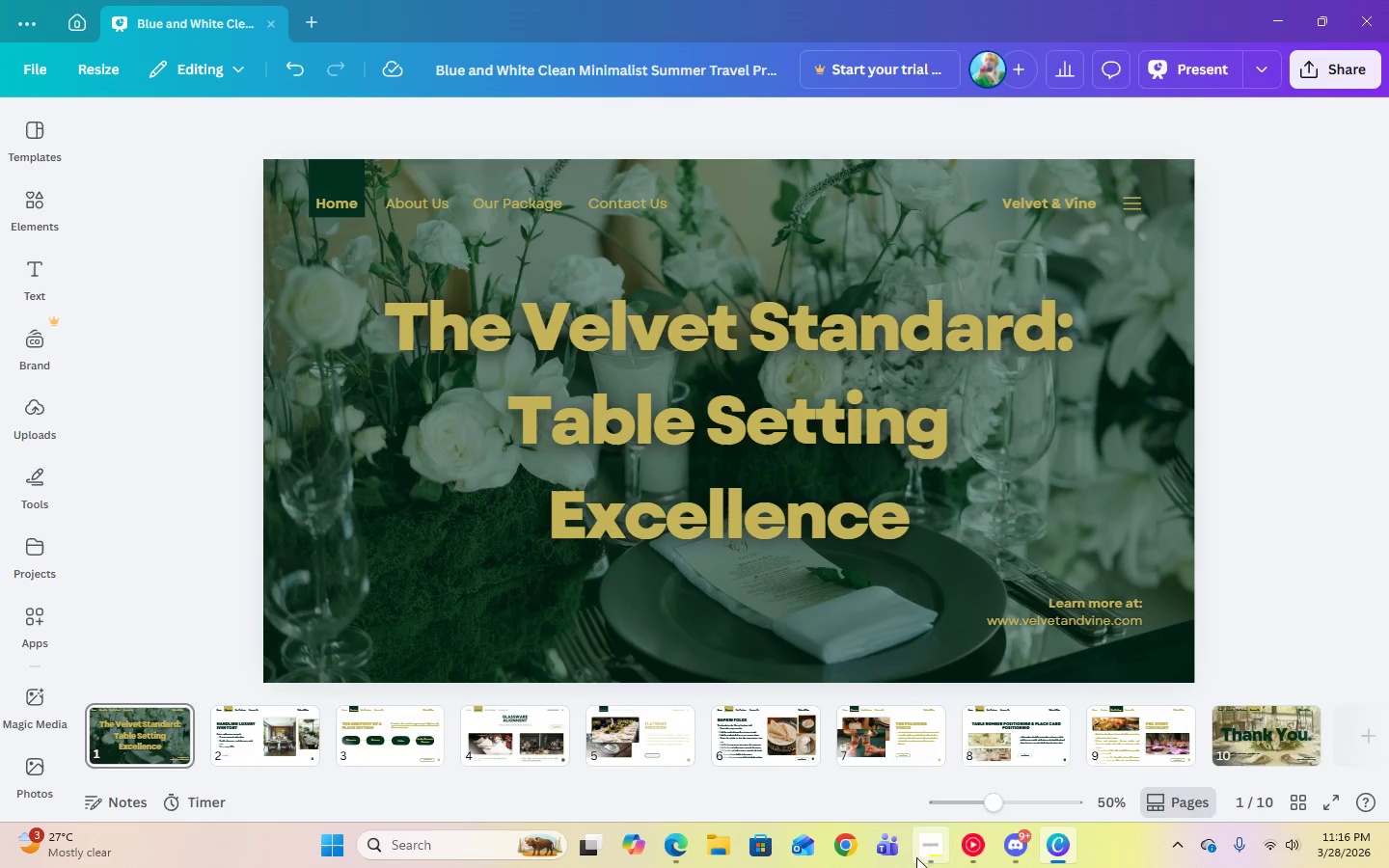 
left_click([930, 851])